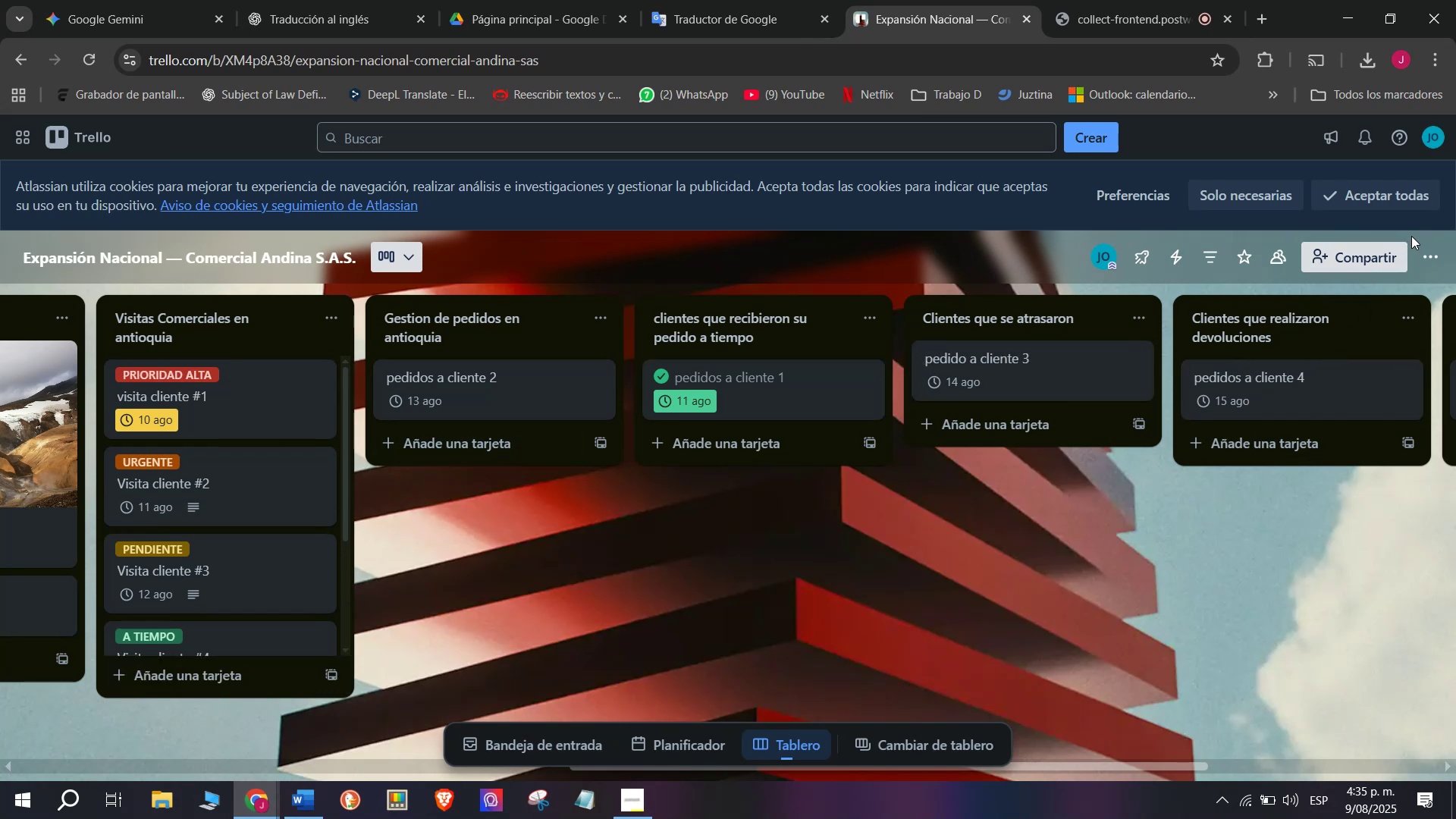 
double_click([1432, 249])
 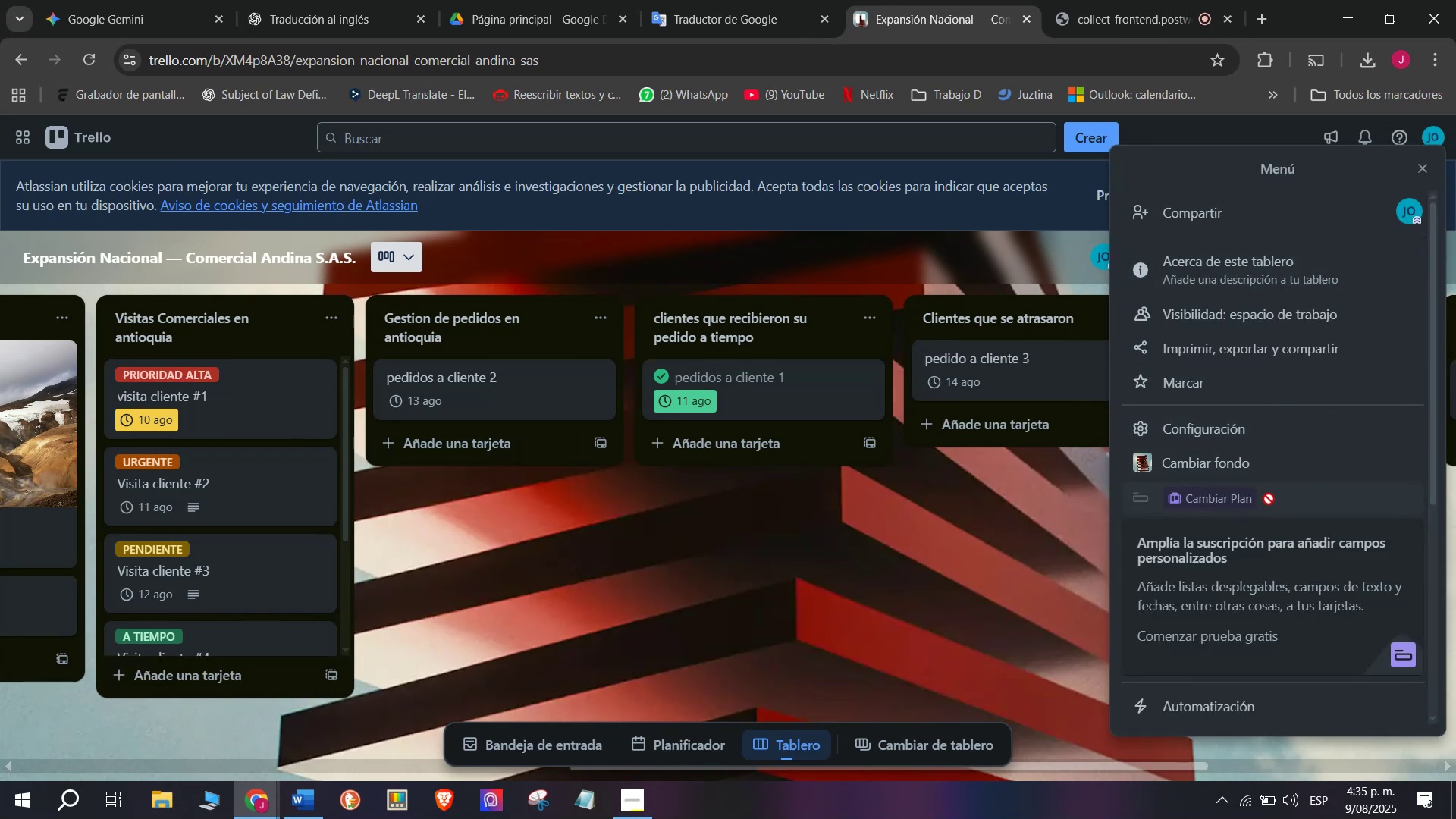 
wait(6.83)
 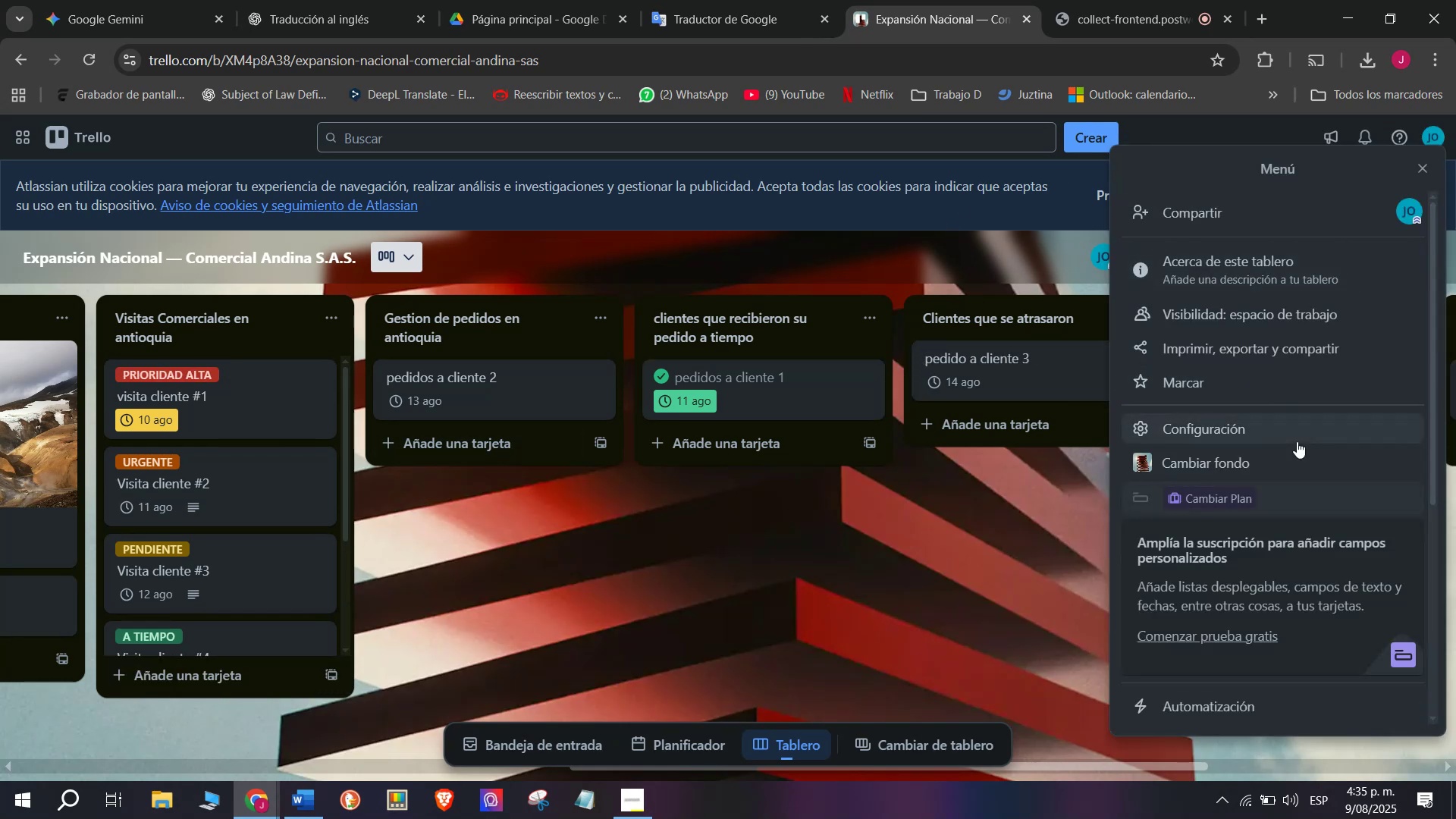 
scroll: coordinate [1224, 555], scroll_direction: down, amount: 4.0
 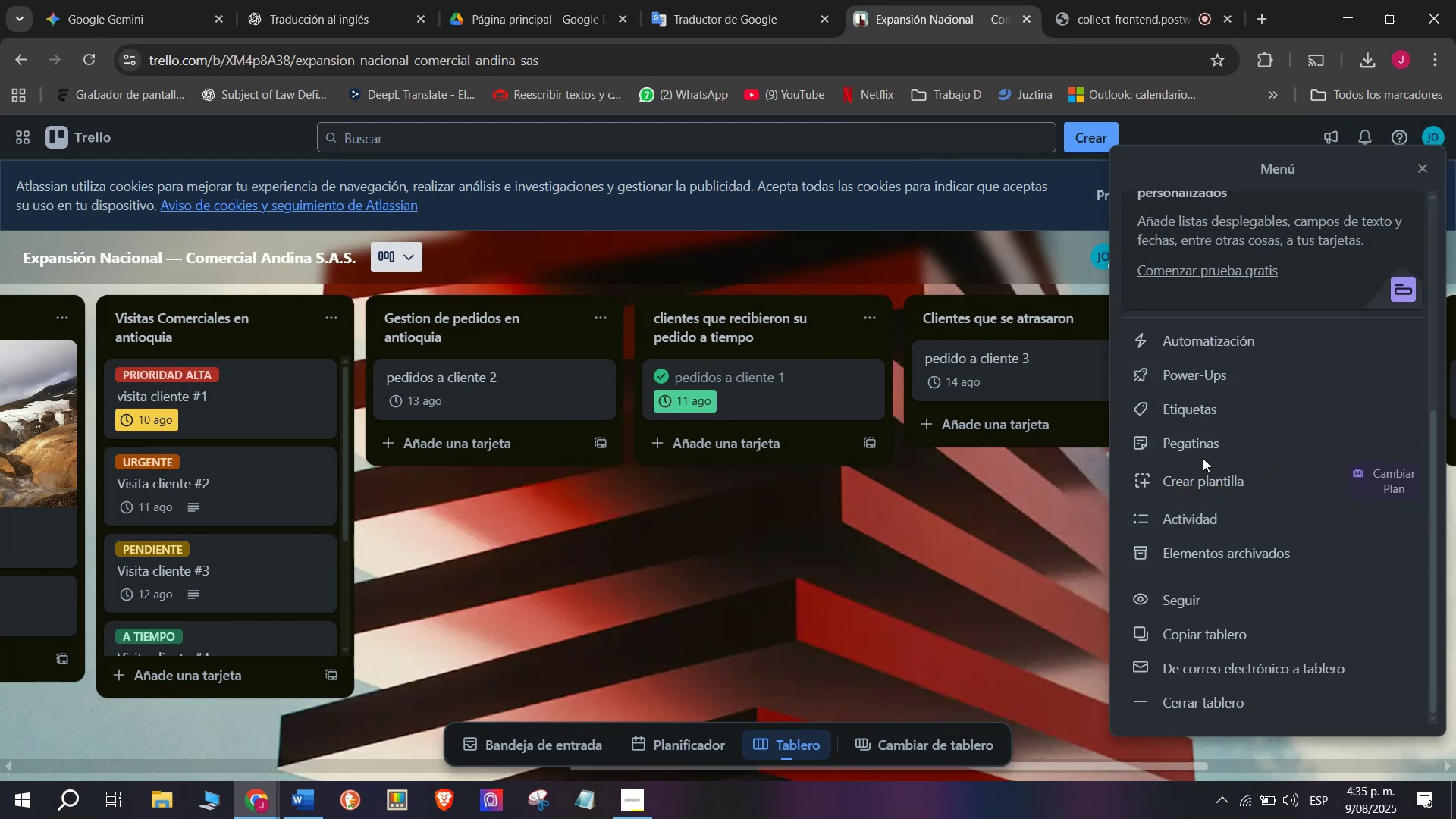 
scroll: coordinate [1194, 466], scroll_direction: up, amount: 7.0
 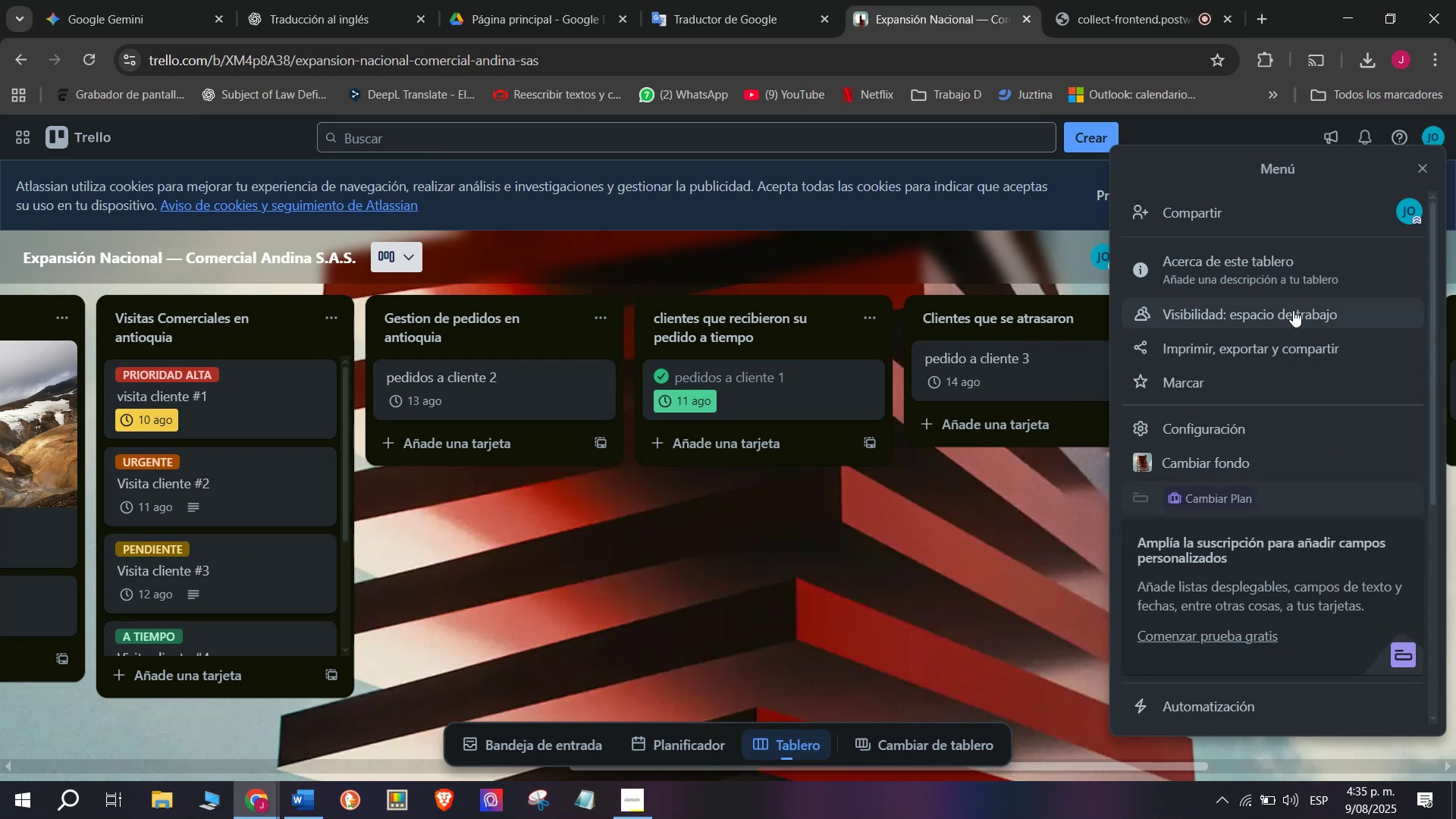 
wait(5.01)
 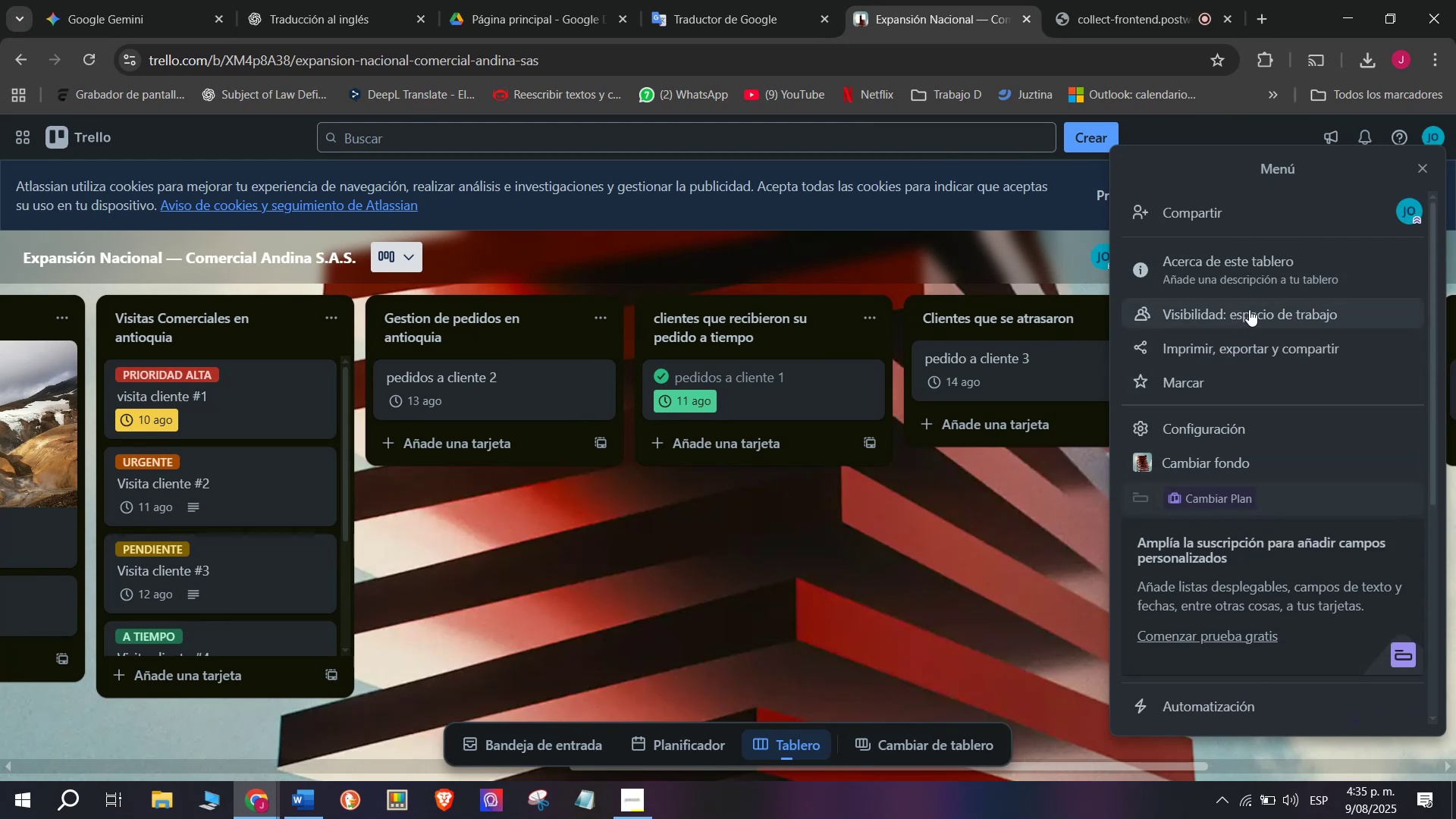 
left_click([1260, 381])
 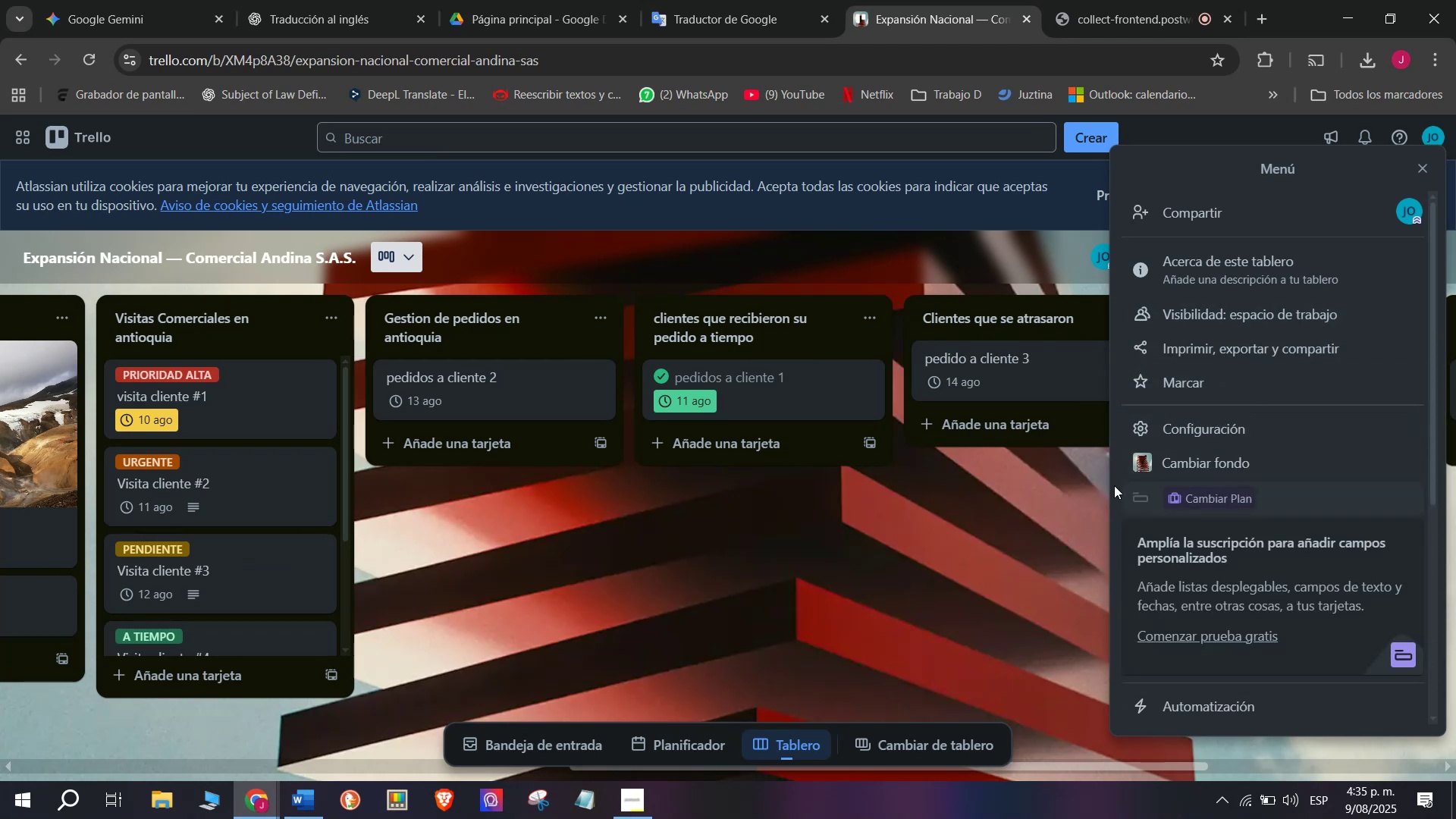 
mouse_move([1213, 406])
 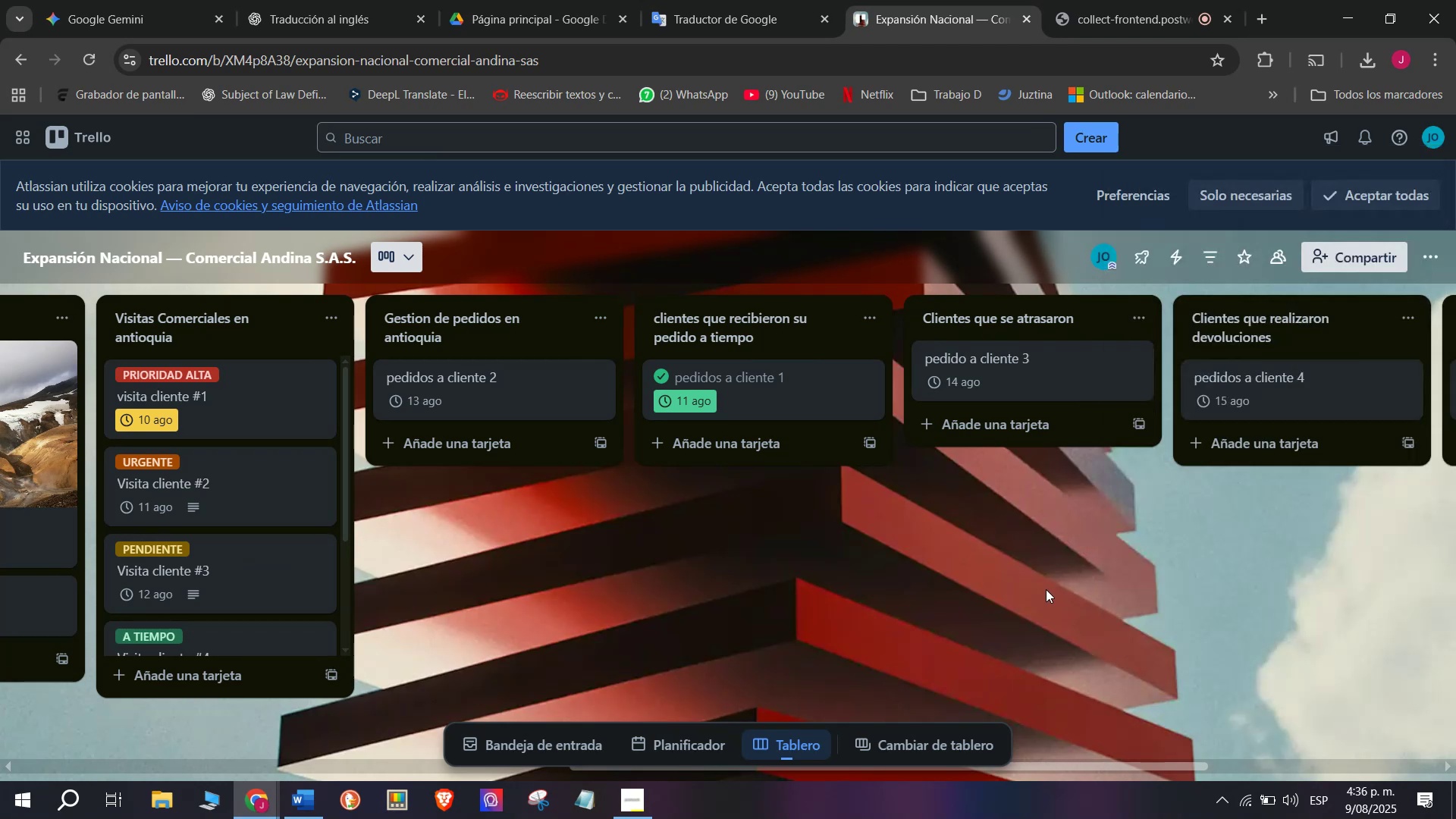 
scroll: coordinate [520, 332], scroll_direction: up, amount: 7.0
 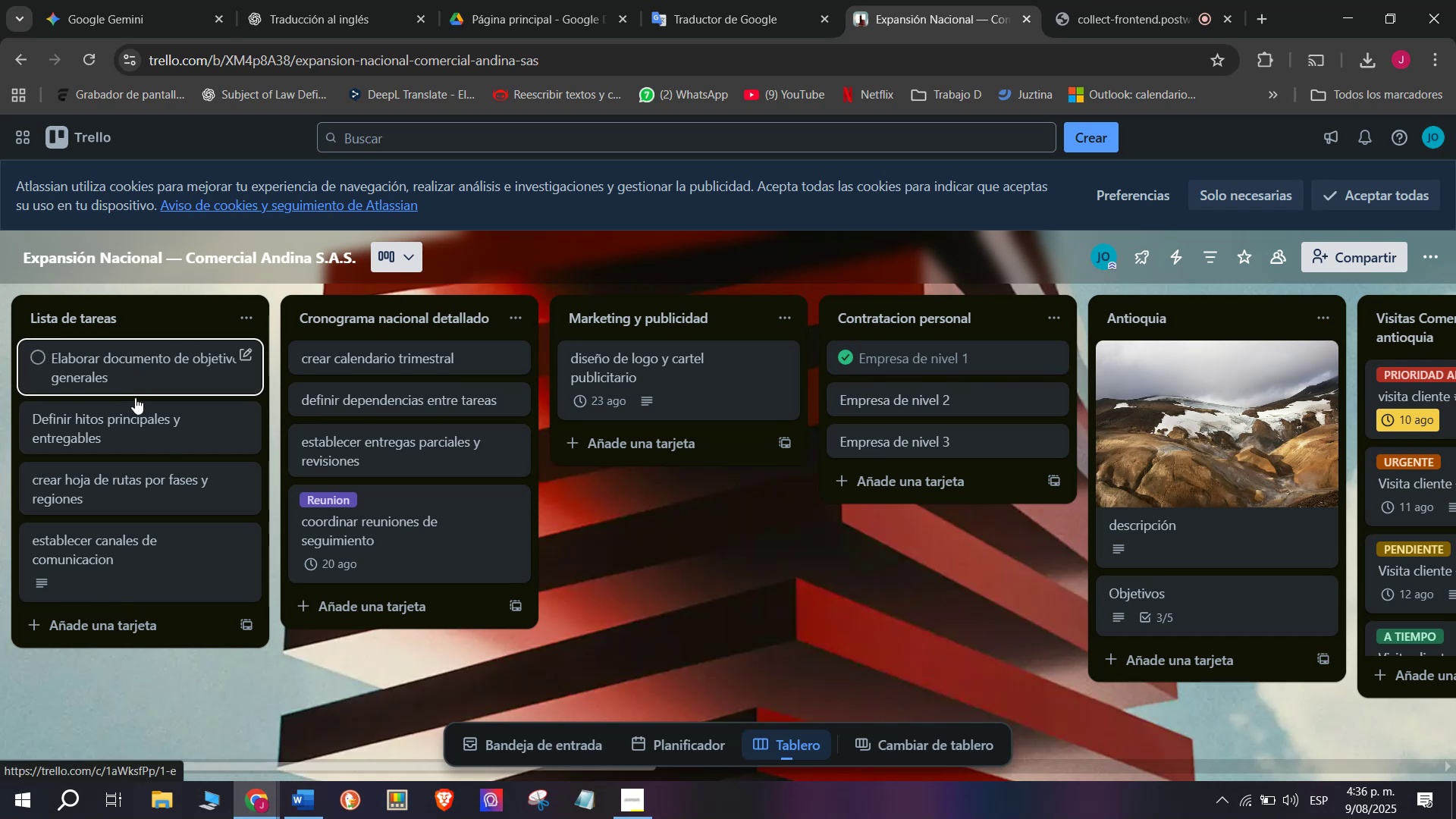 
scroll: coordinate [430, 413], scroll_direction: down, amount: 9.0
 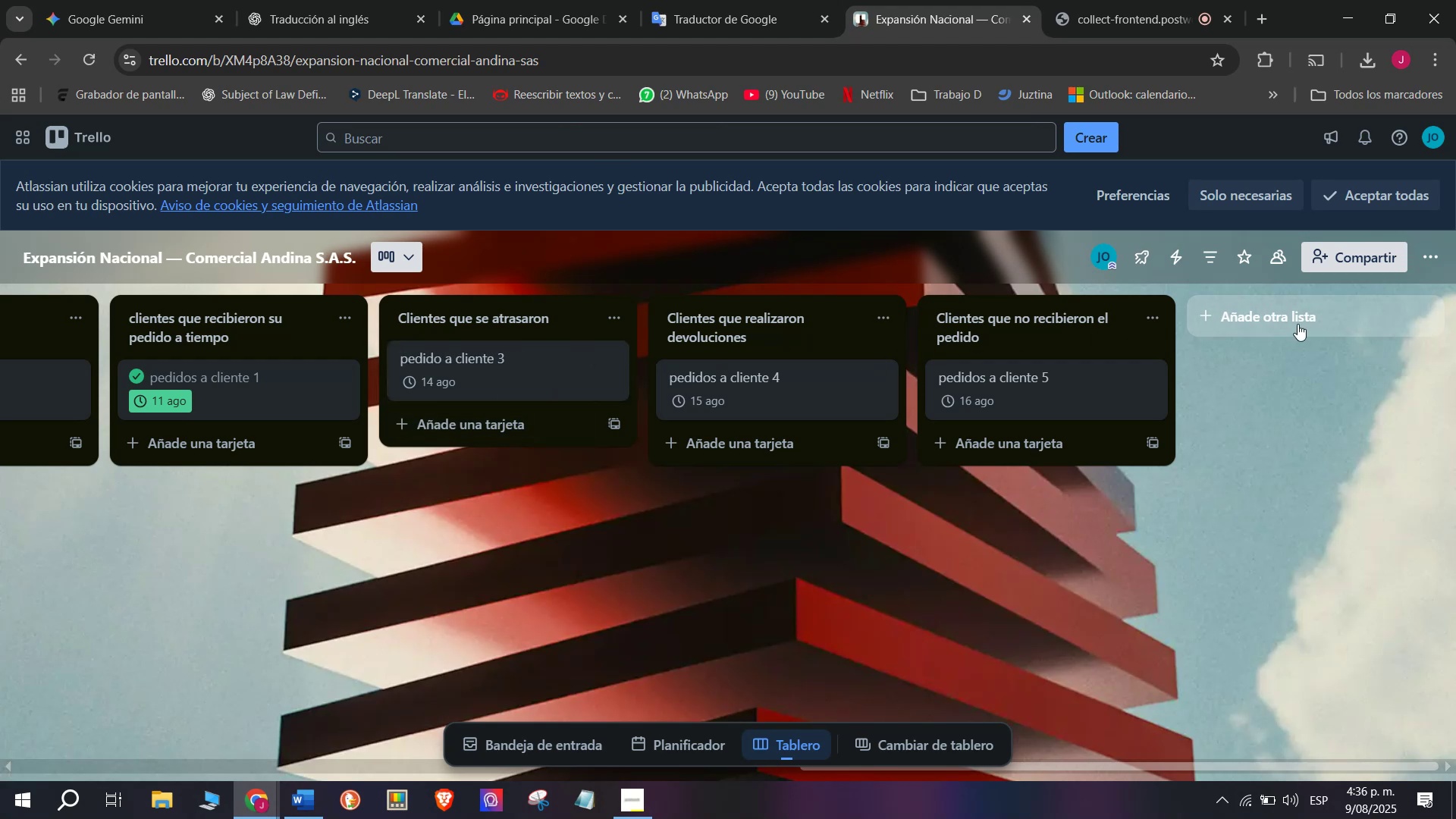 
mouse_move([1112, 262])
 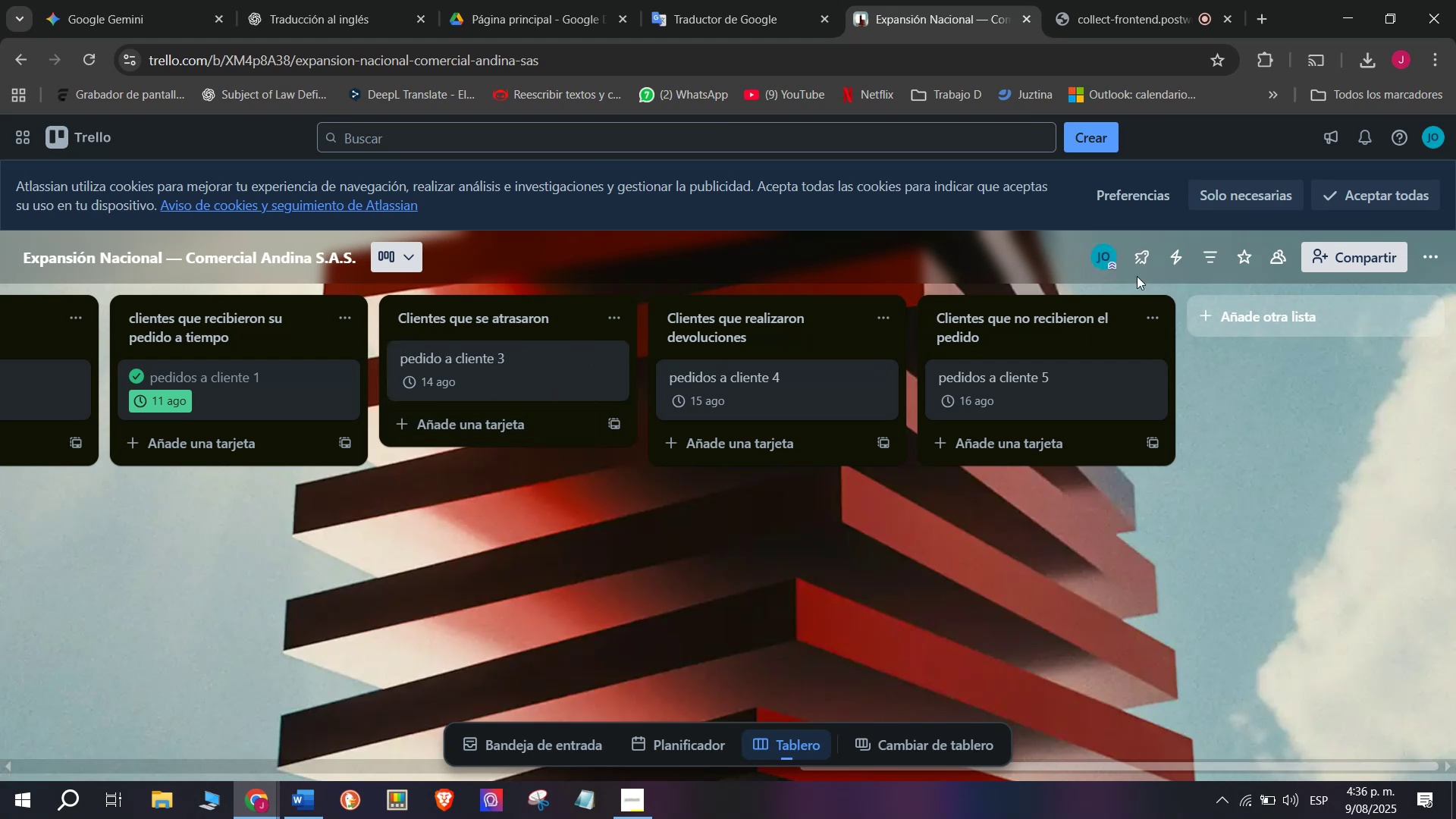 
mouse_move([1127, 268])
 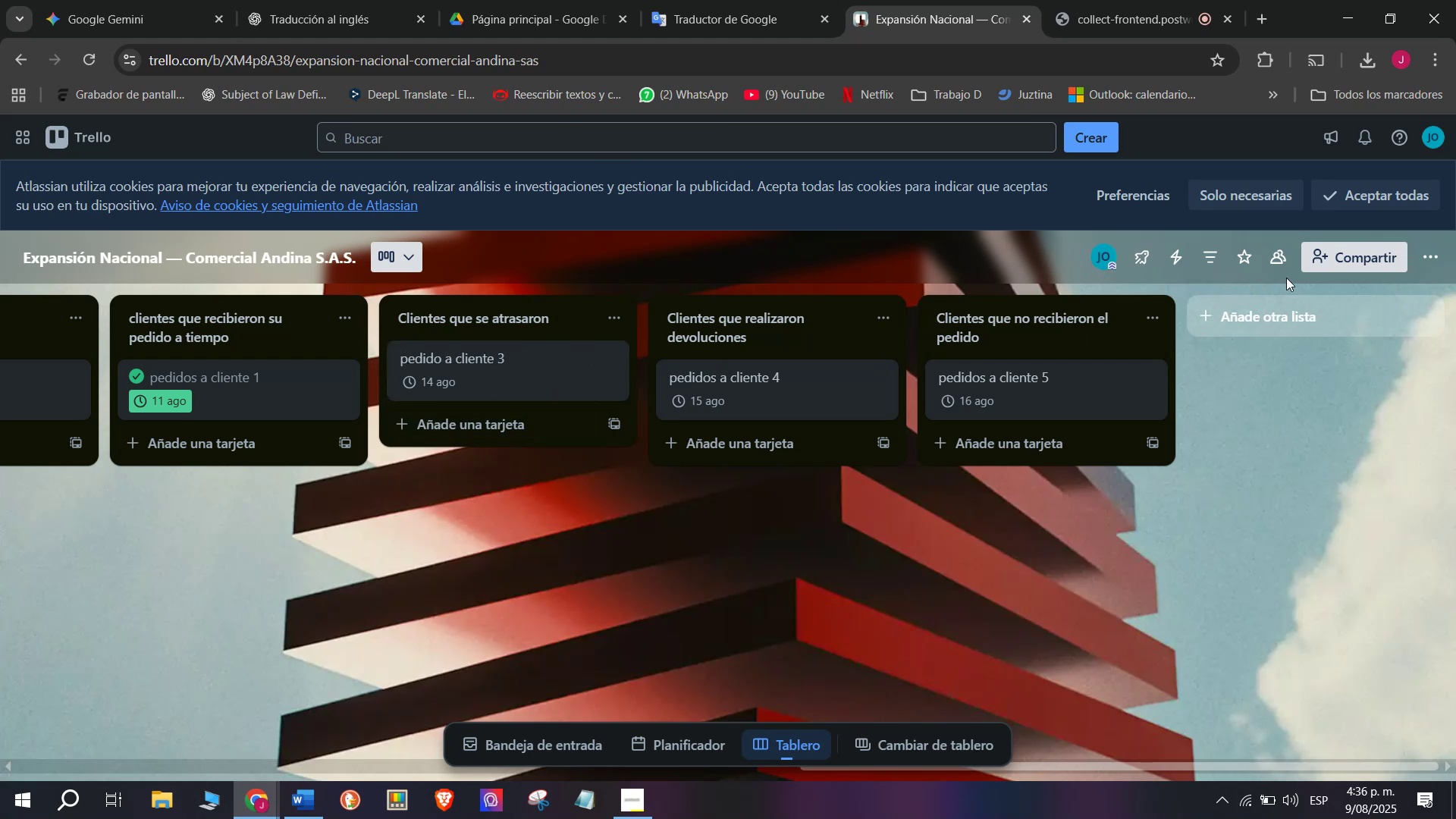 
mouse_move([1278, 323])
 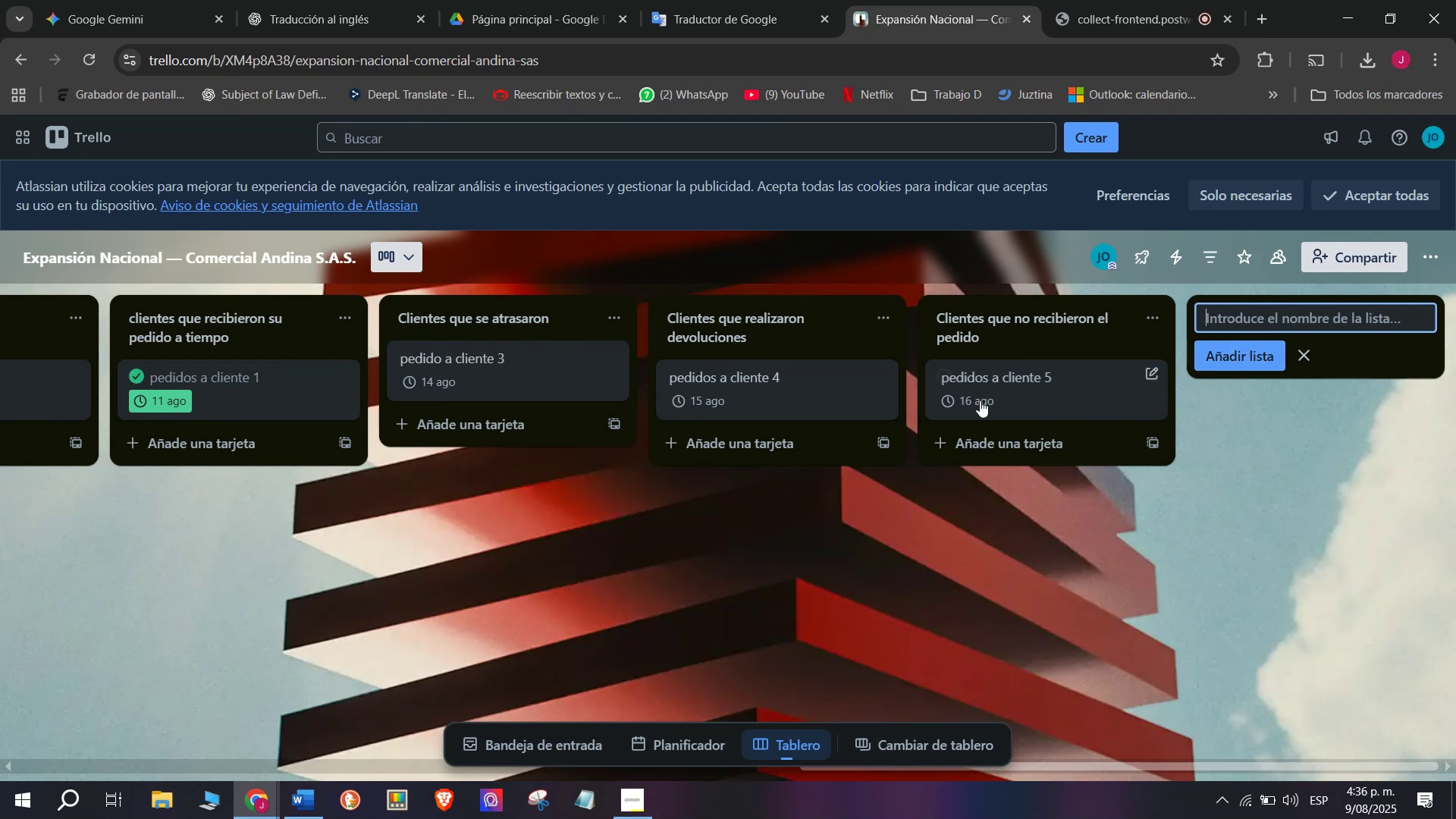 
scroll: coordinate [566, 413], scroll_direction: up, amount: 3.0
 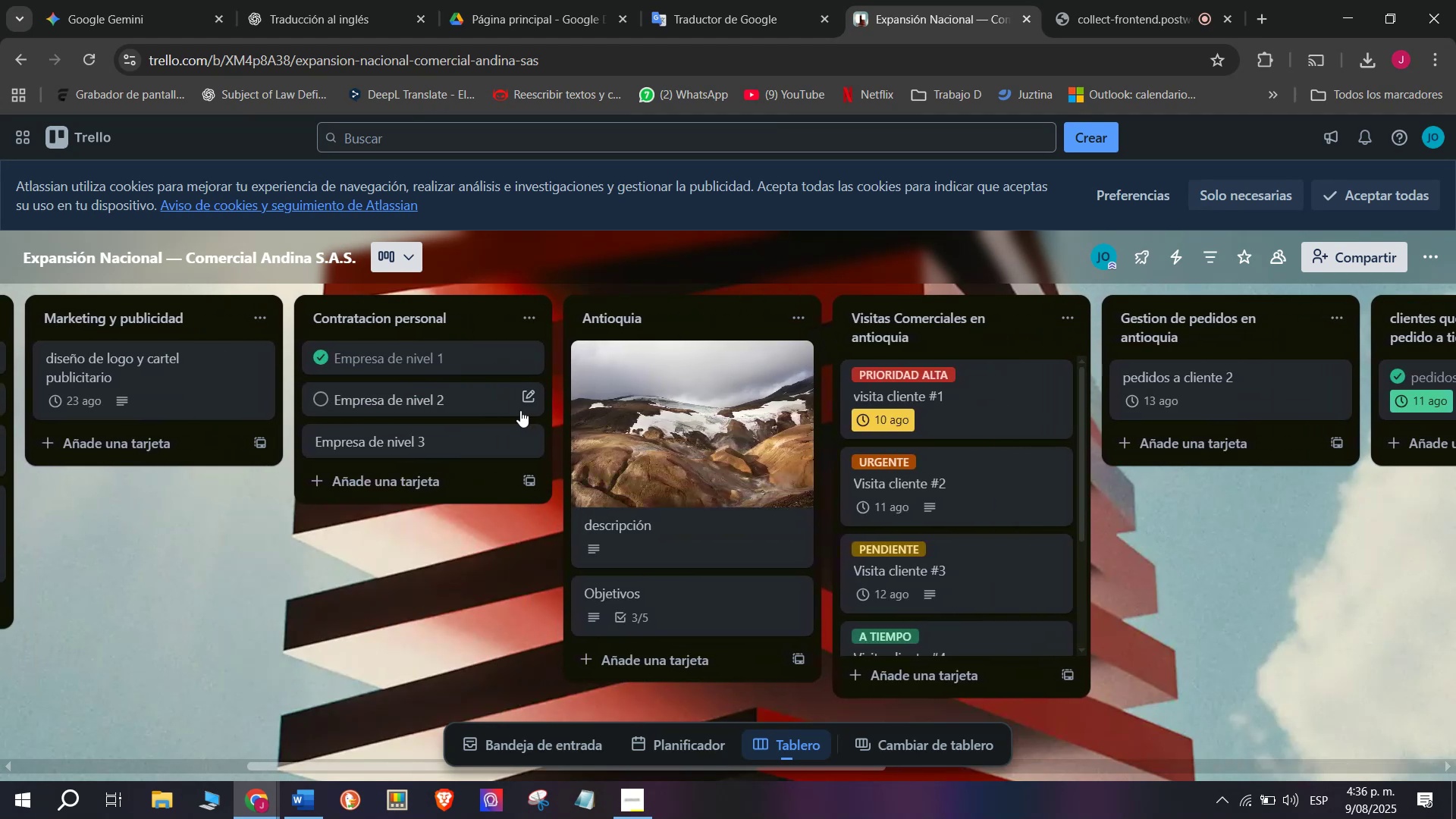 
scroll: coordinate [1009, 321], scroll_direction: down, amount: 3.0
 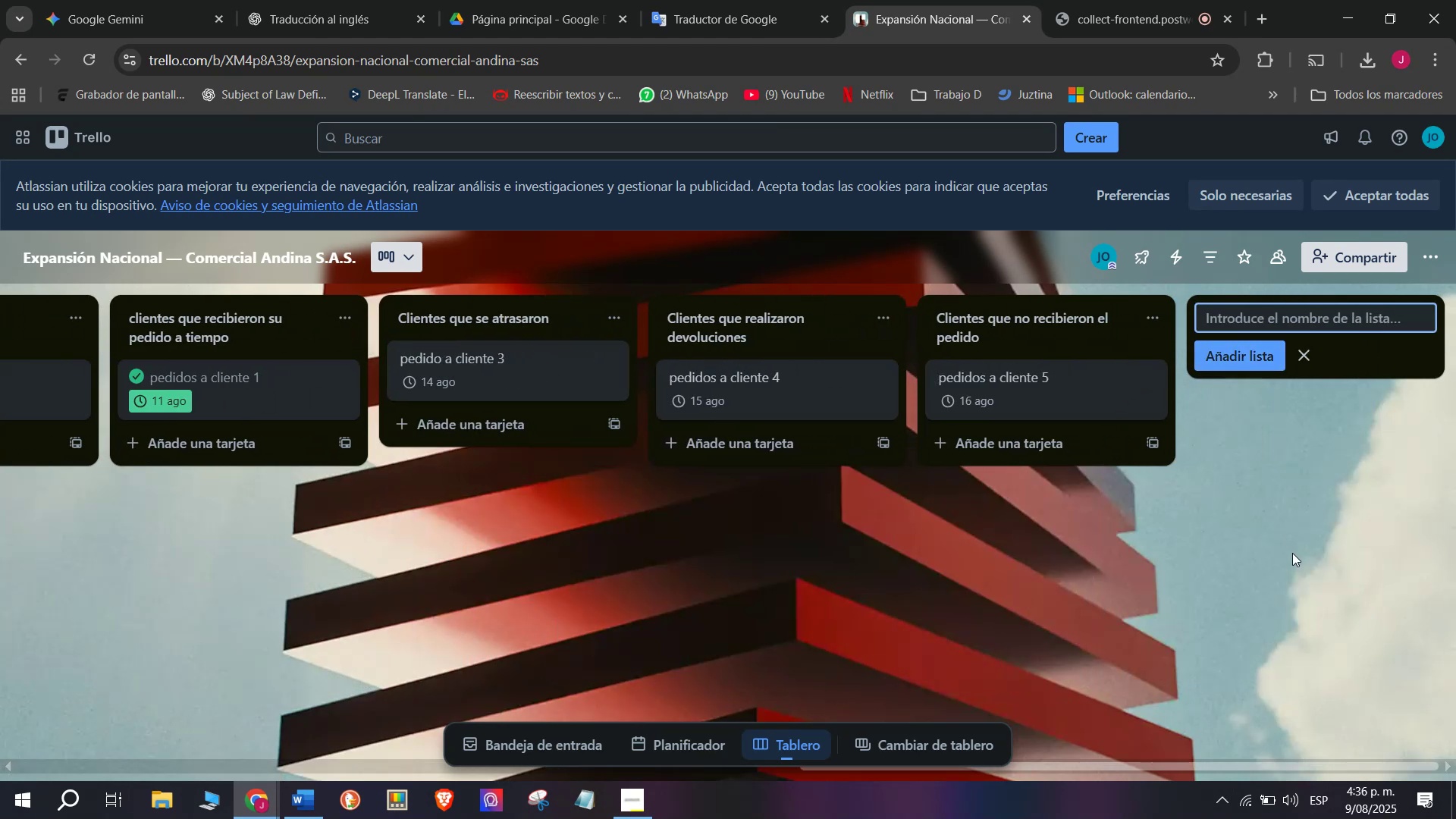 
type(BOGOT)
key(Backspace)
key(Backspace)
key(Backspace)
key(Backspace)
type(O)
key(Backspace)
type(ogota)
 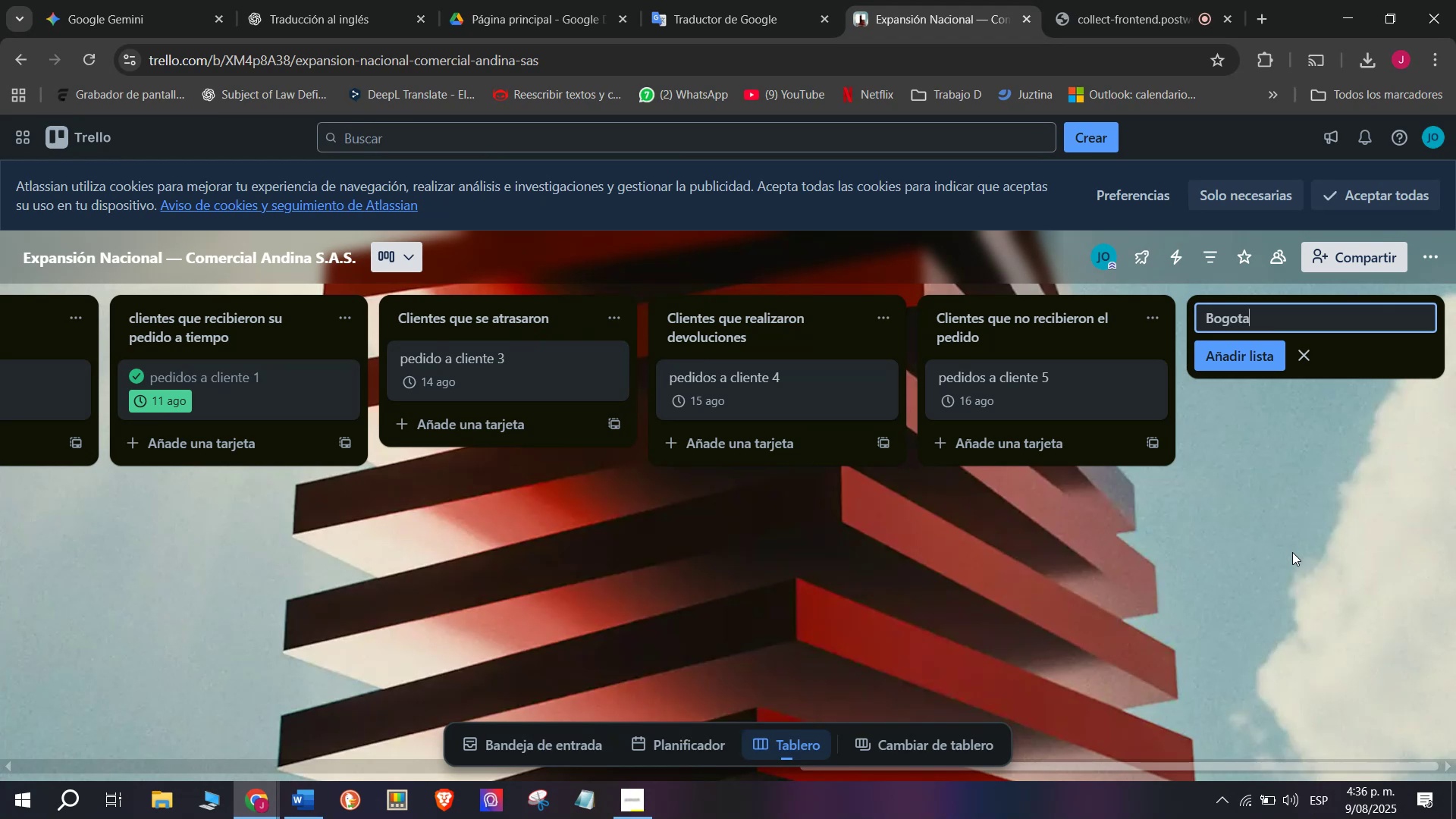 
key(Enter)
 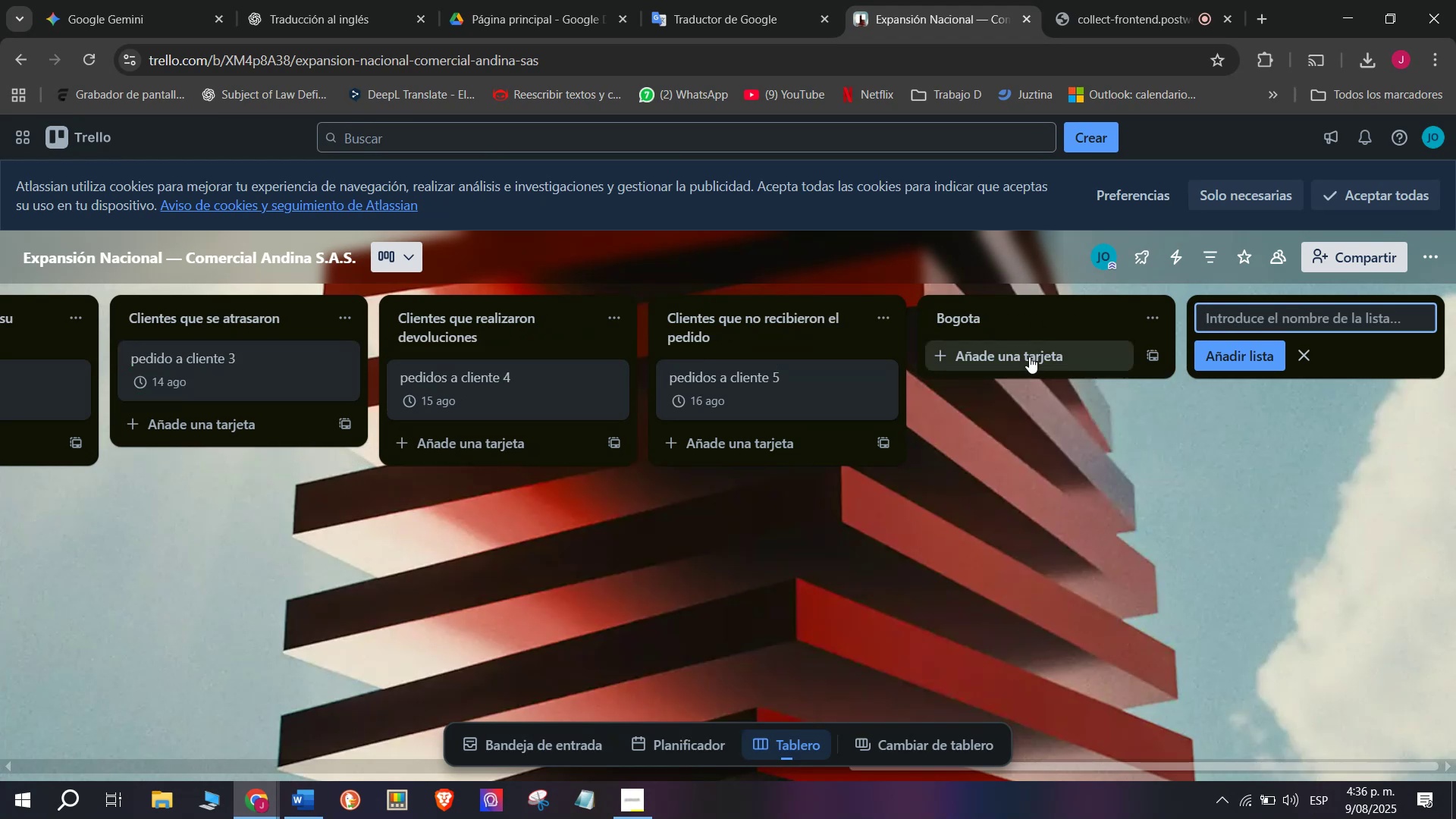 
scroll: coordinate [765, 423], scroll_direction: up, amount: 7.0
 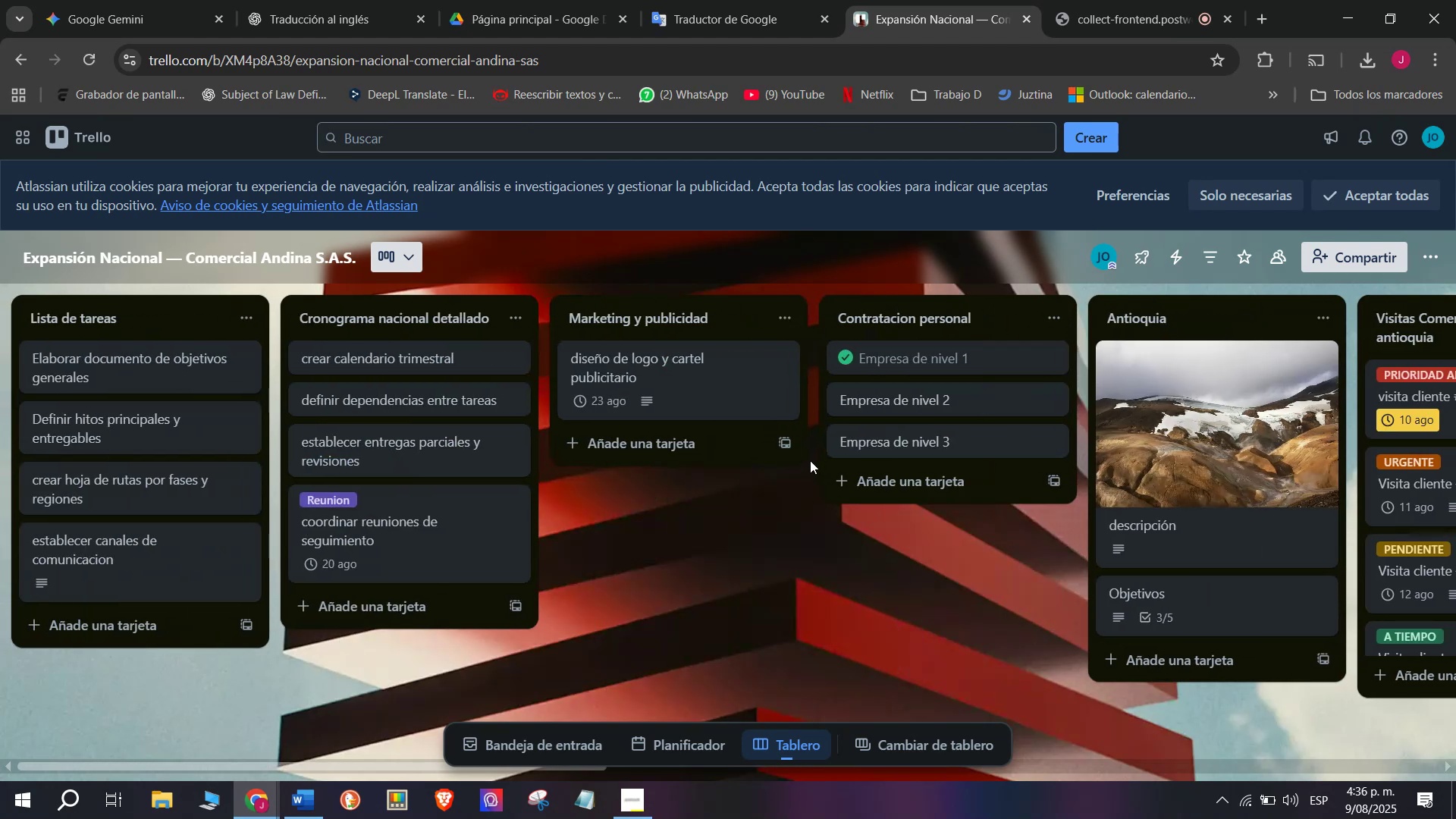 
wait(9.83)
 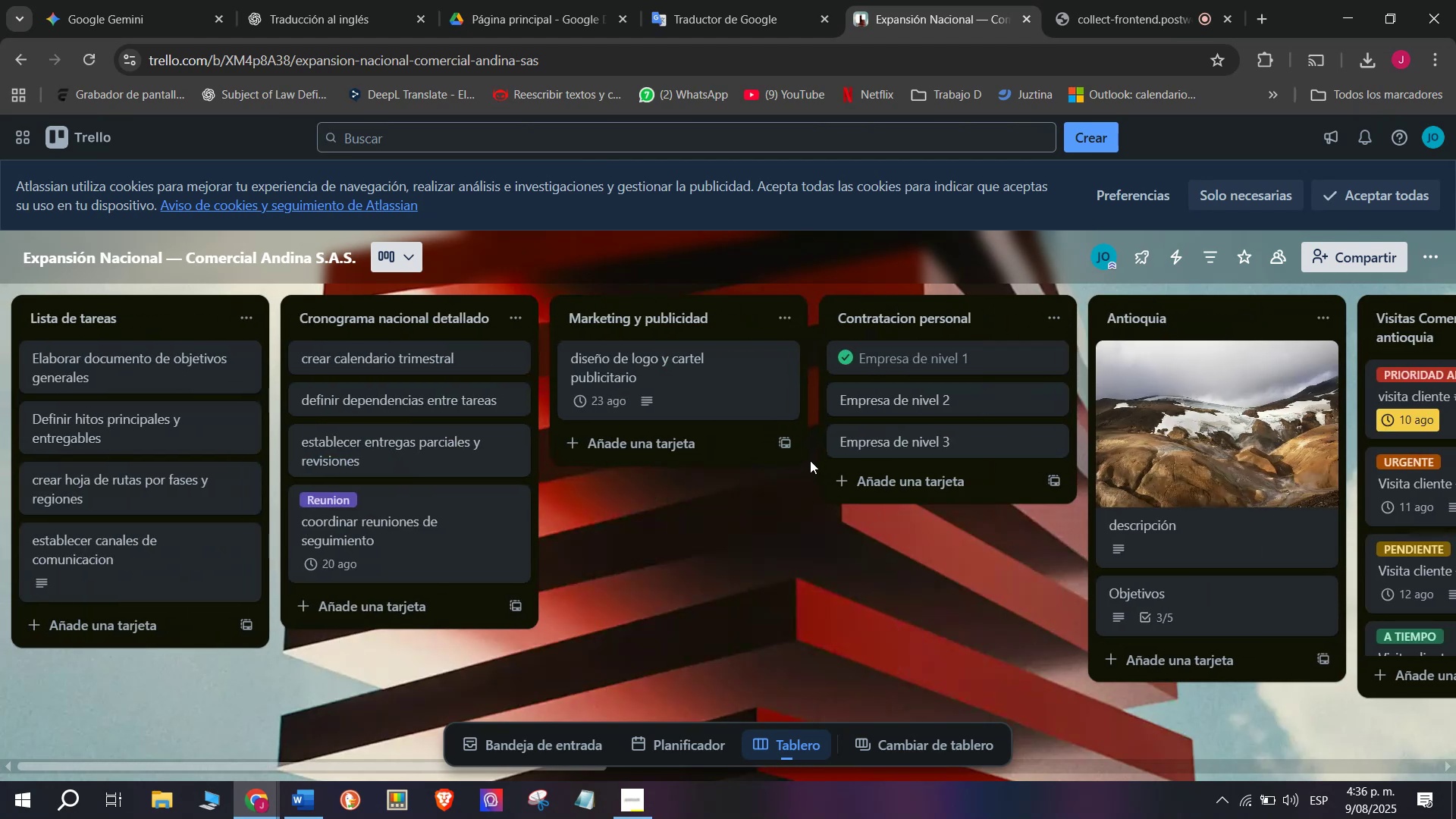 
scroll: coordinate [809, 384], scroll_direction: down, amount: 11.0
 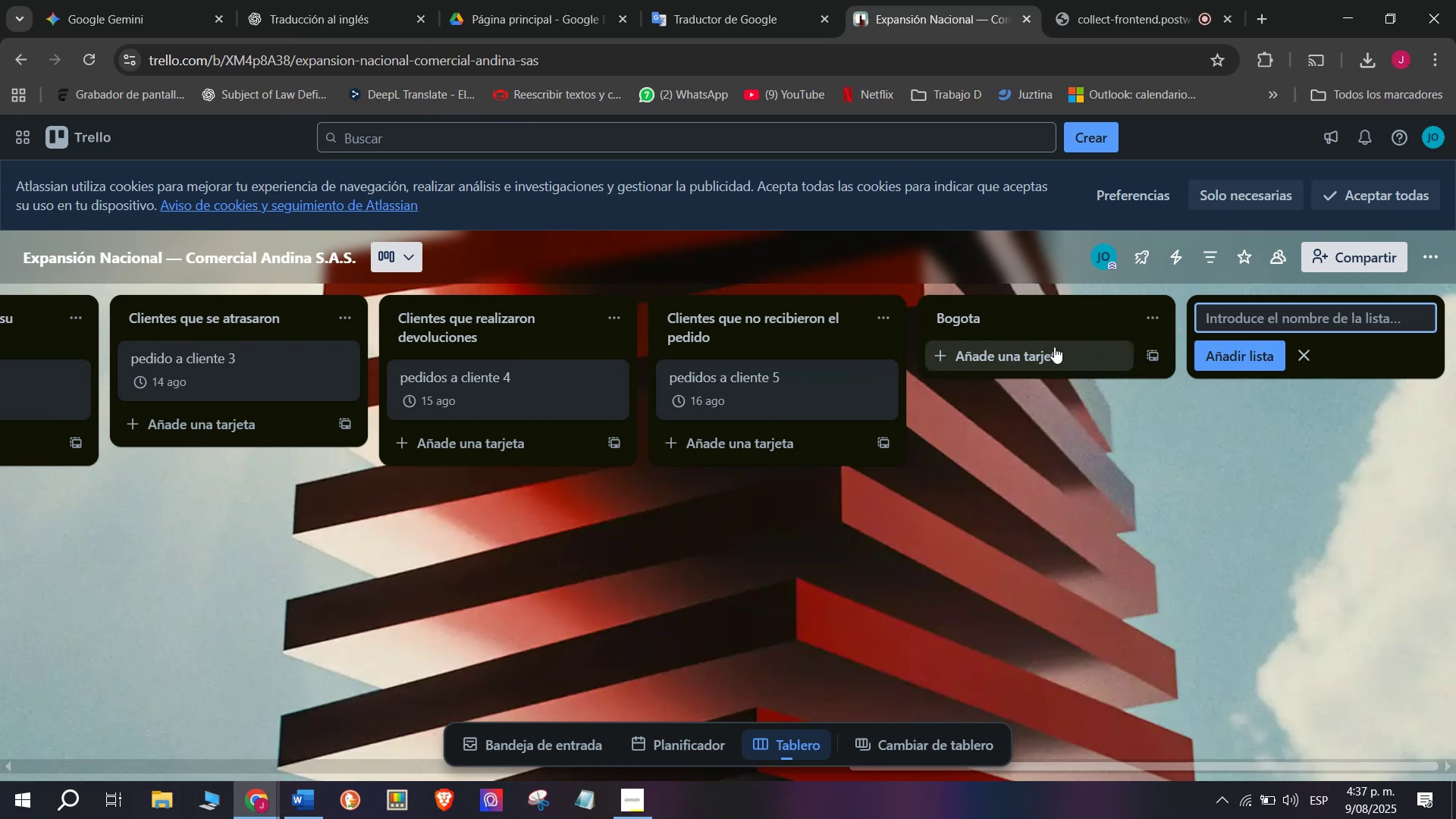 
scroll: coordinate [366, 397], scroll_direction: up, amount: 7.0
 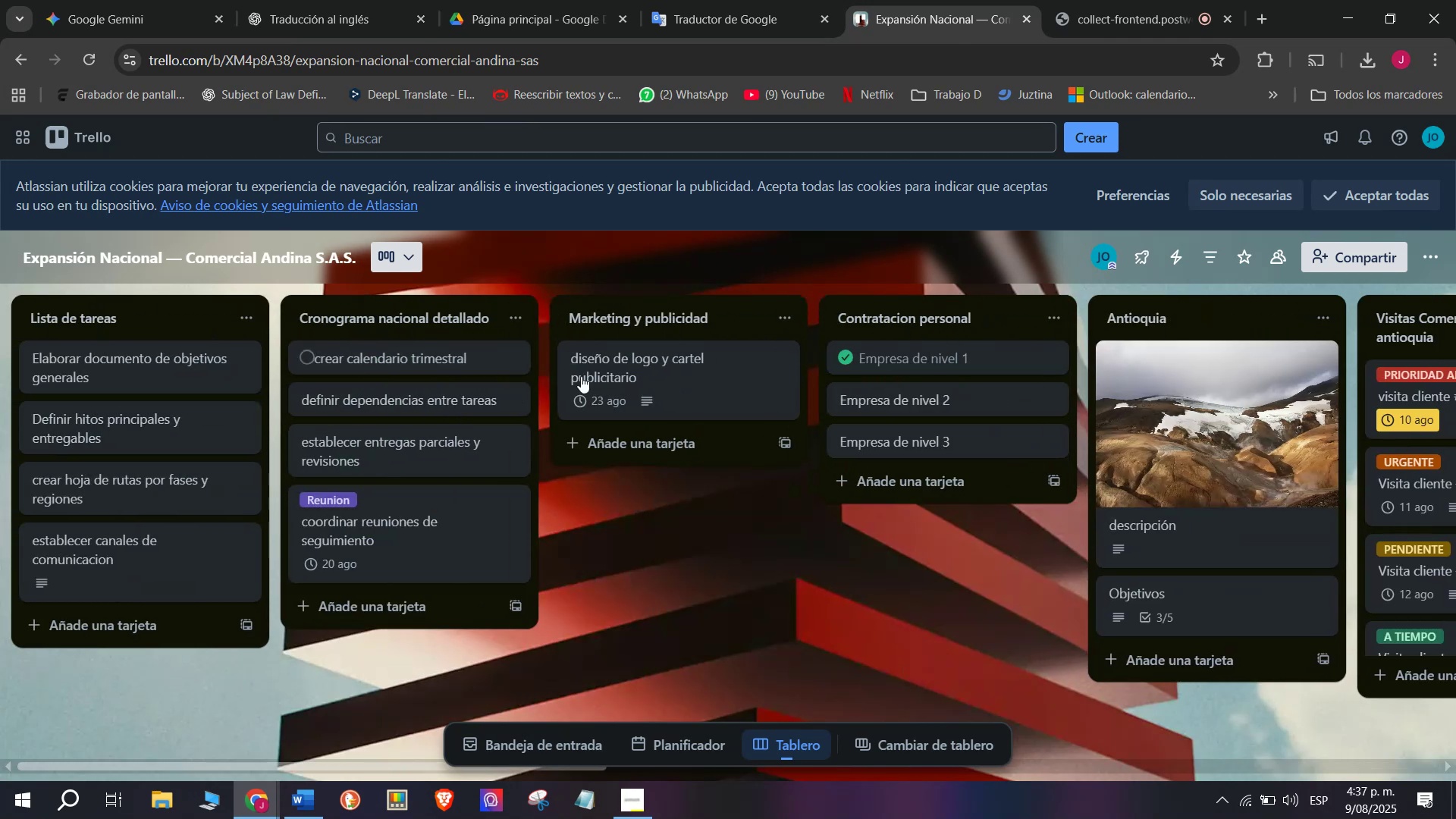 
scroll: coordinate [795, 369], scroll_direction: down, amount: 6.0
 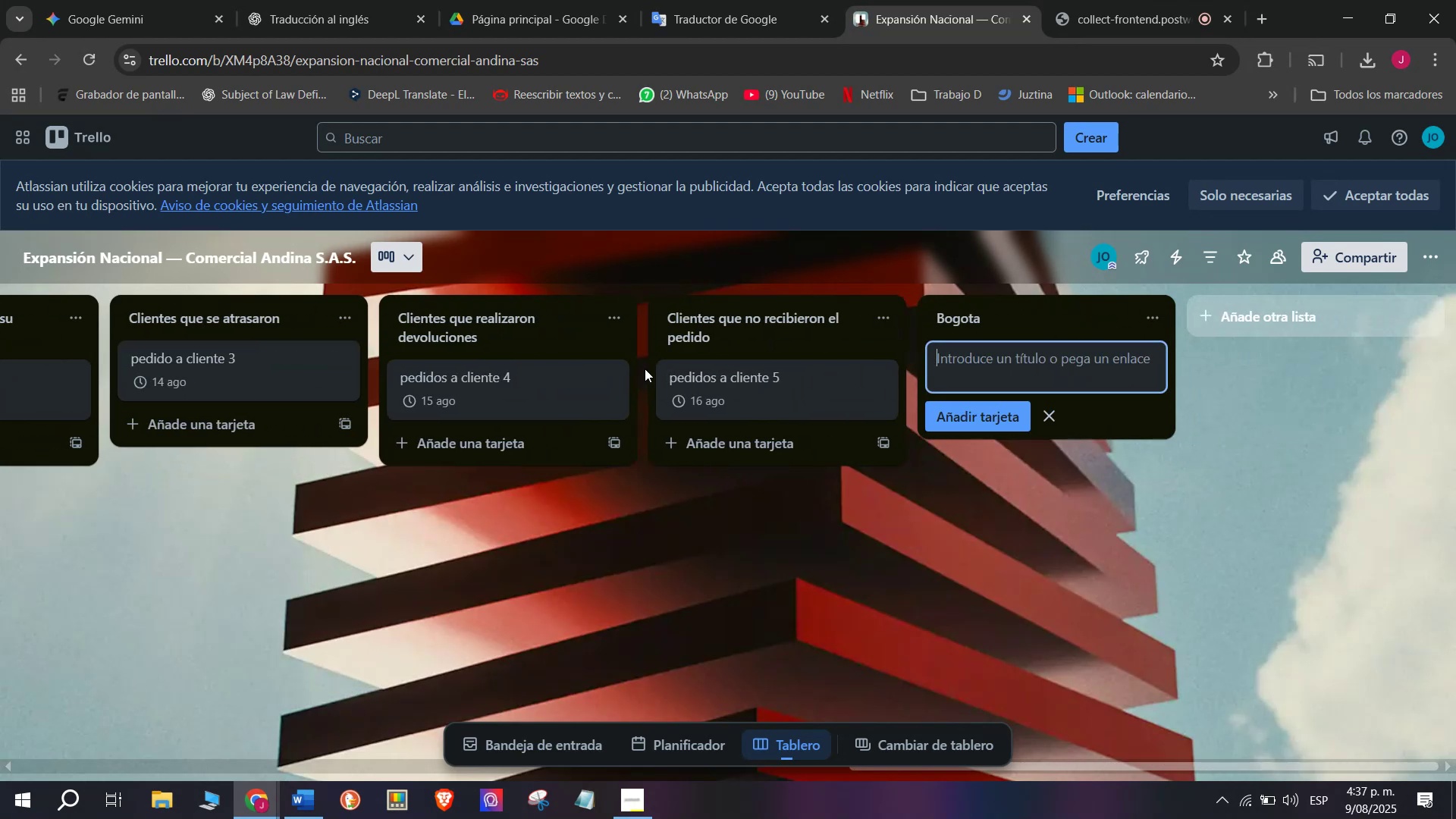 
type(d)
key(Backspace)
type(Descripcion)
 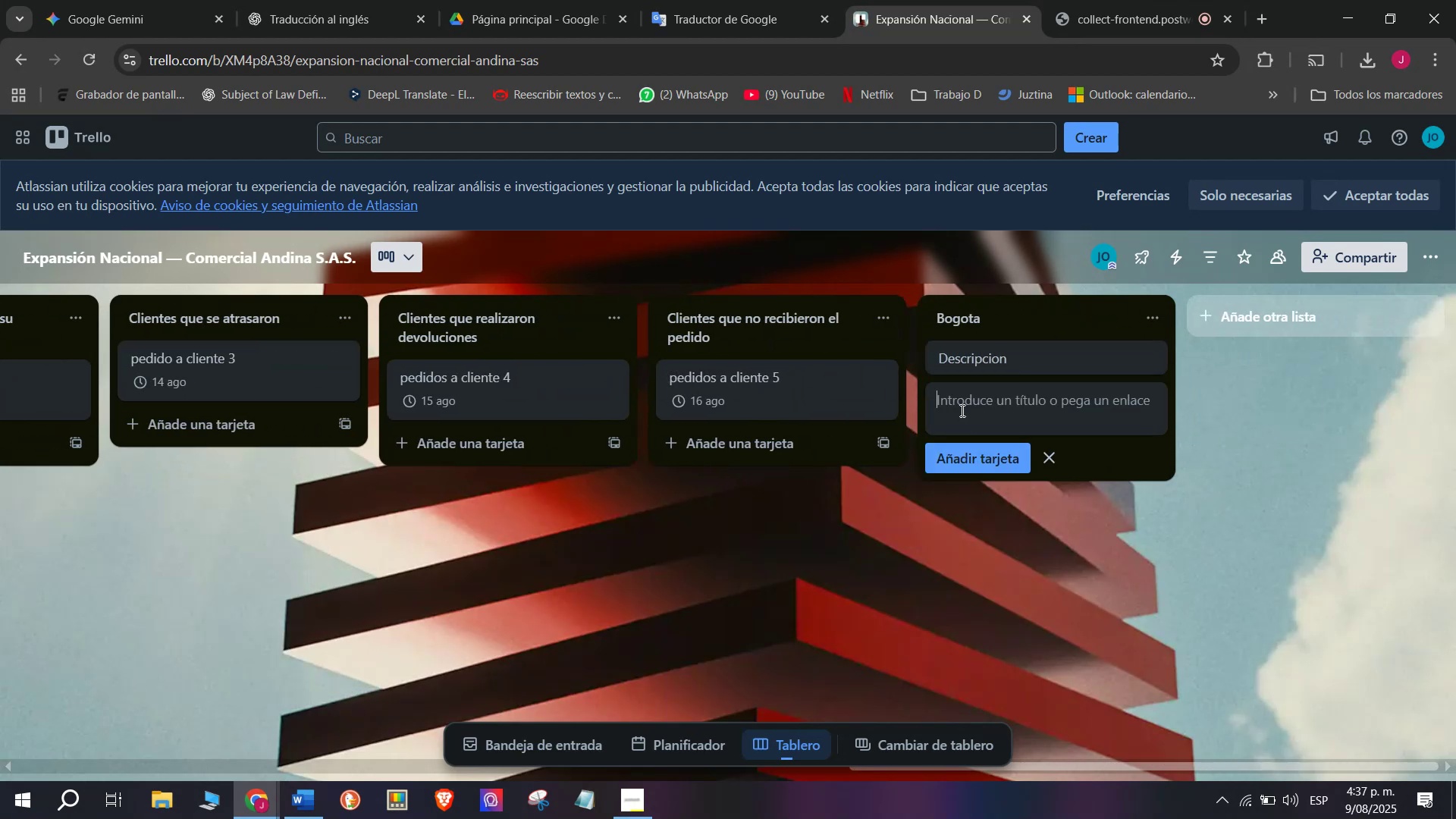 
left_click([1005, 358])
 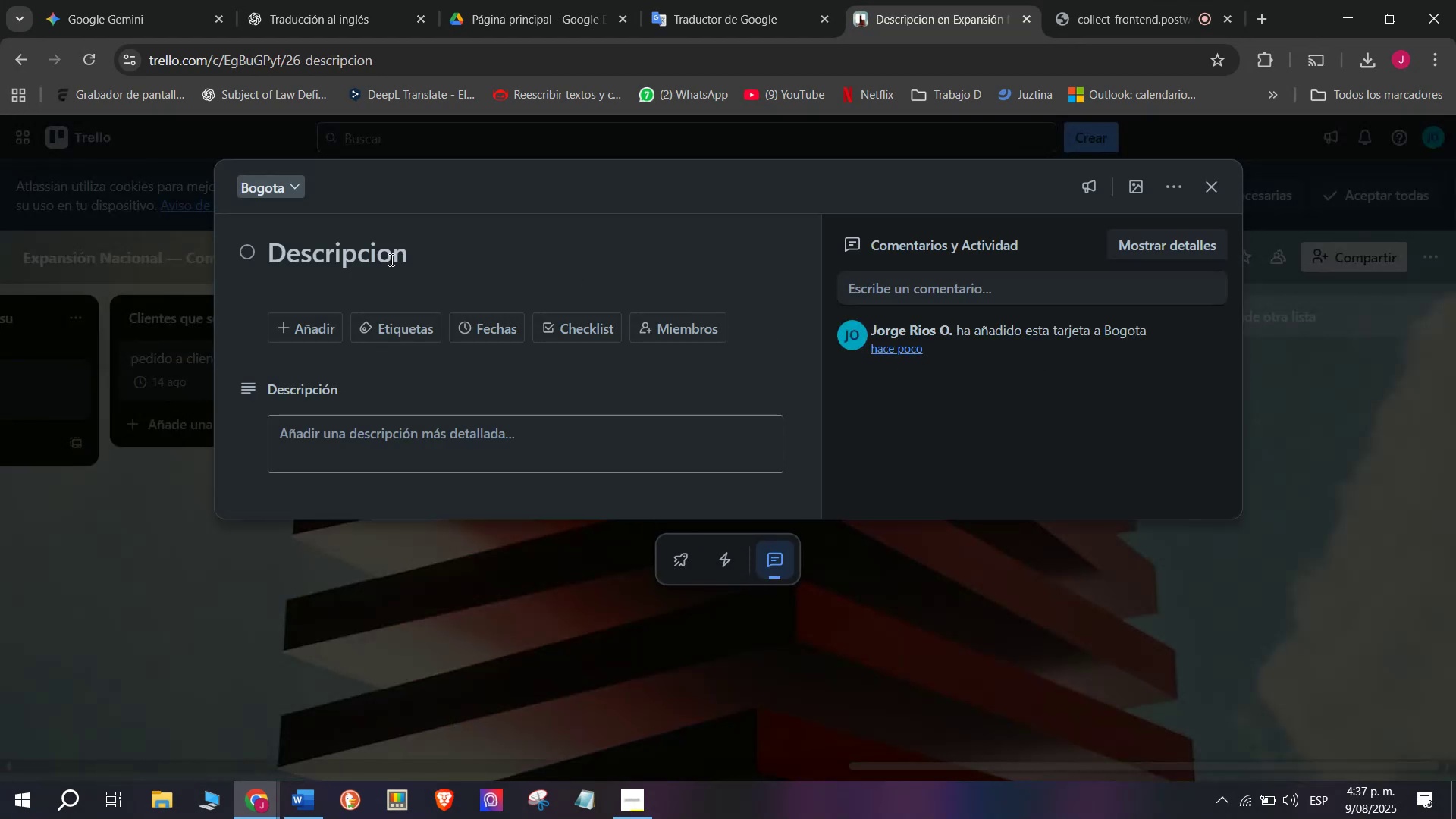 
left_click_drag(start_coordinate=[370, 255], to_coordinate=[370, 240])
 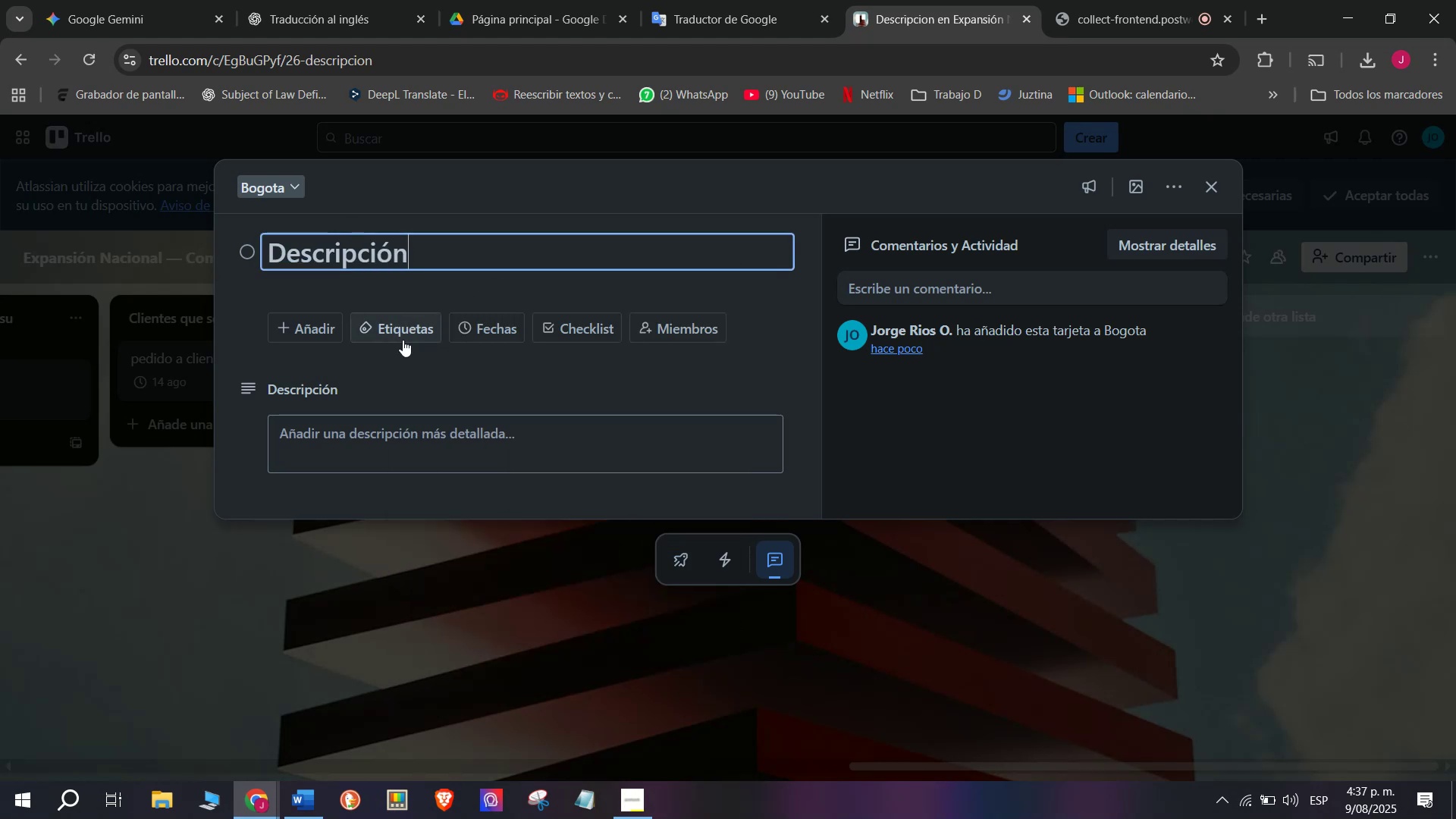 
mouse_move([418, 462])
 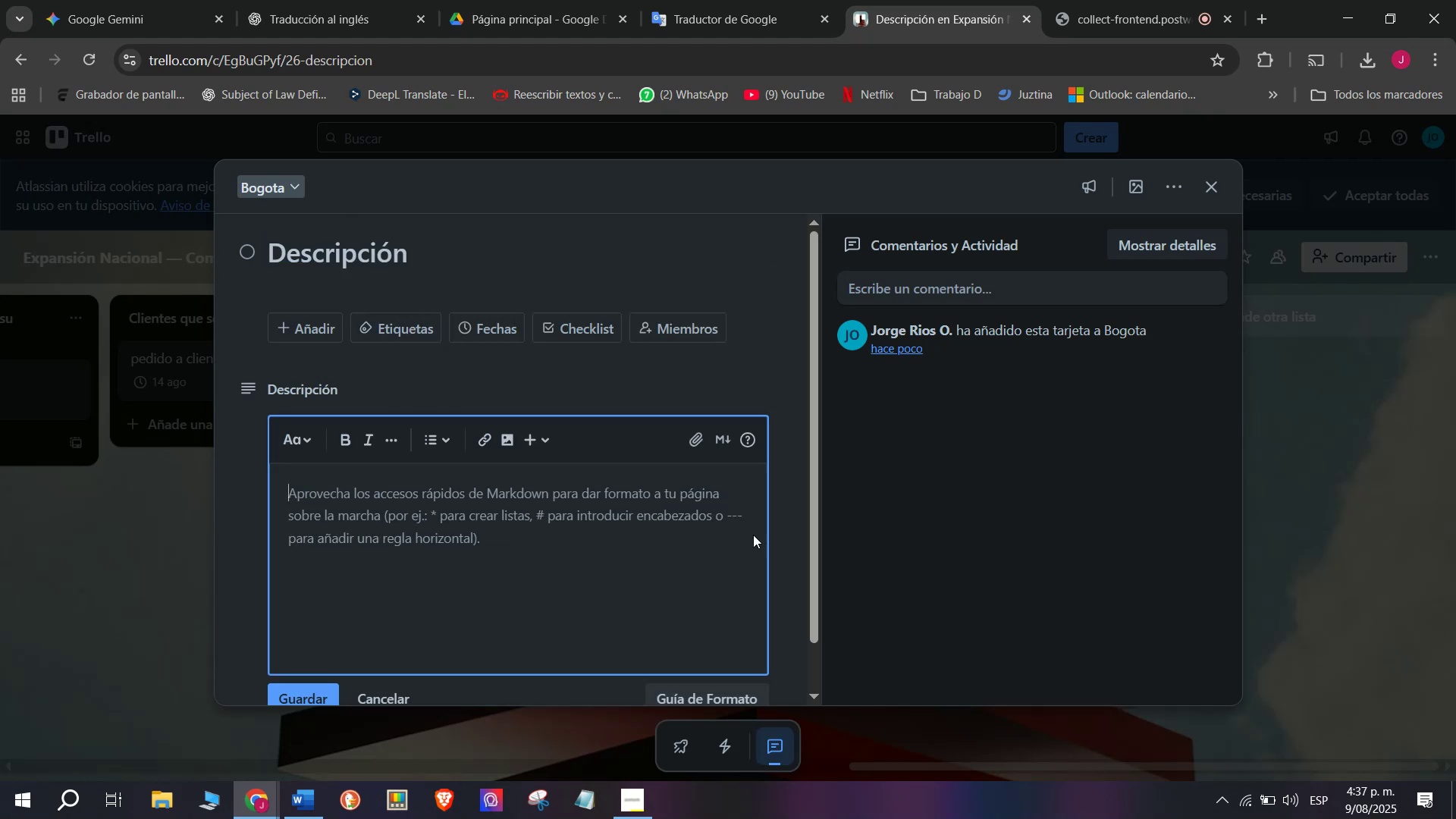 
left_click([538, 547])
 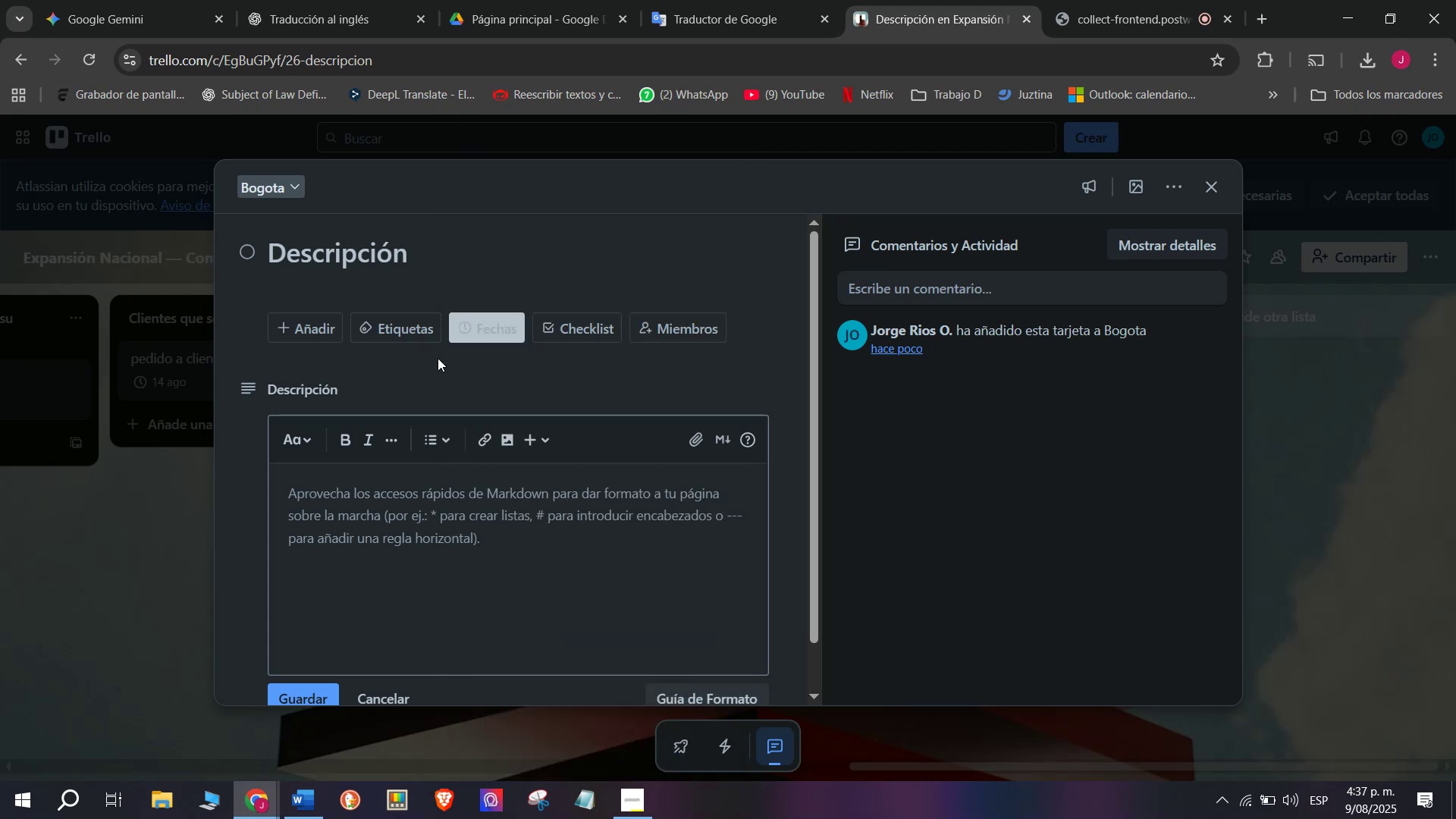 
left_click([457, 511])
 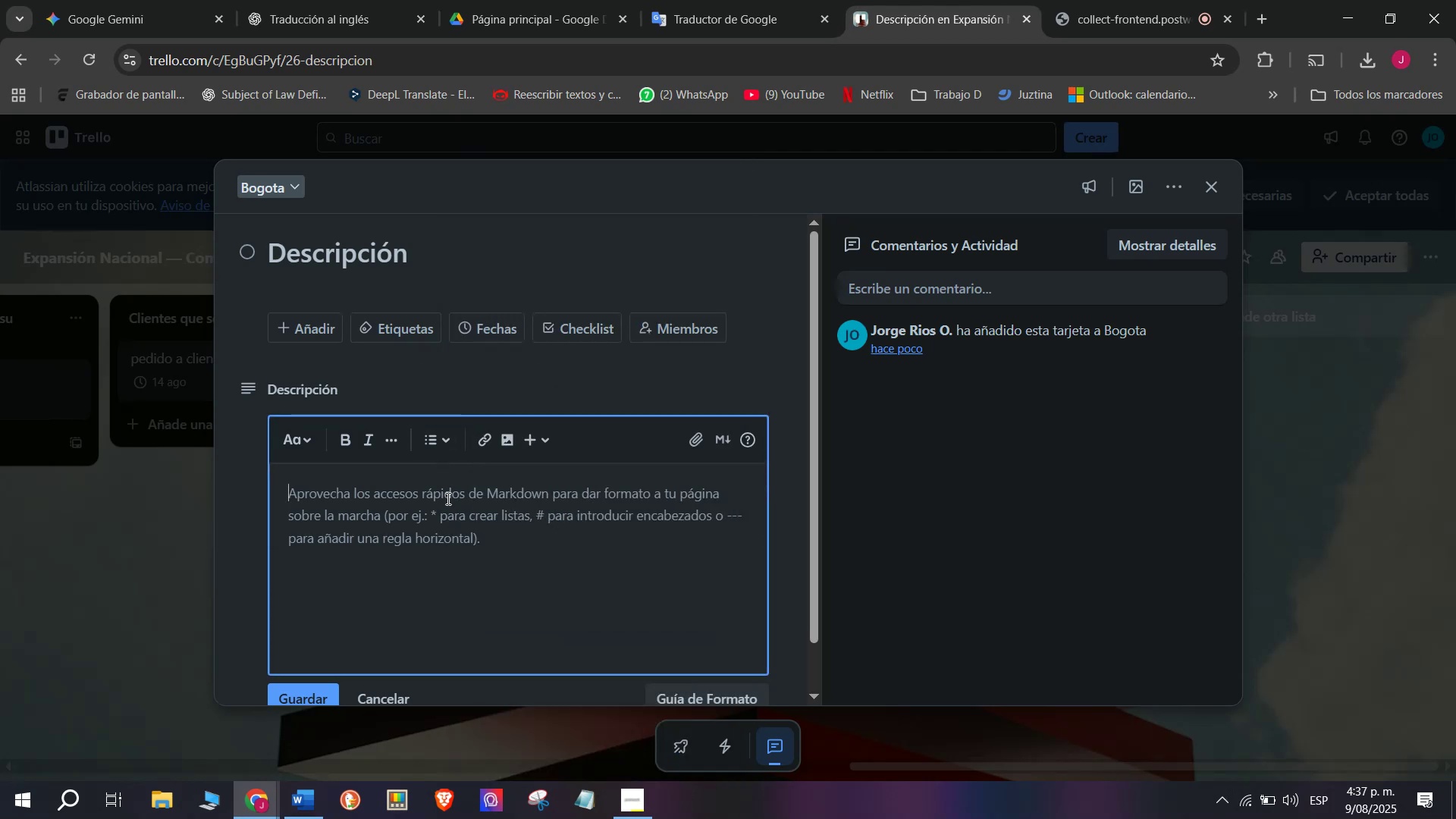 
type(expansion )
 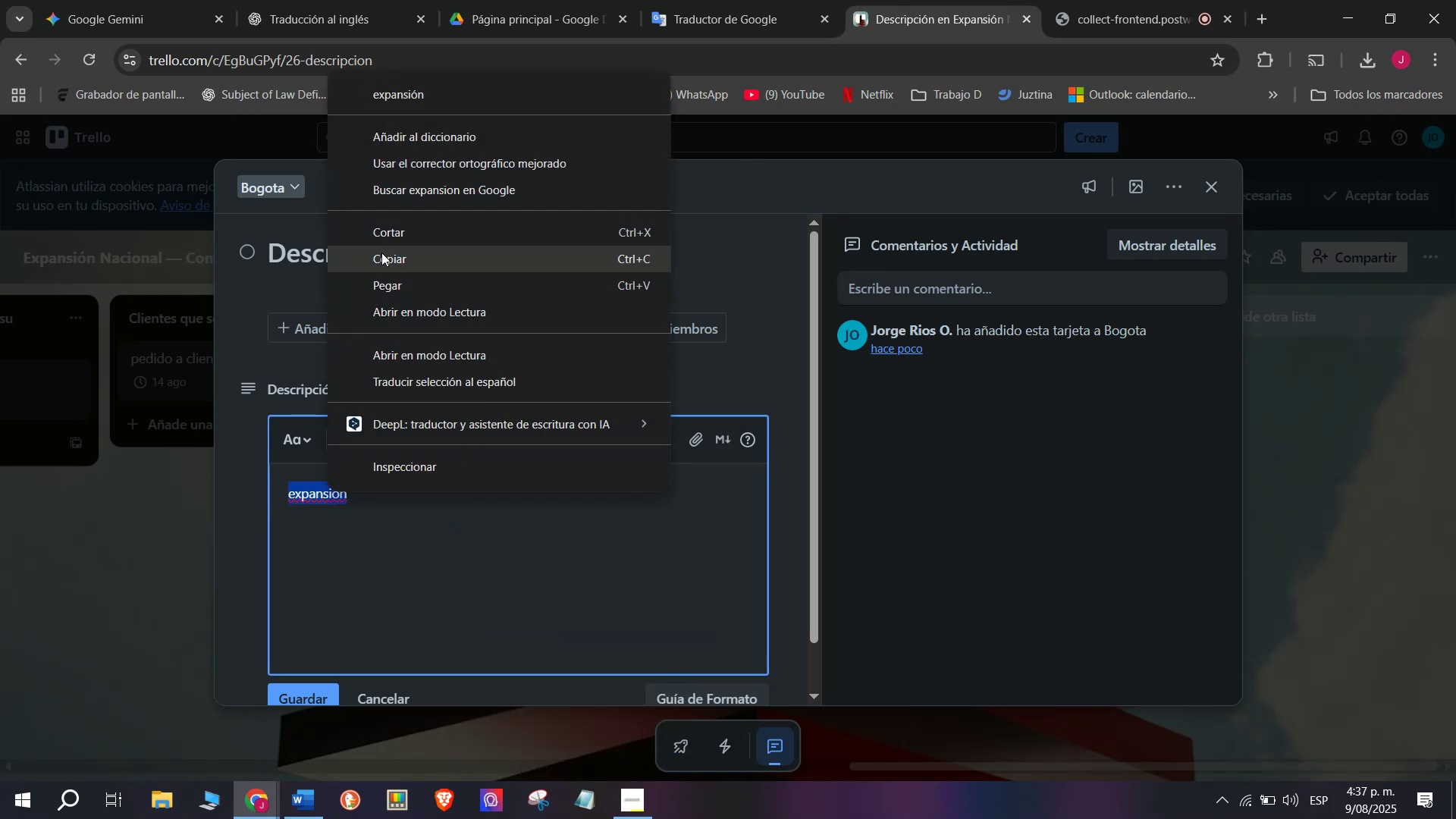 
left_click([446, 99])
 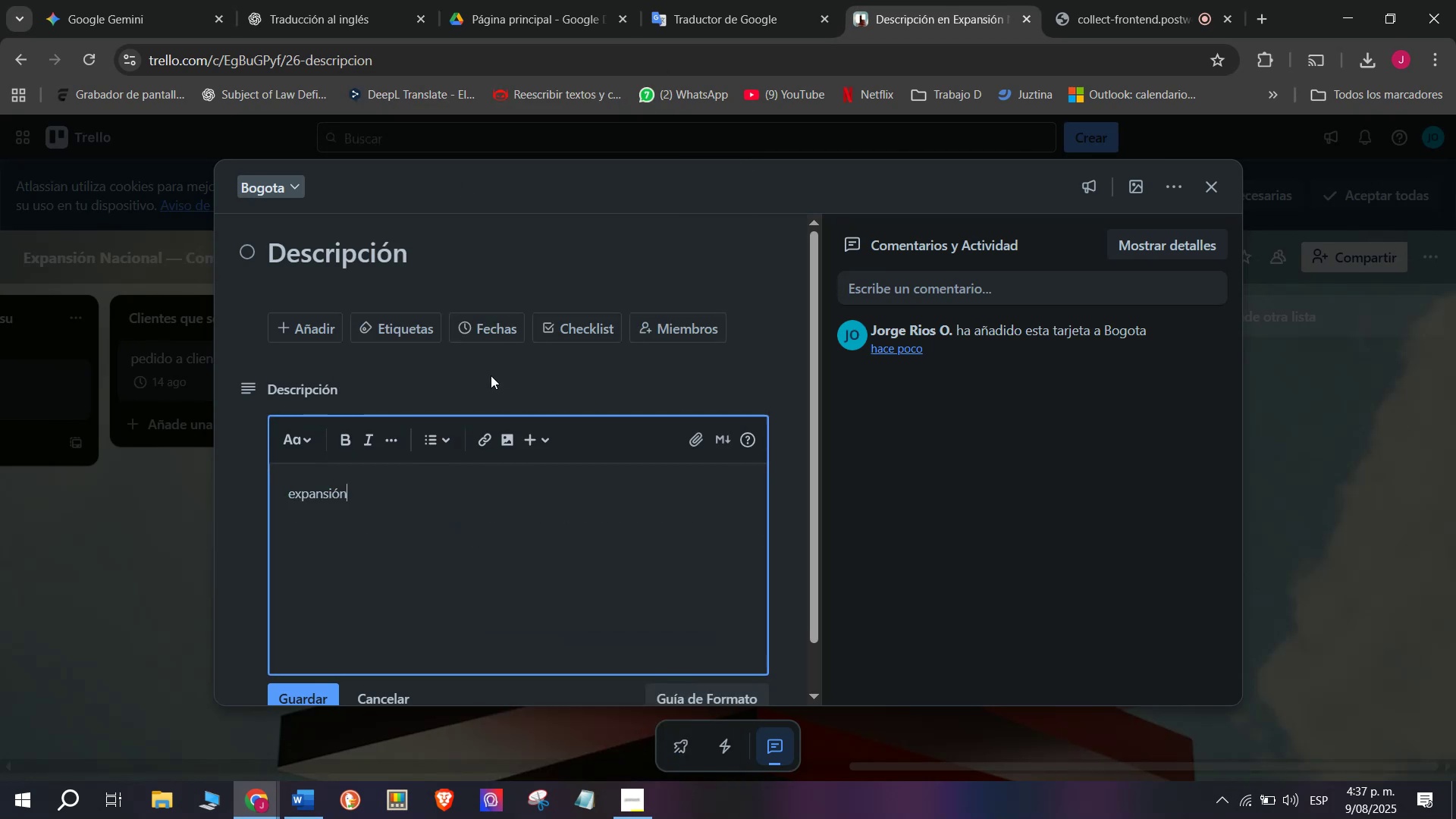 
type( de)
key(Backspace)
key(Backspace)
type(y creacion dede)
key(Backspace)
key(Backspace)
key(Backspace)
key(Backspace)
key(Backspace)
key(Backspace)
key(Backspace)
key(Backspace)
key(Backspace)
type(del )
key(Backspace)
key(Backspace)
key(Backspace)
key(Backspace)
type(en la capital de colombia)
 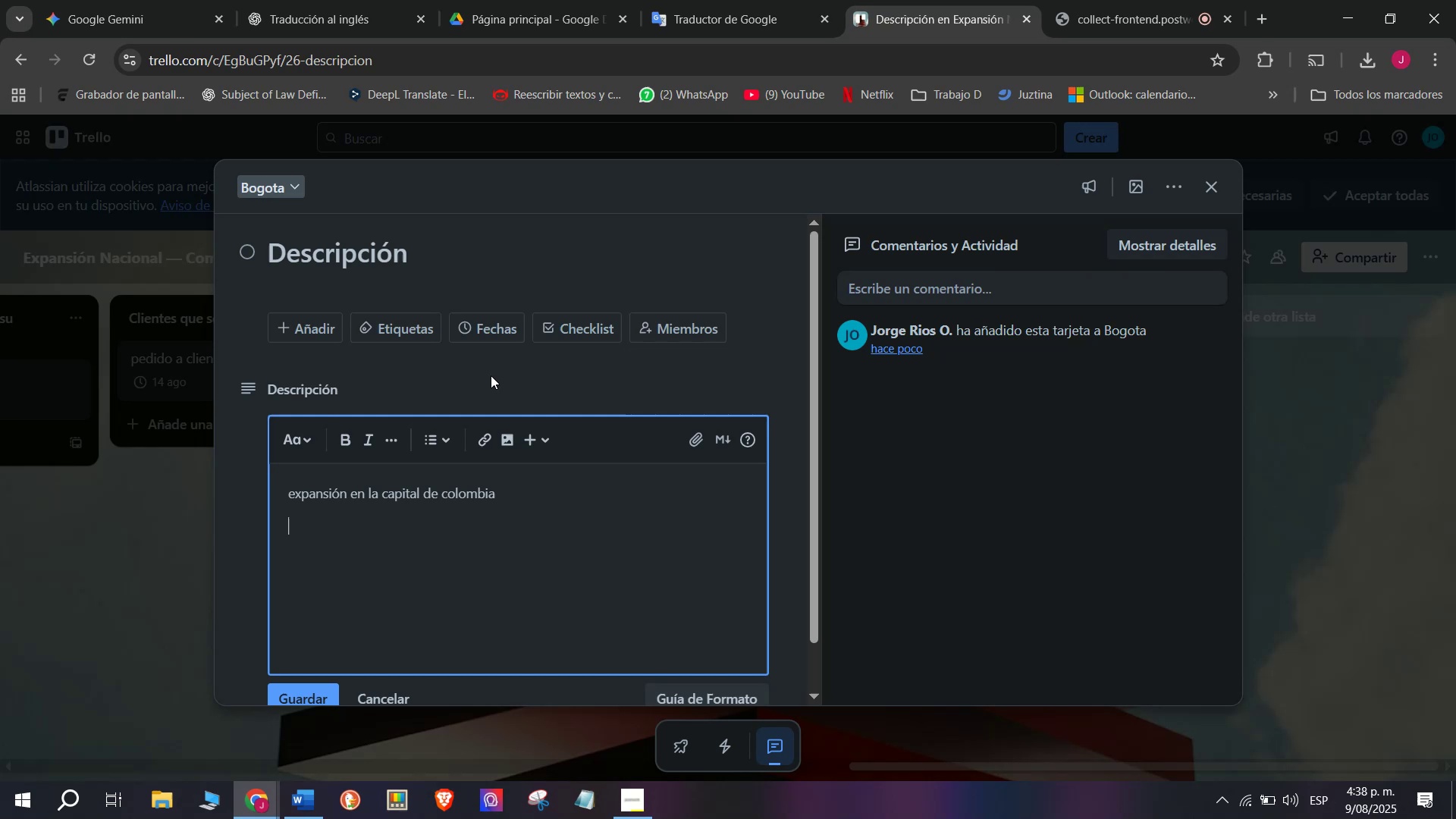 
key(Enter)
 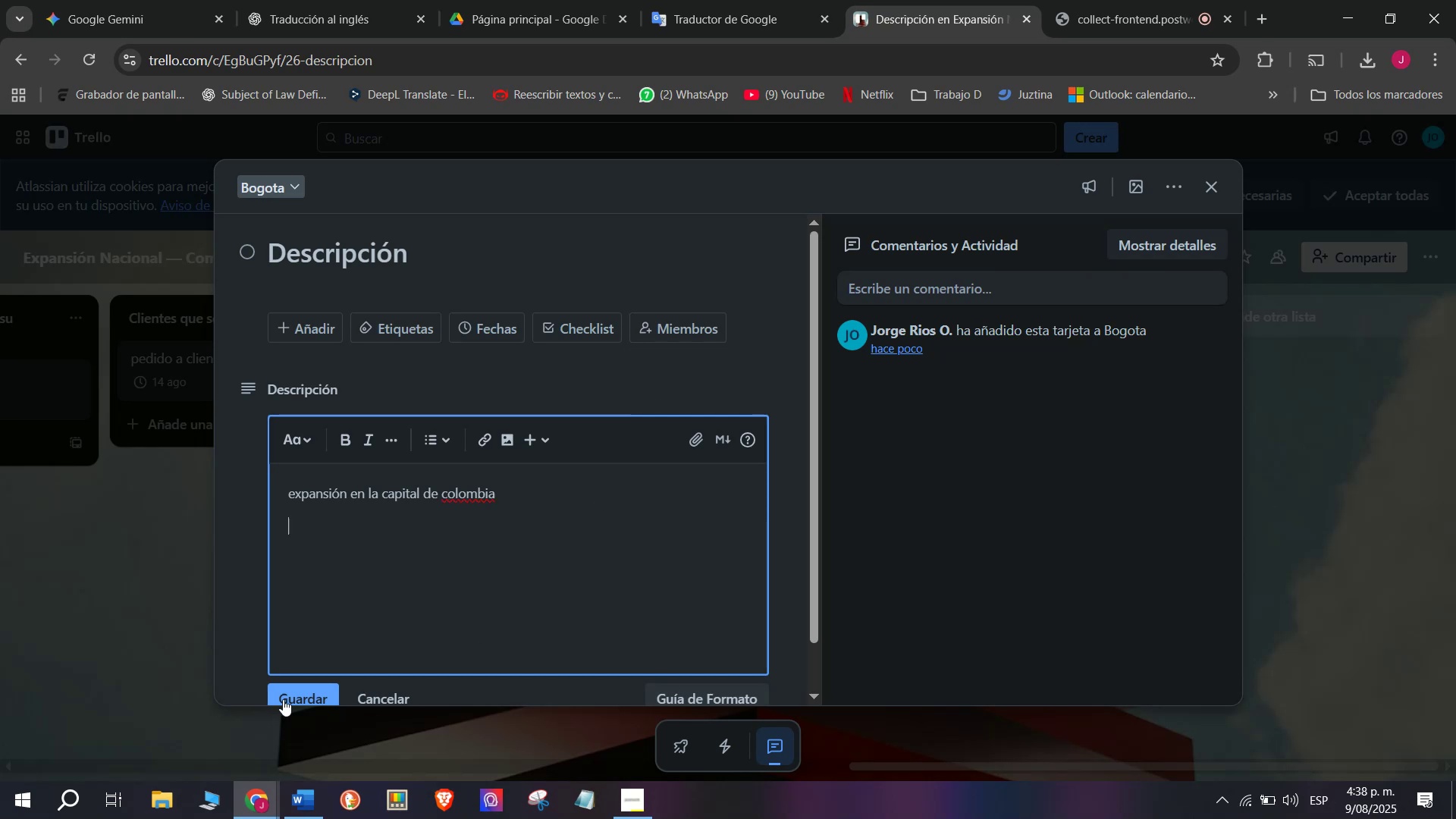 
left_click([277, 693])
 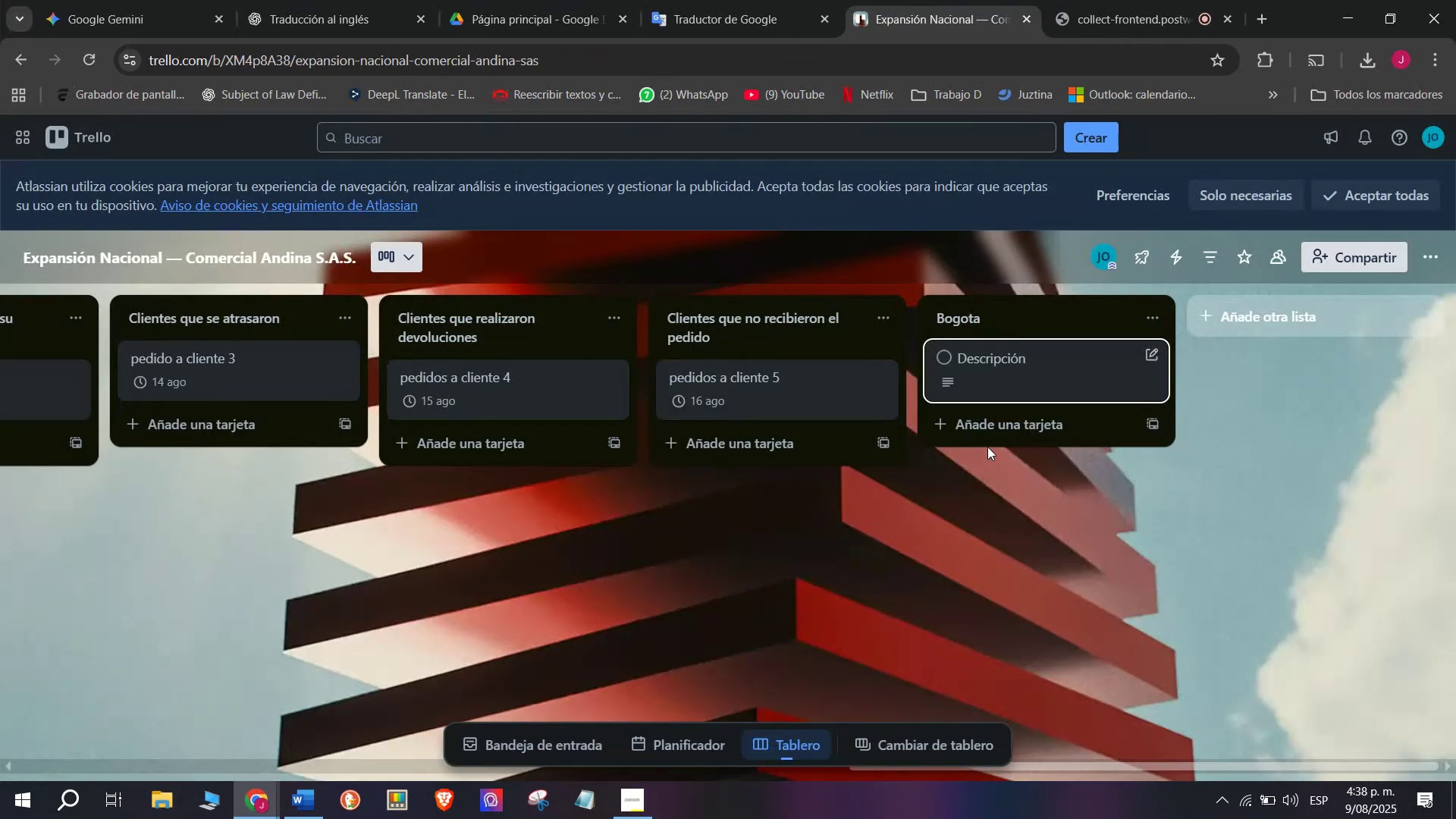 
left_click([998, 420])
 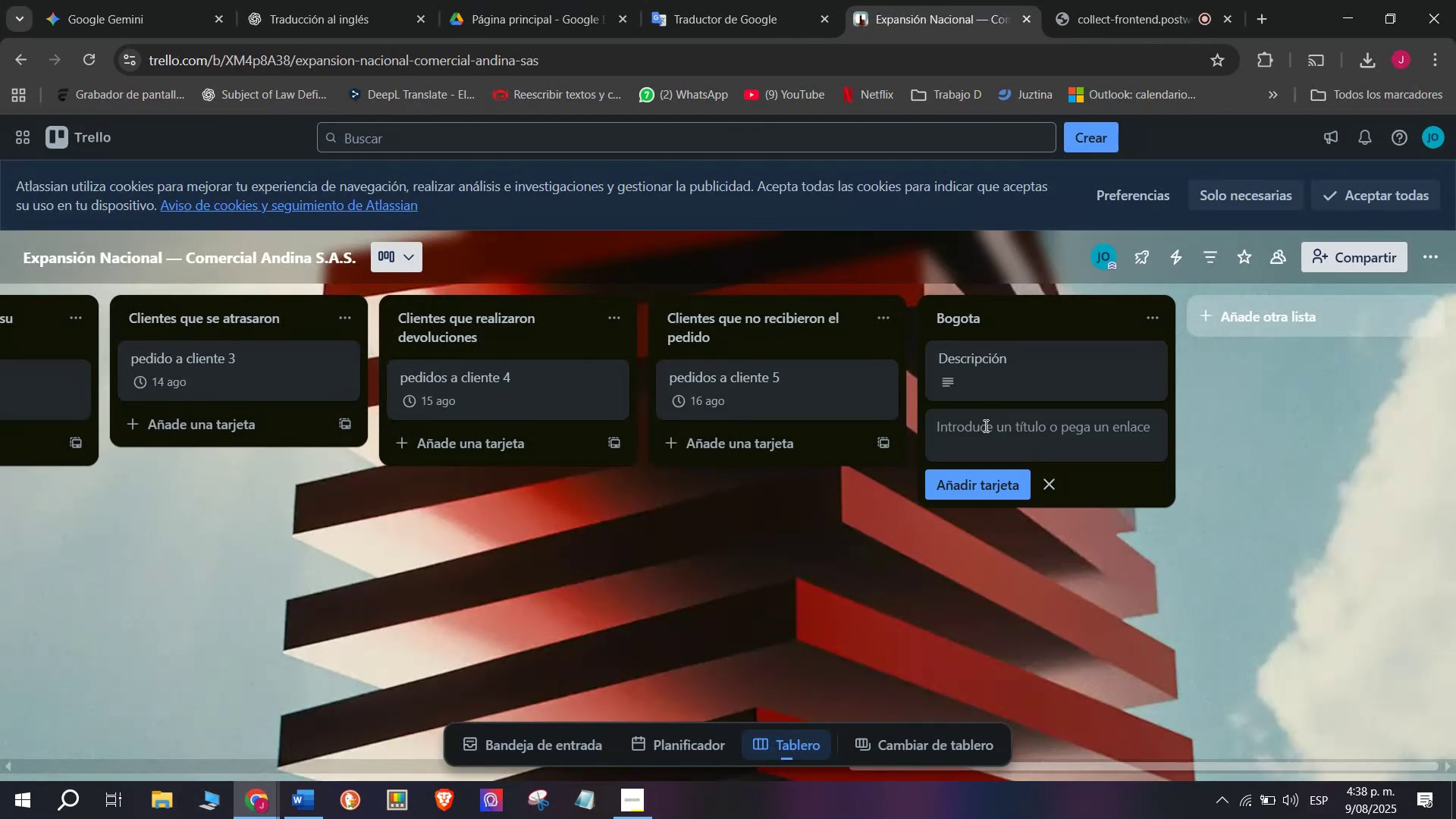 
type(Objetivos)
 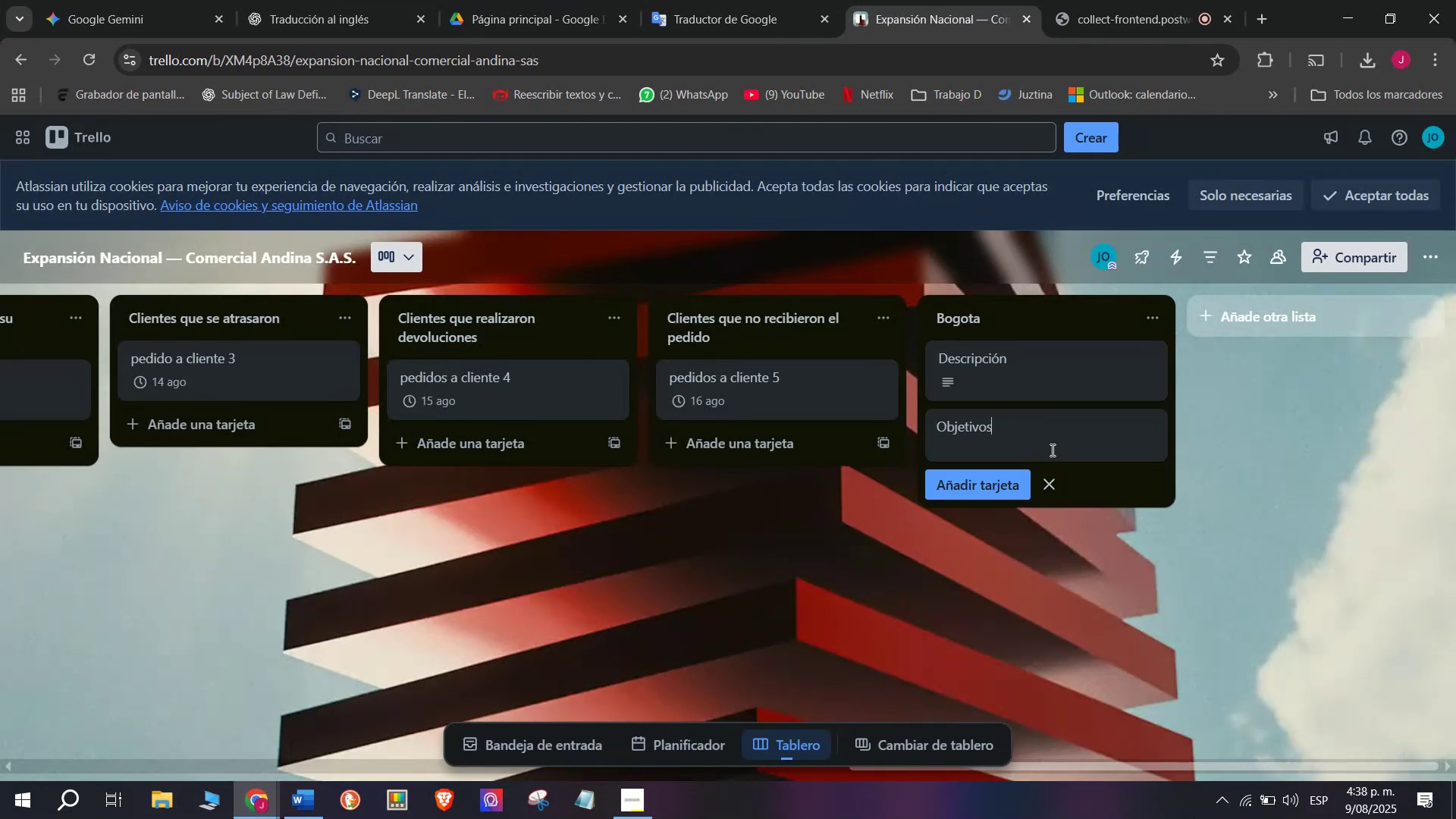 
key(Enter)
 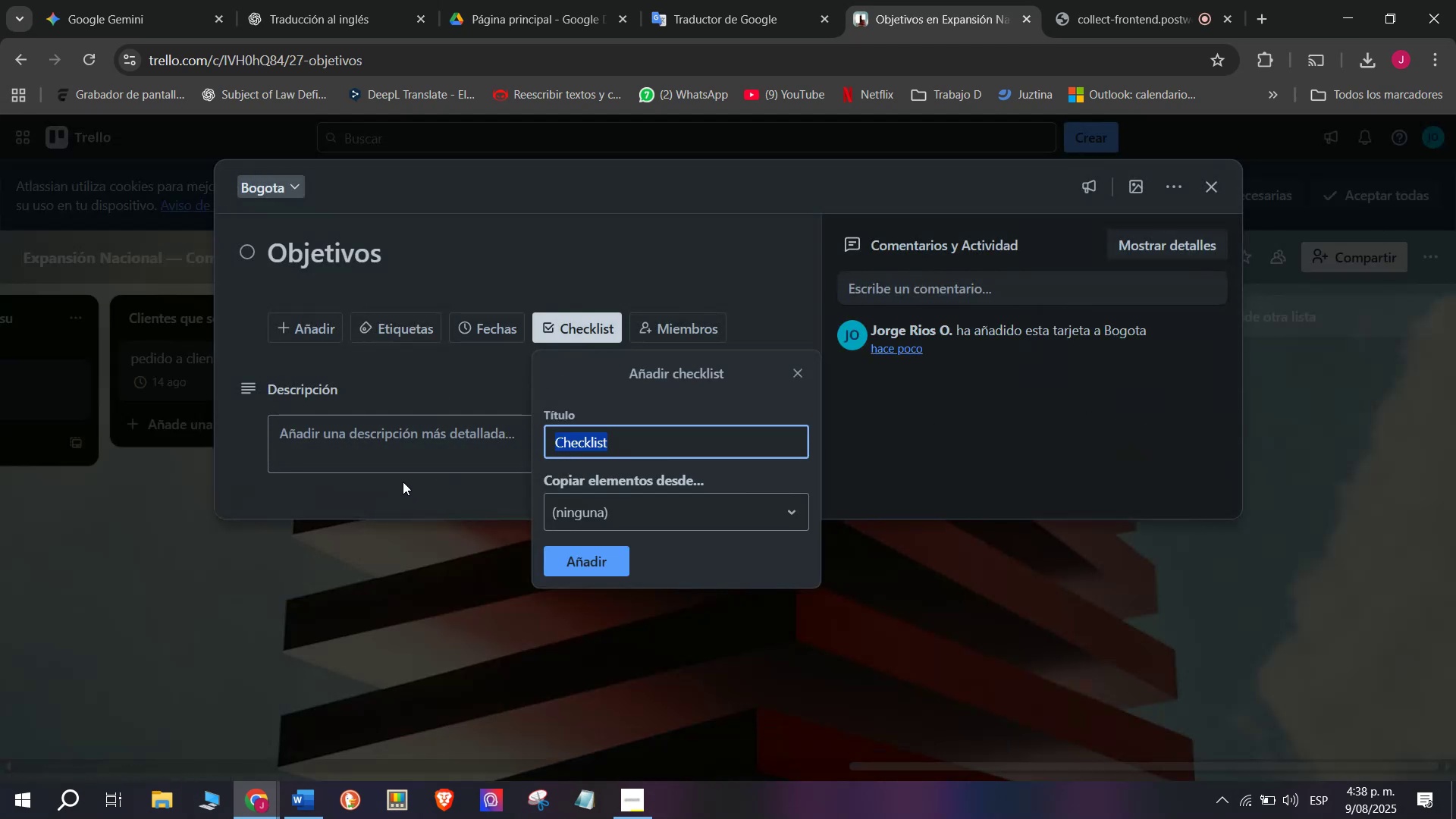 
wait(5.23)
 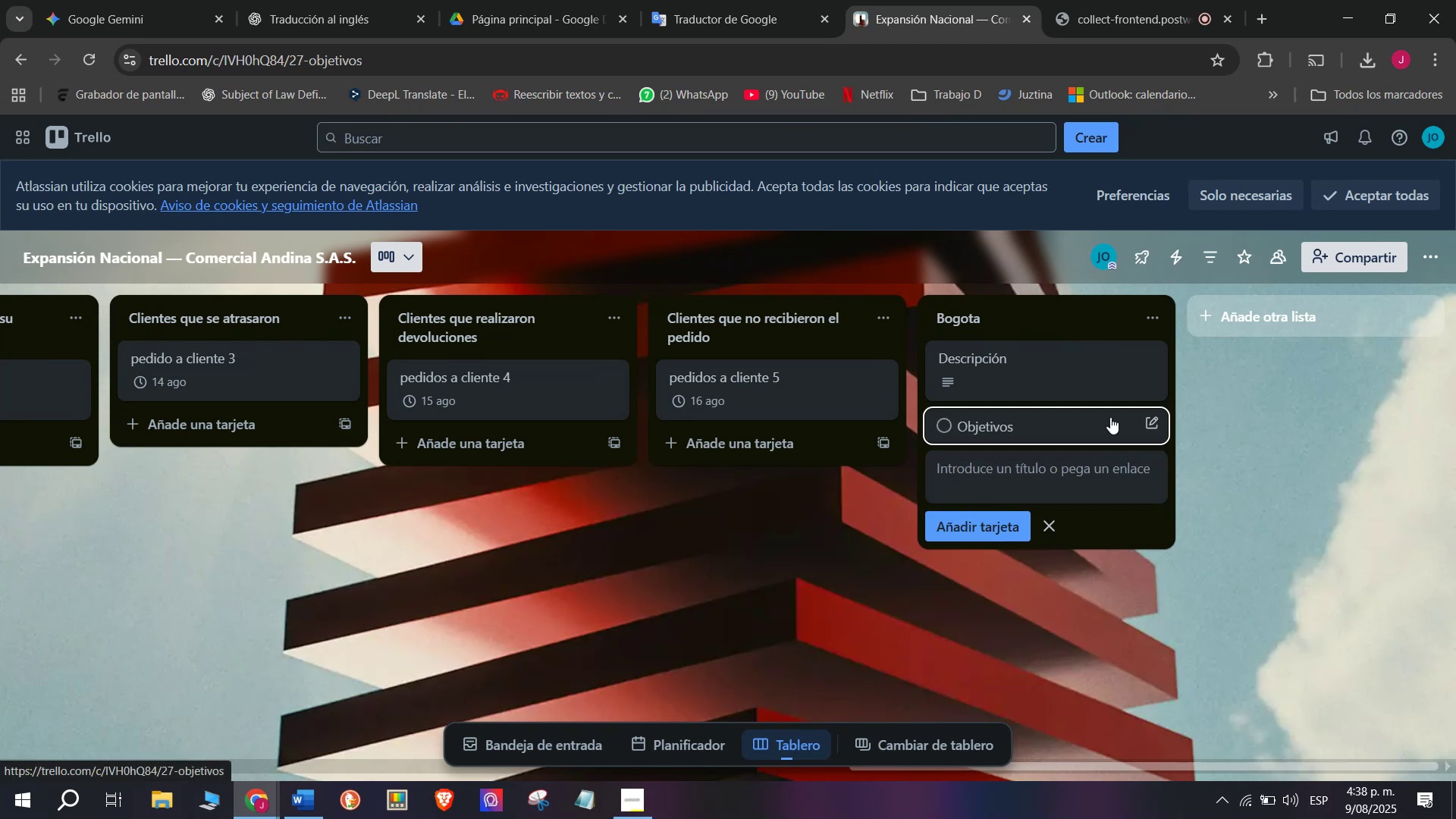 
type(Objetivos por cumplir en anqu)
key(Backspace)
key(Backspace)
key(Backspace)
key(Backspace)
type(Boh)
key(Backspace)
type(gota)
 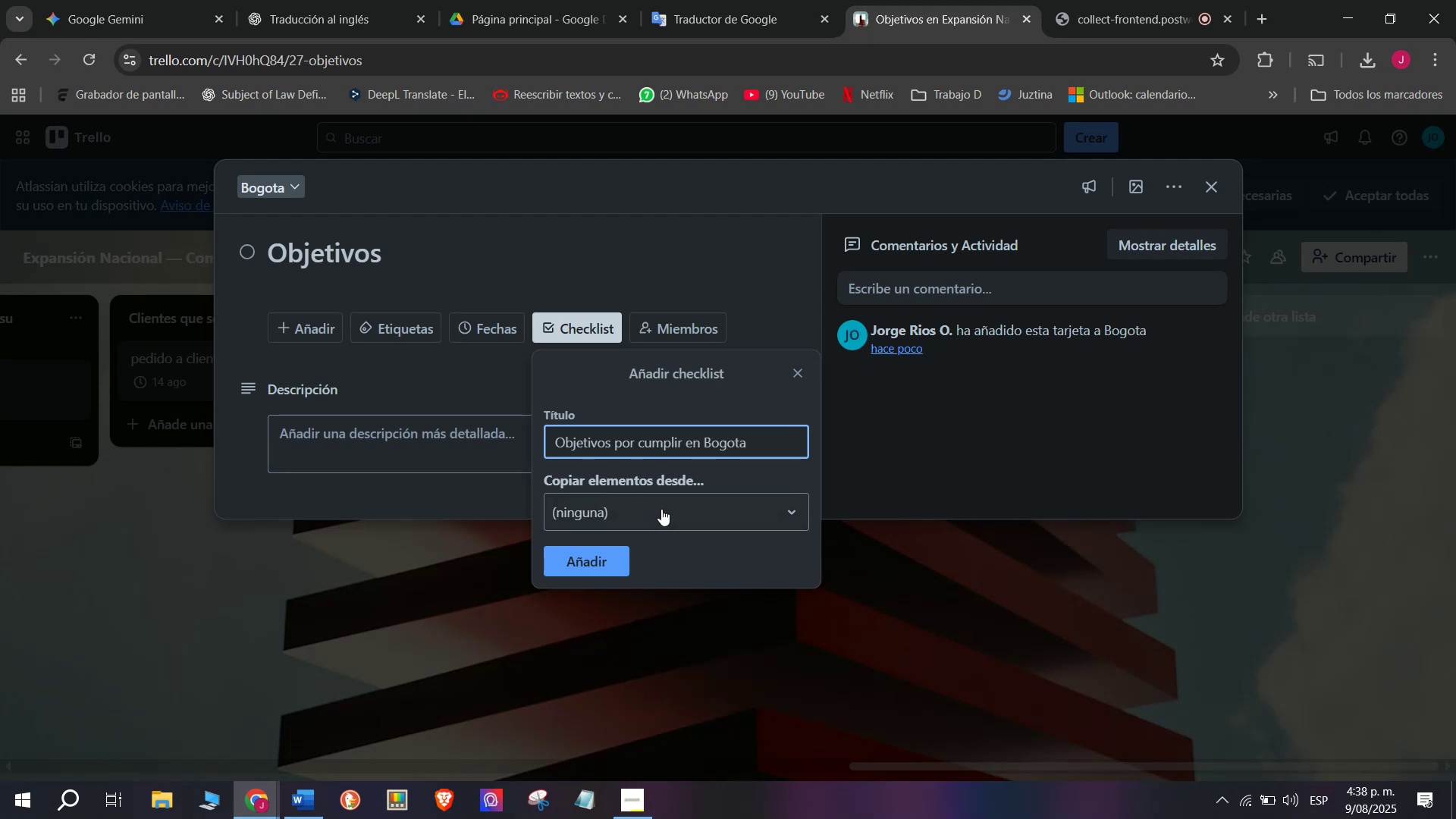 
left_click([661, 509])
 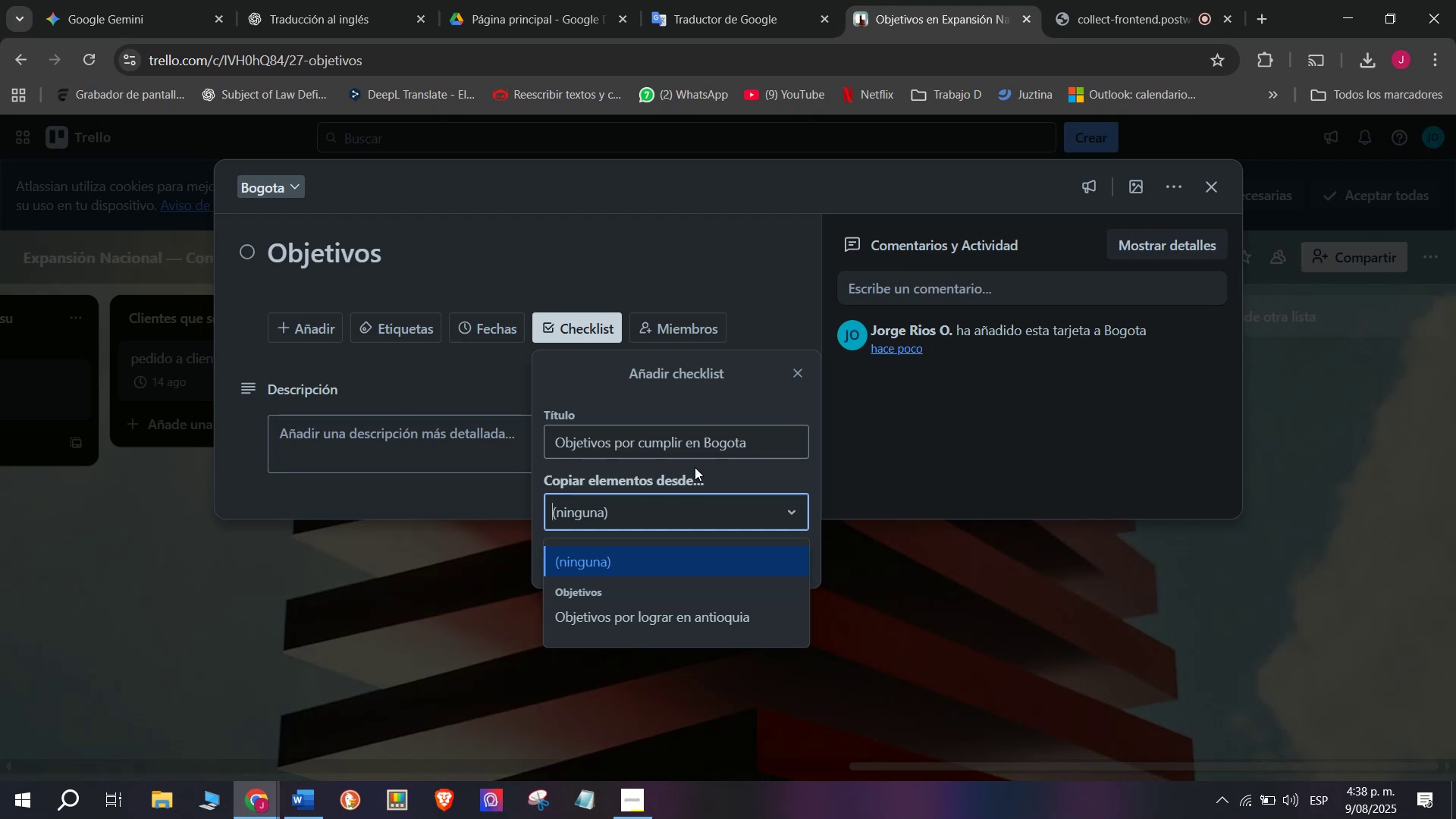 
left_click([695, 467])
 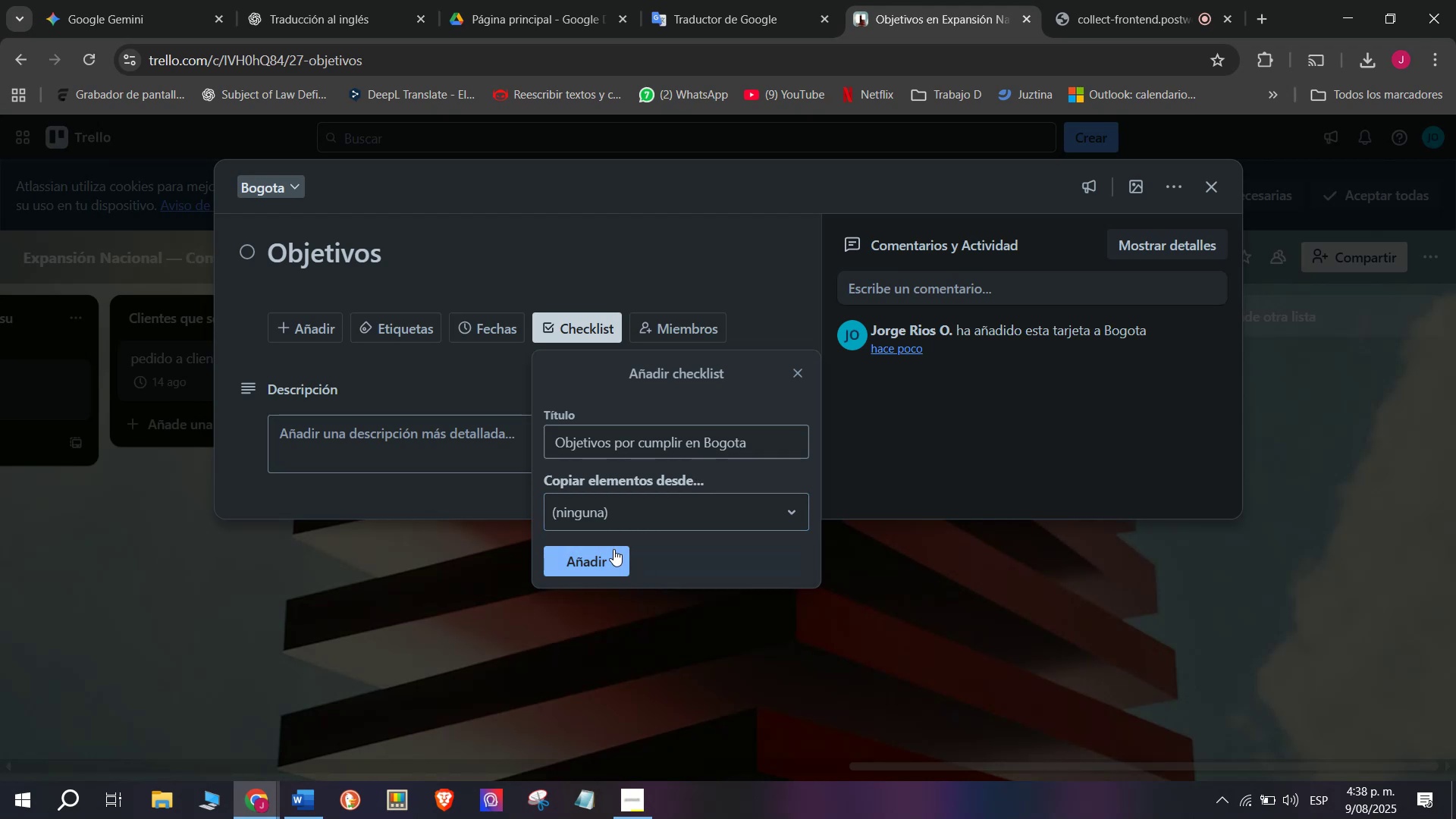 
left_click([613, 553])
 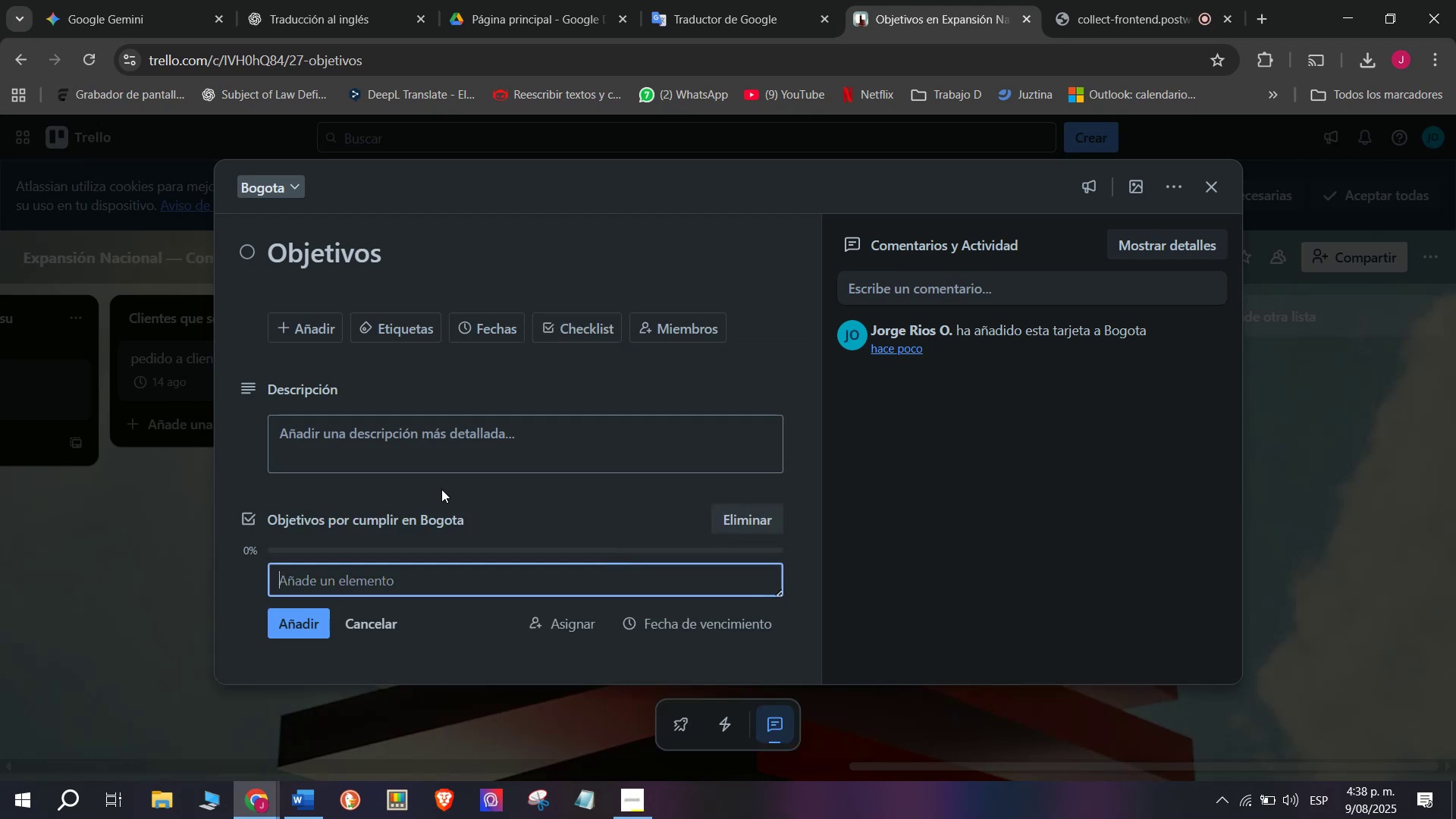 
scroll: coordinate [422, 522], scroll_direction: down, amount: 2.0
 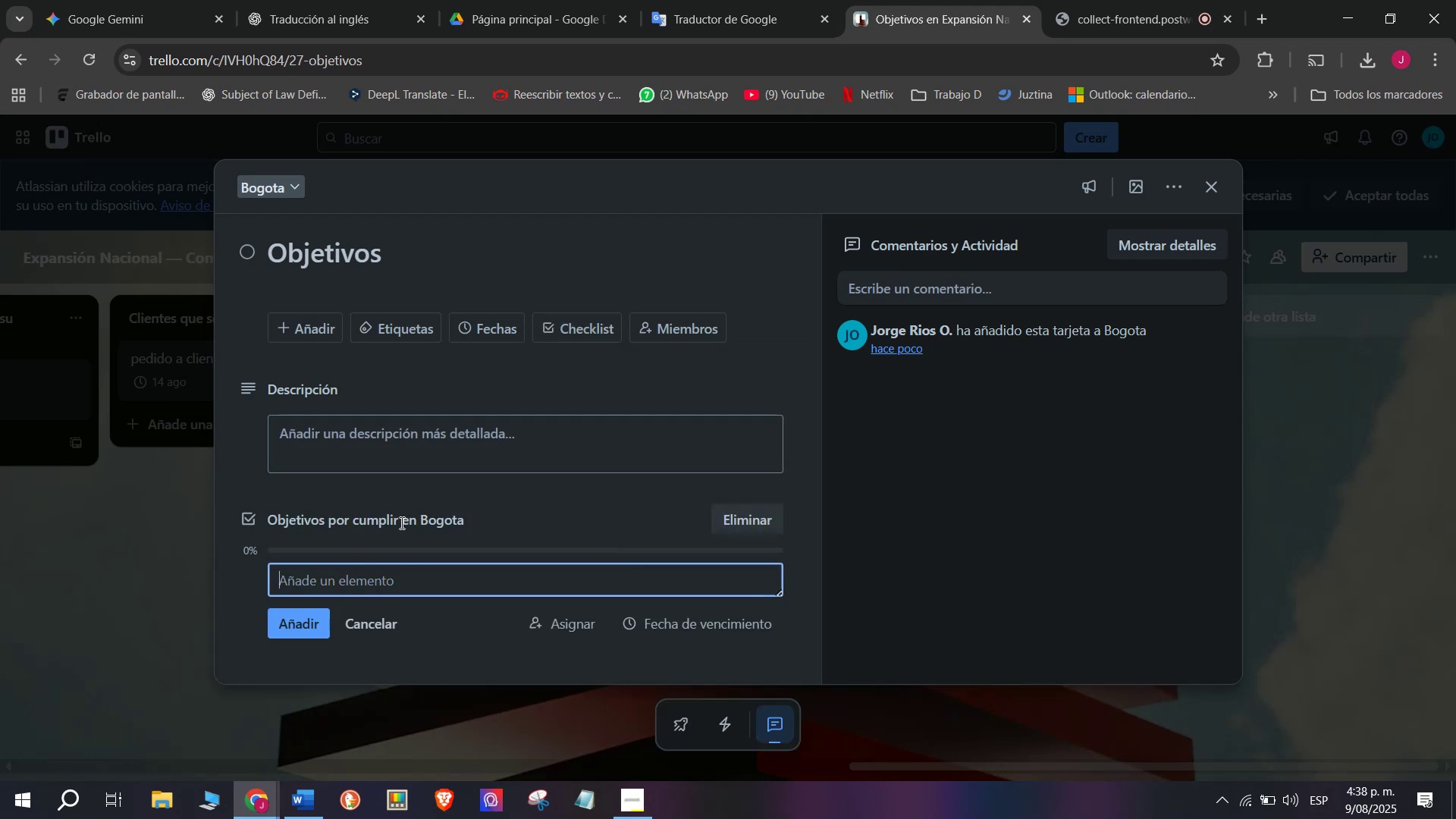 
type(posicio)
key(Backspace)
key(Backspace)
key(Backspace)
key(Backspace)
key(Backspace)
key(Backspace)
key(Backspace)
type(reali)
key(Backspace)
key(Backspace)
key(Backspace)
key(Backspace)
key(Backspace)
type(Realizar un)
key(Backspace)
key(Backspace)
type(15b ventas )
key(Backspace)
key(Backspace)
key(Backspace)
key(Backspace)
key(Backspace)
key(Backspace)
key(Backspace)
key(Backspace)
key(Backspace)
type( ventas por dia)
 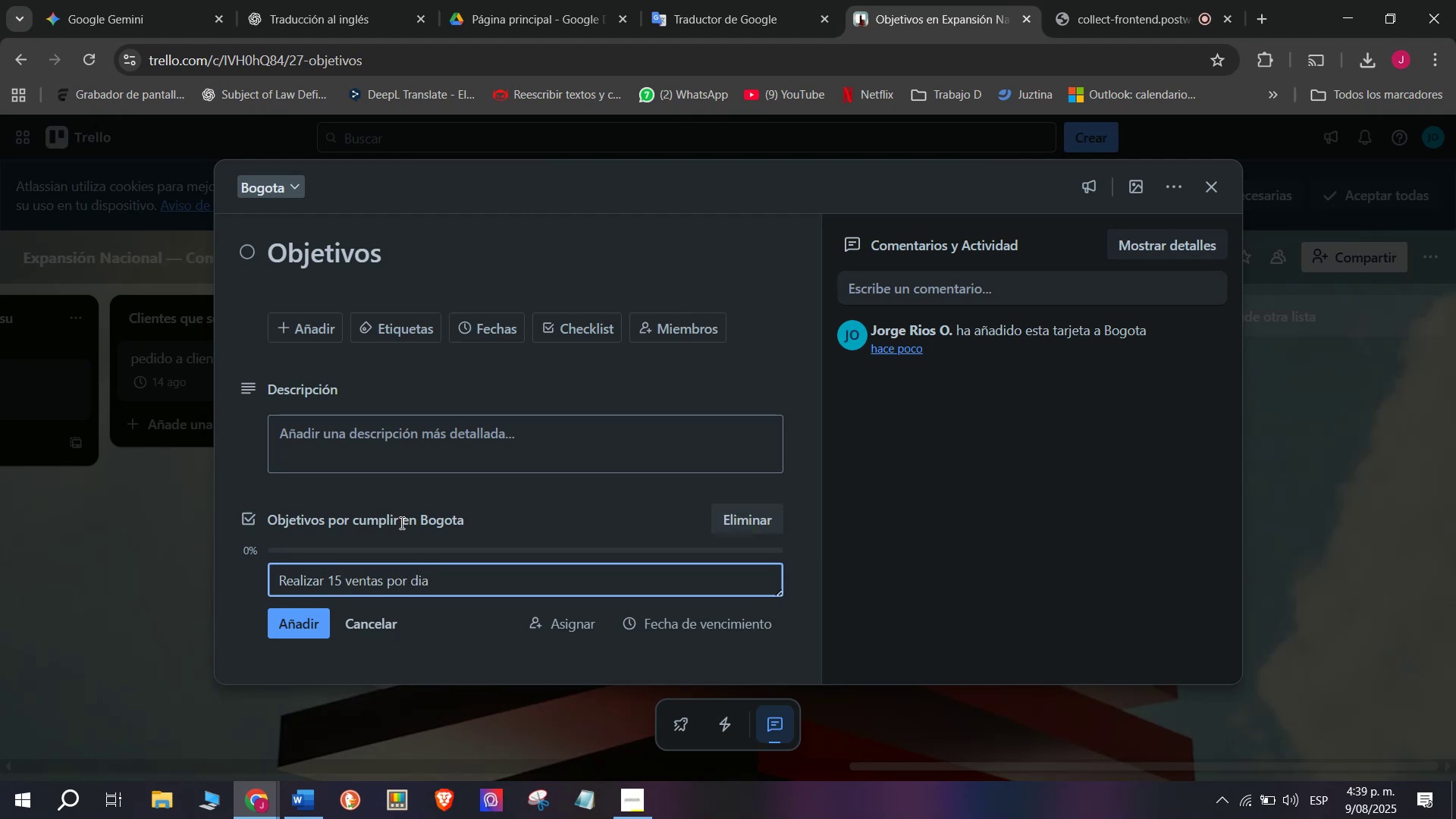 
key(Enter)
 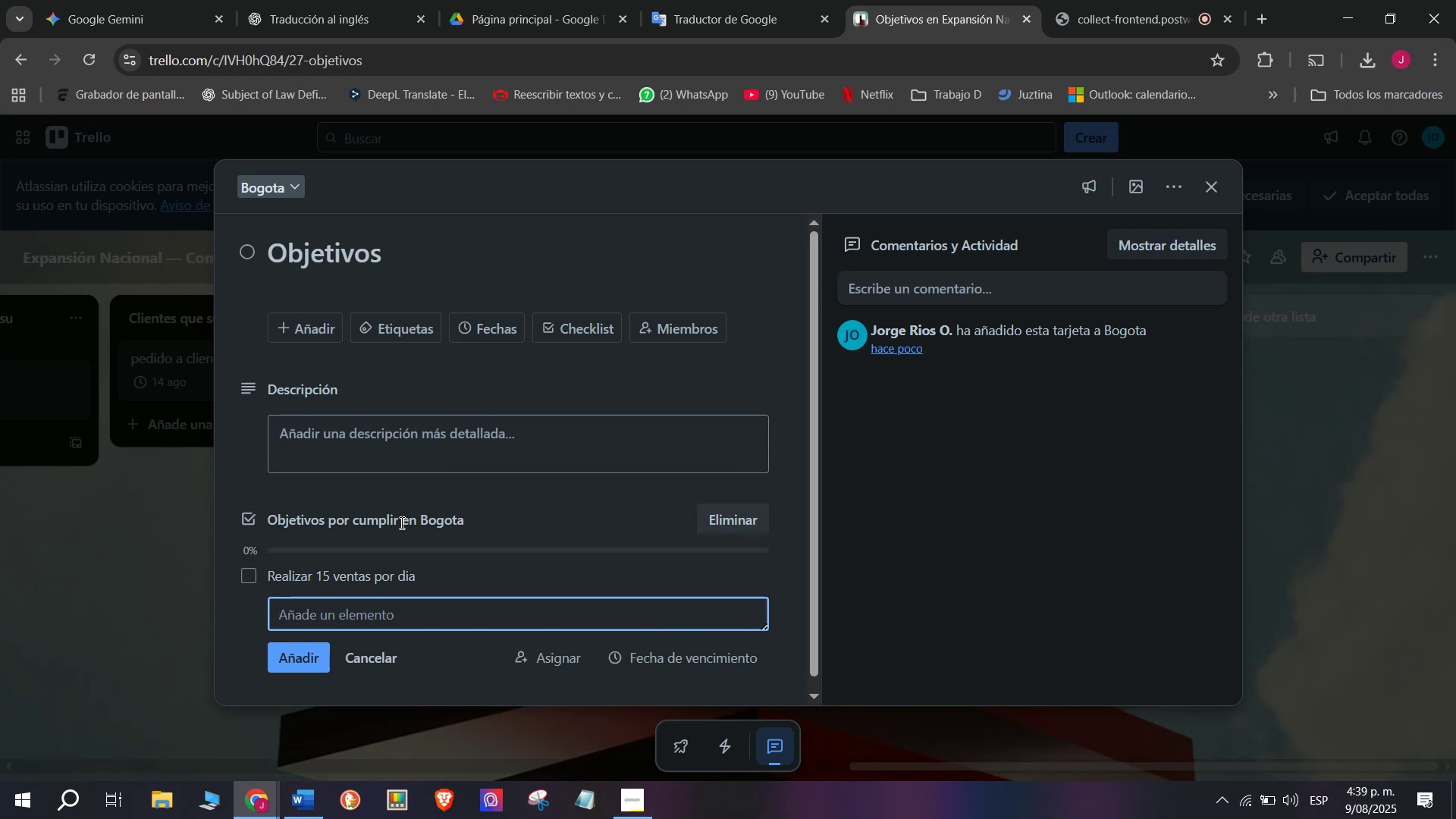 
type(agendar minimo 3 reuniones semanales con nuevboi)
key(Backspace)
key(Backspace)
key(Backspace)
type(os invwe)
key(Backspace)
key(Backspace)
type(ersores)
 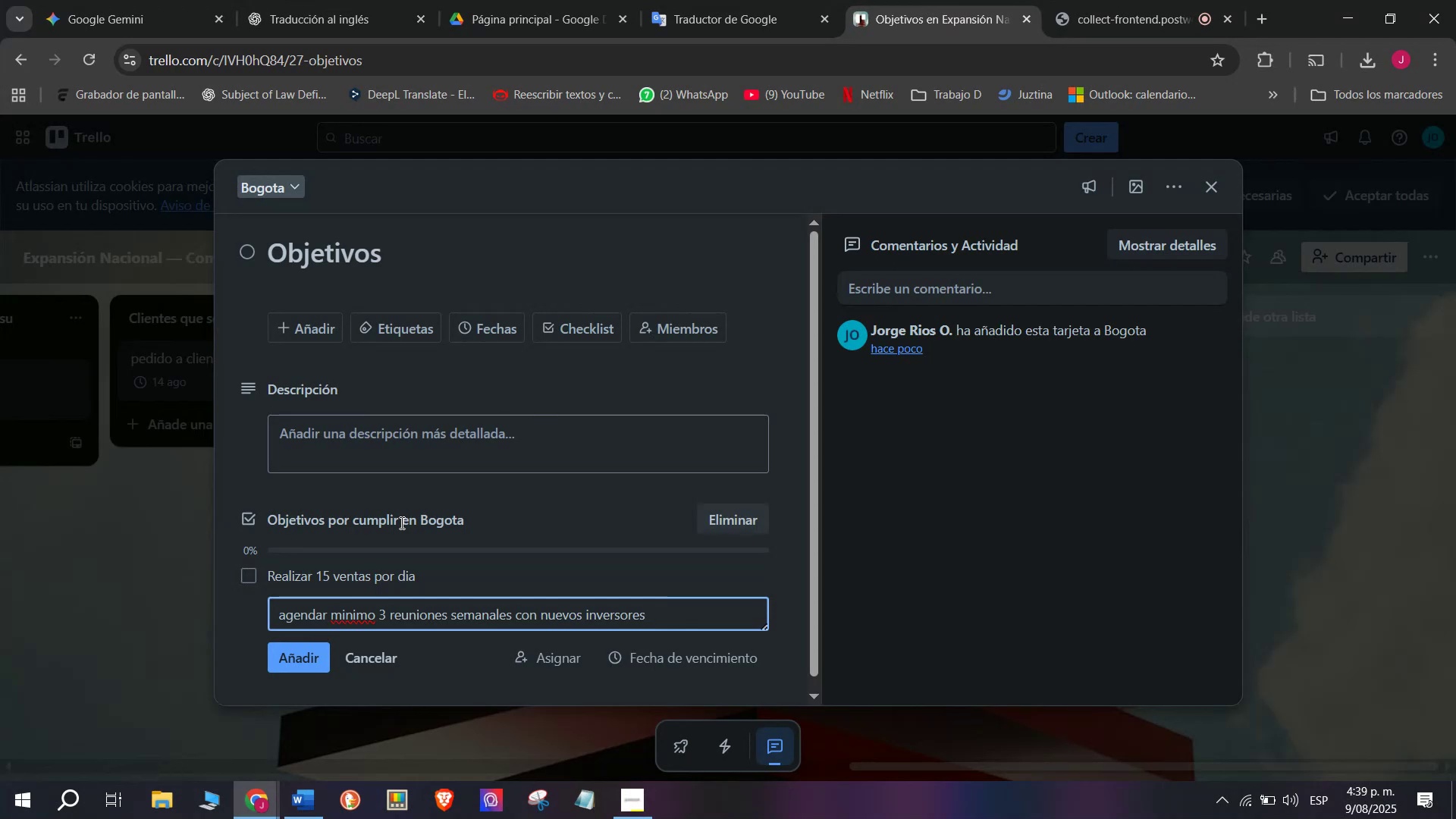 
key(Enter)
 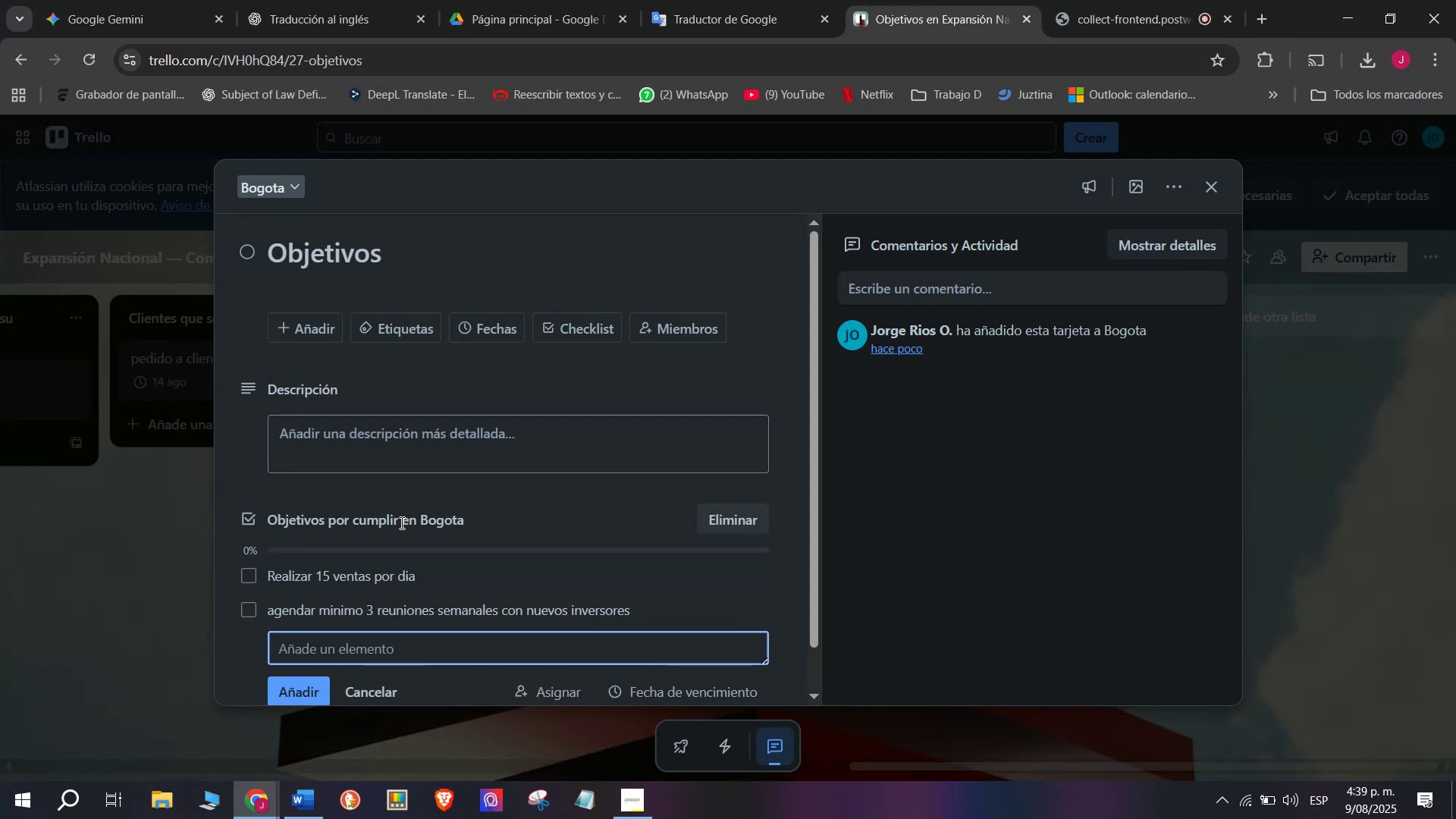 
type(realixzar)
key(Backspace)
key(Backspace)
key(Backspace)
key(Backspace)
key(Backspace)
type(izar est)
key(Backspace)
key(Backspace)
key(Backspace)
type(un estudio de mercado p)
key(Backspace)
type(que de)
key(Backspace)
key(Backspace)
type(rekl)
key(Backspace)
key(Backspace)
type(fleje la )
key(Backspace)
key(Backspace)
key(Backspace)
type(la acogida de la compa`ia en la ciudad)
 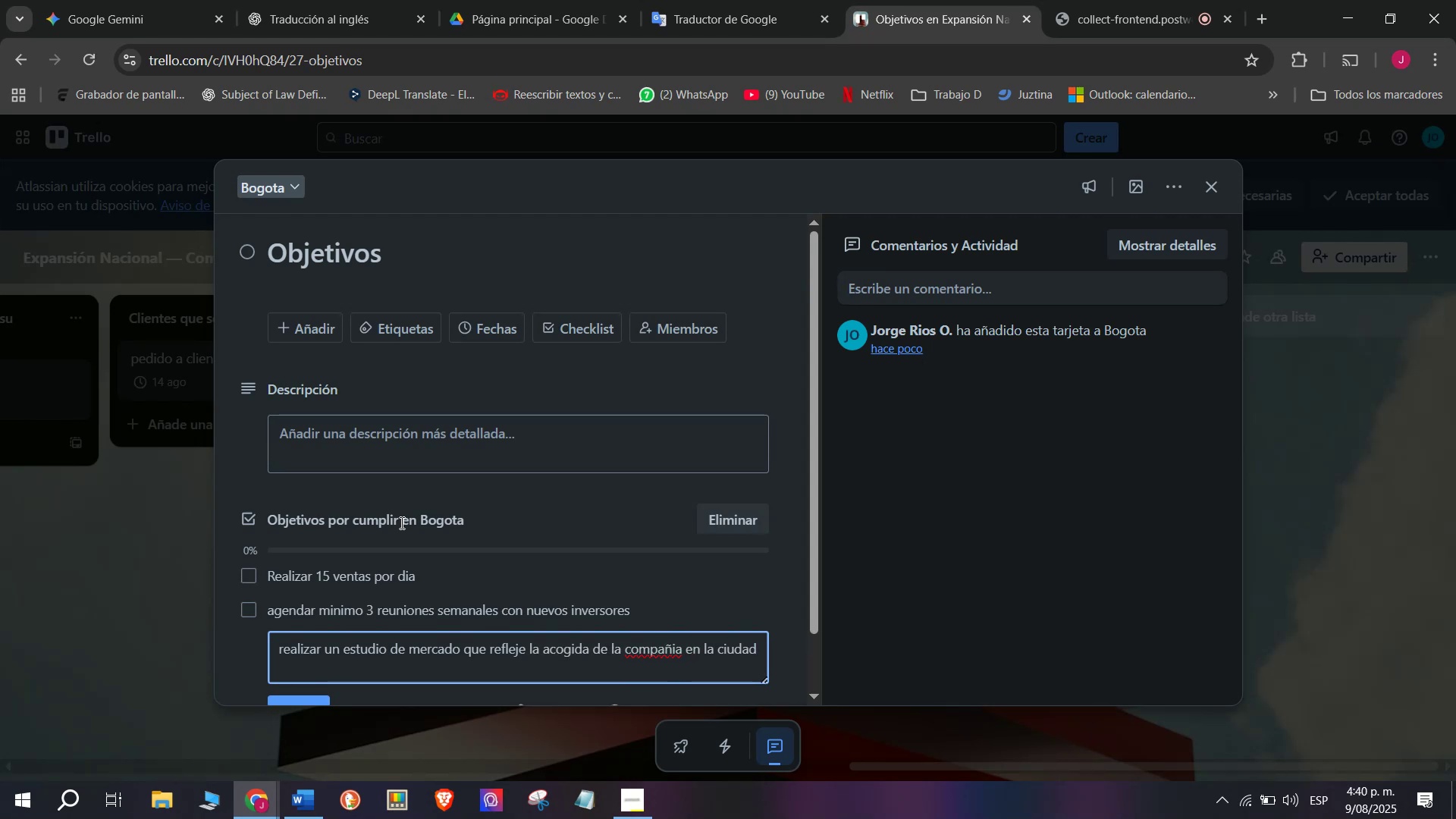 
key(Enter)
 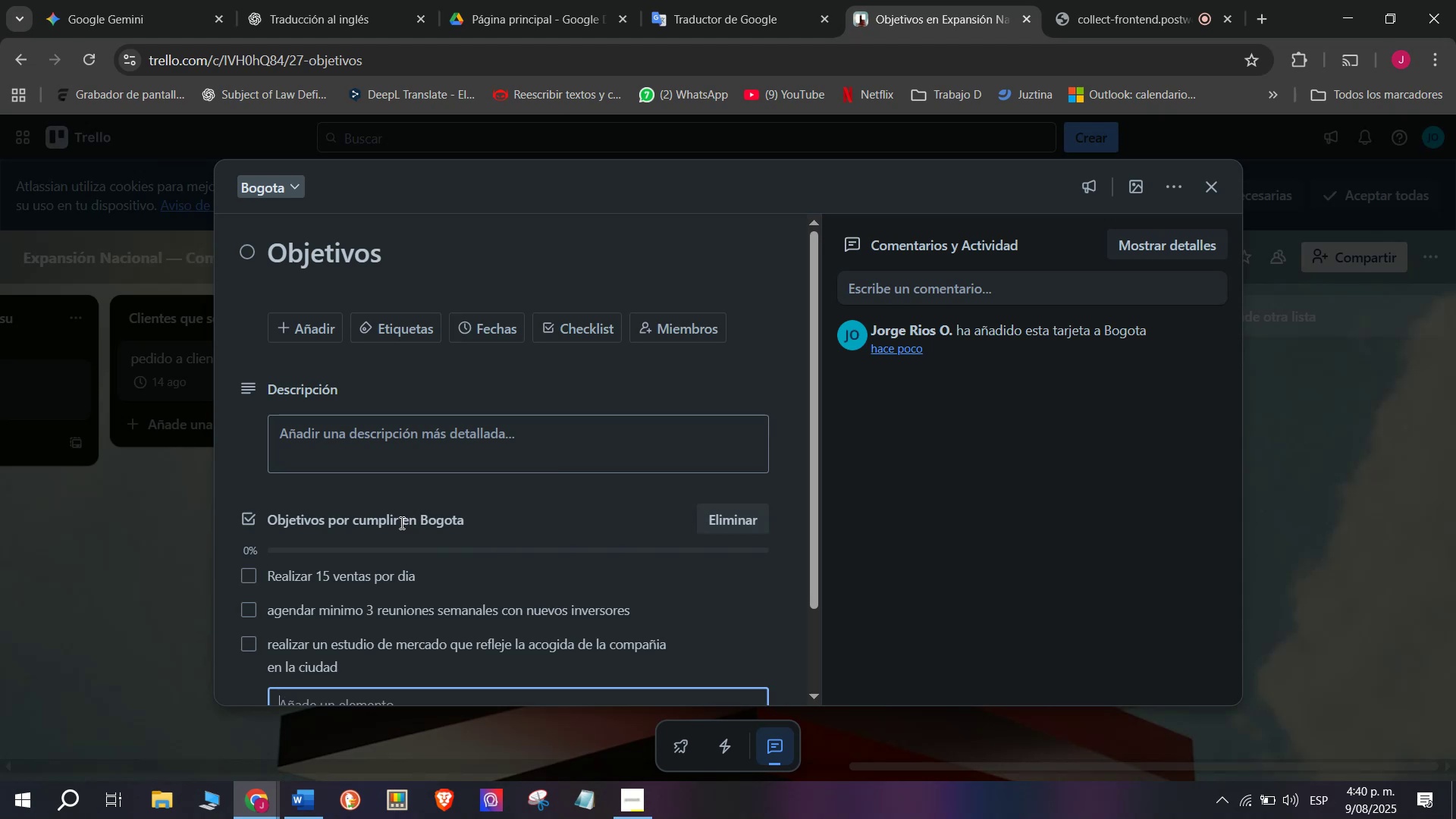 
scroll: coordinate [384, 382], scroll_direction: down, amount: 2.0
 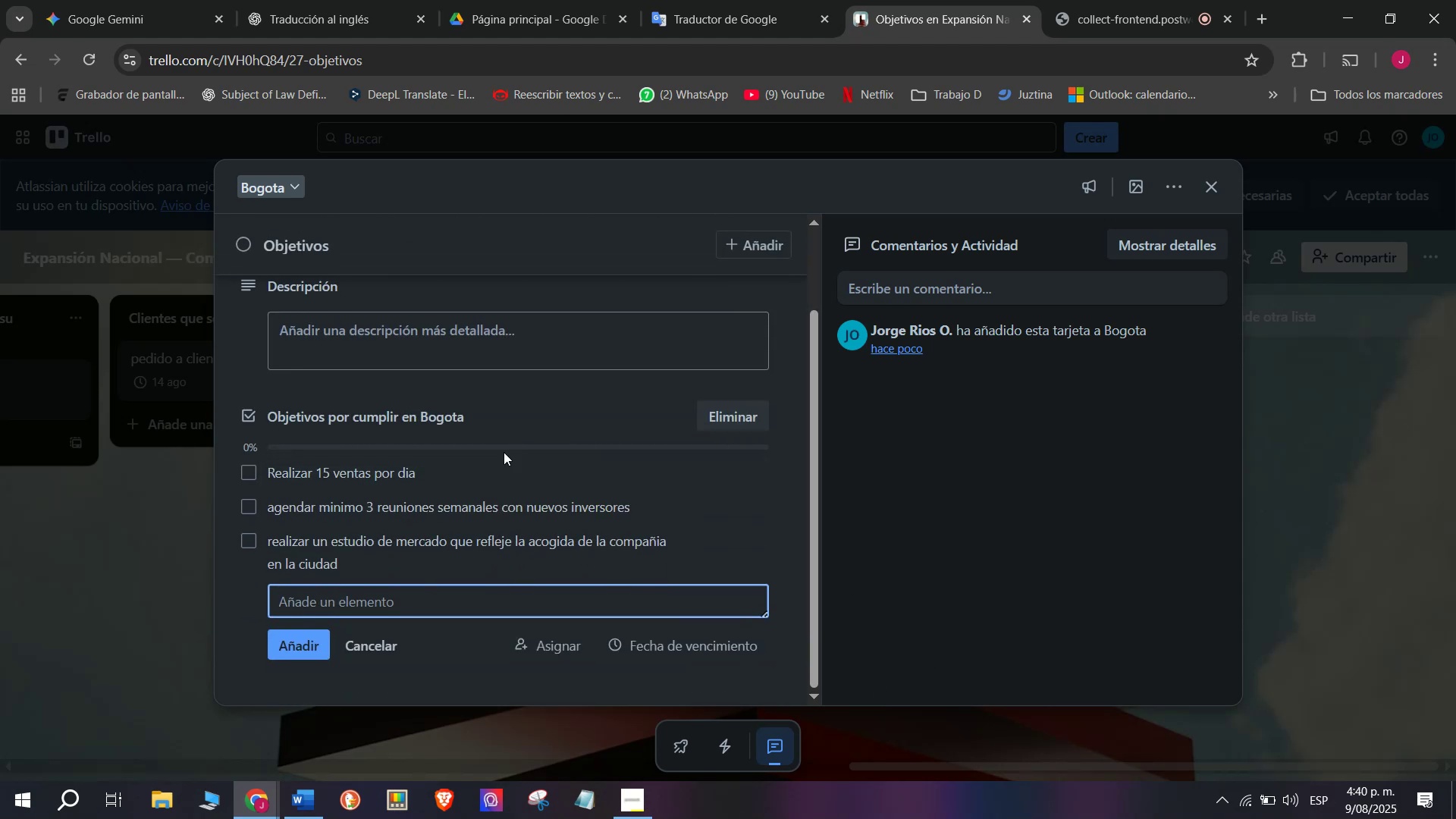 
type(re)
key(Backspace)
key(Backspace)
type(evenr)
key(Backspace)
key(Backspace)
key(Backspace)
key(Backspace)
key(Backspace)
type(ir )
key(Backspace)
key(Backspace)
key(Backspace)
type(realizar 2 eventos al mes)
 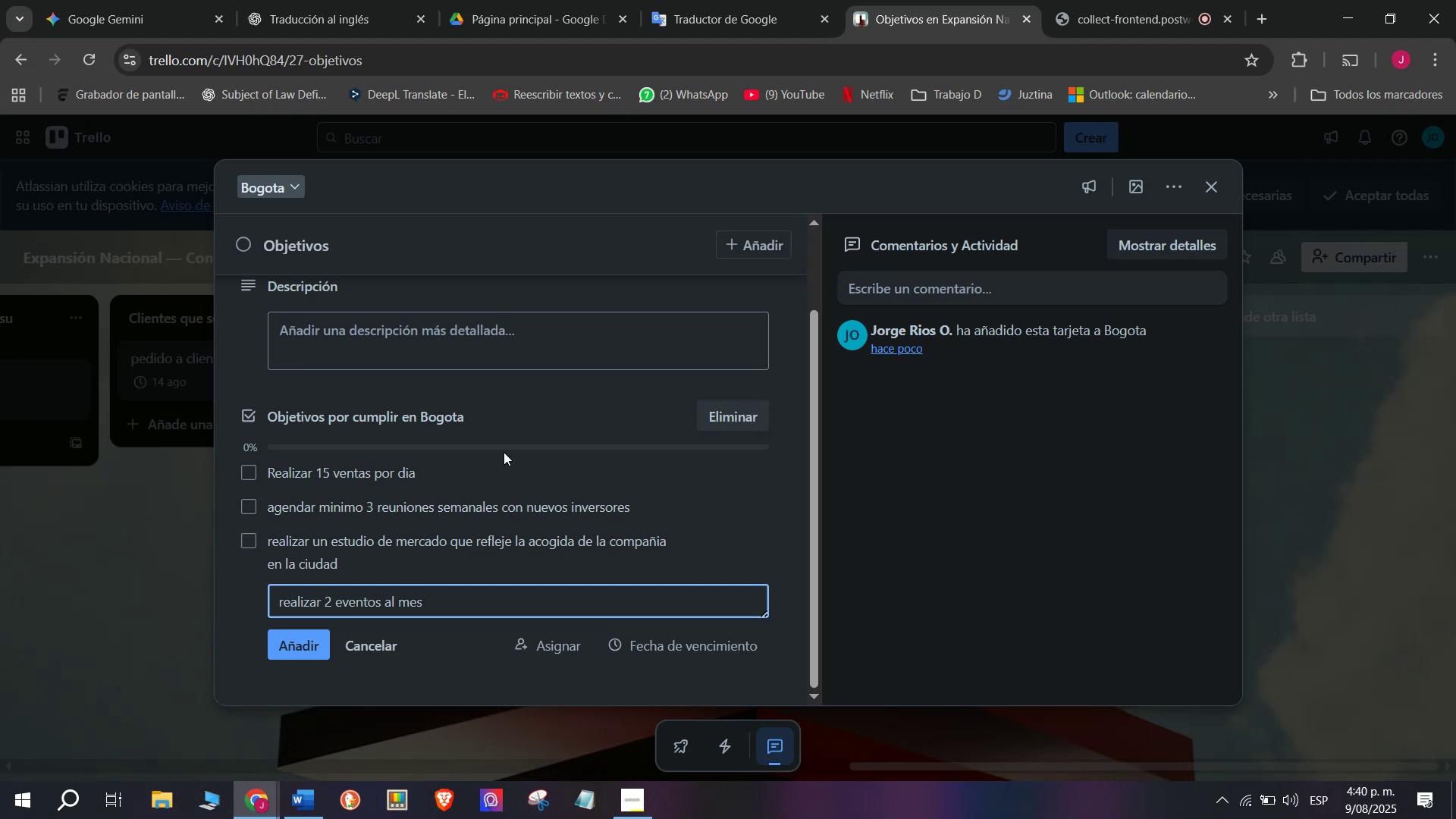 
wait(11.18)
 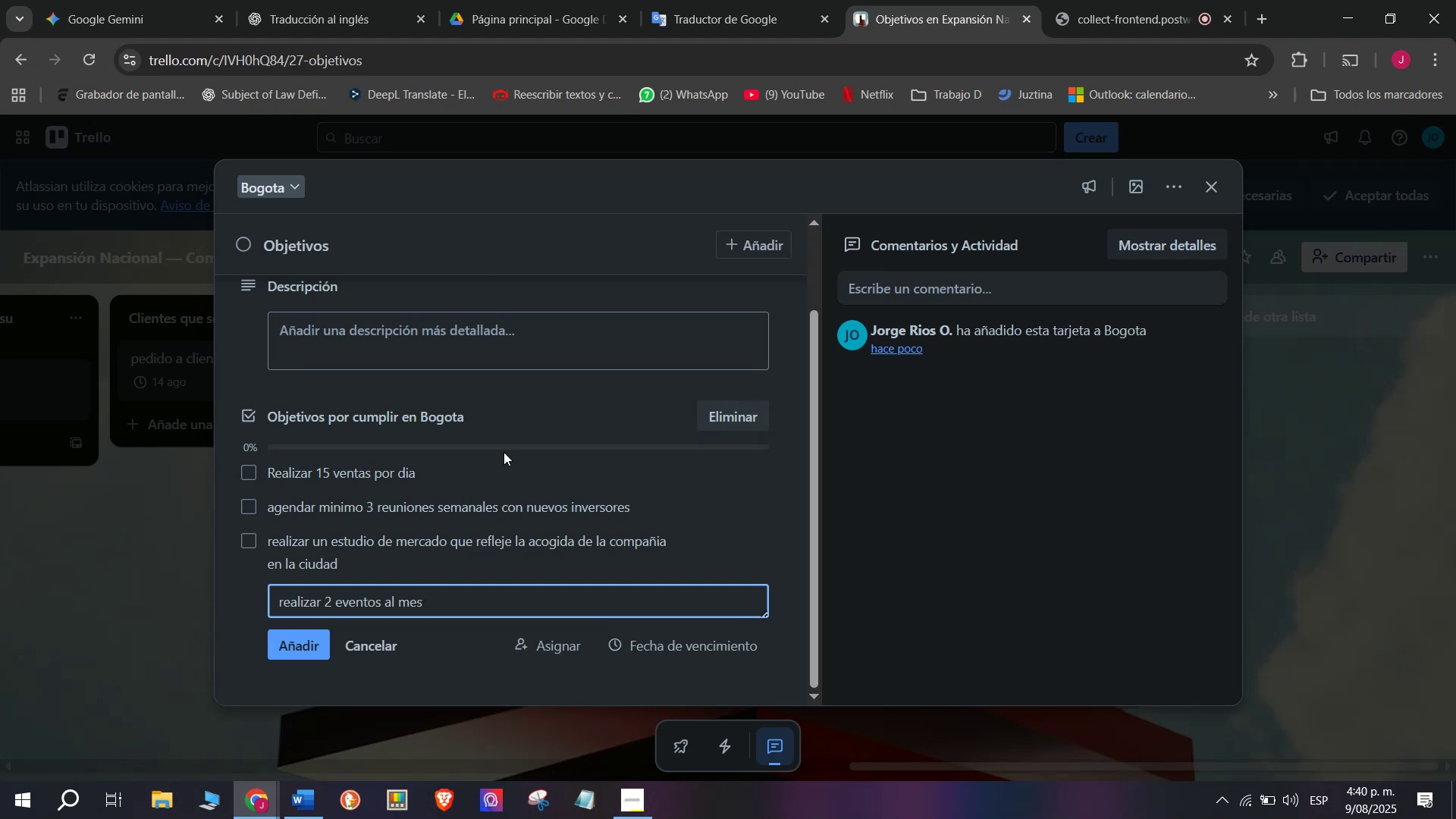 
key(Space)
 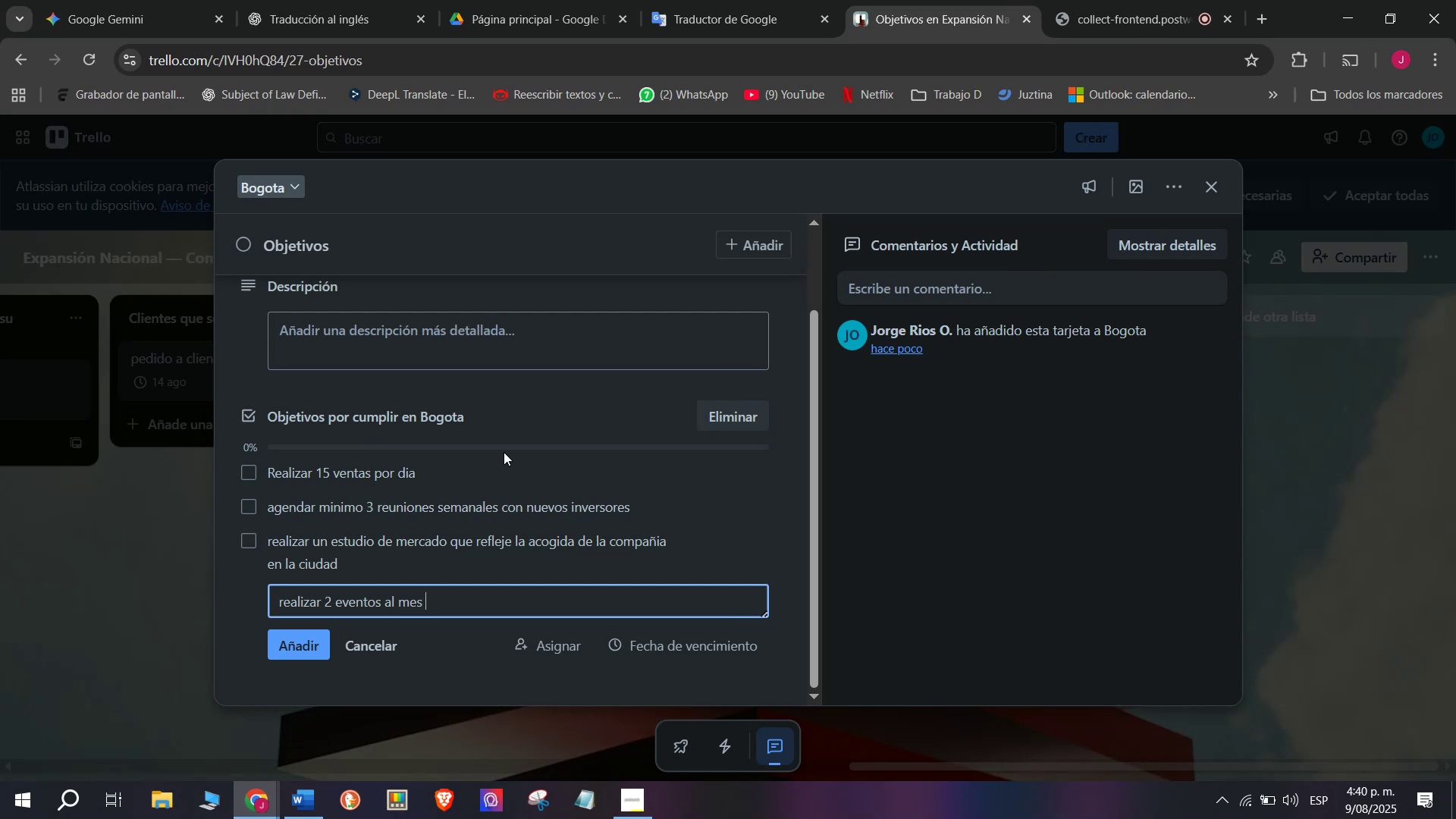 
type(con e)
key(Backspace)
type(el o)
key(Backspace)
key(Backspace)
type( fin de con)
key(Backspace)
key(Backspace)
key(Backspace)
type(lograr nuevos clientes)
 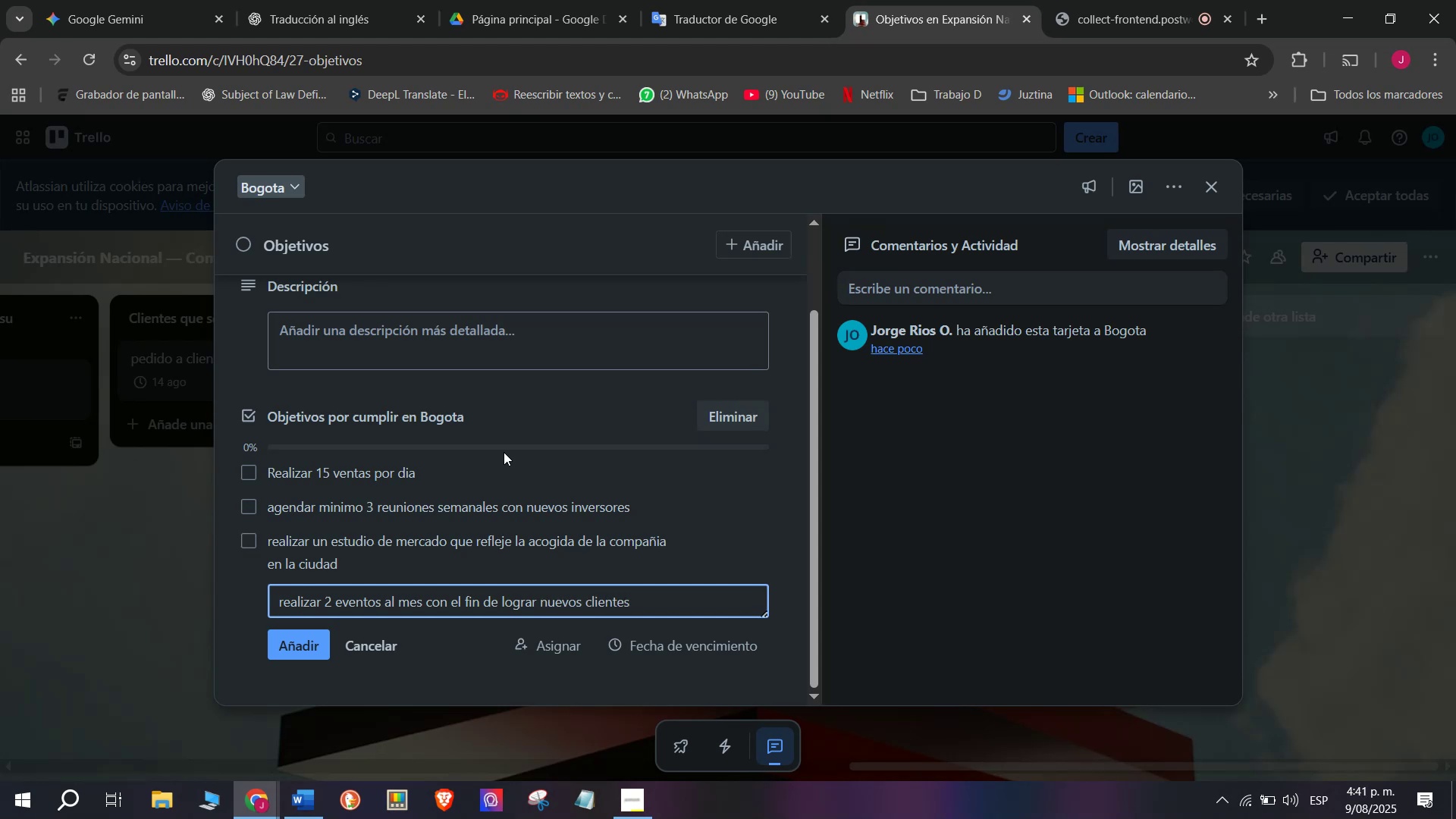 
key(Enter)
 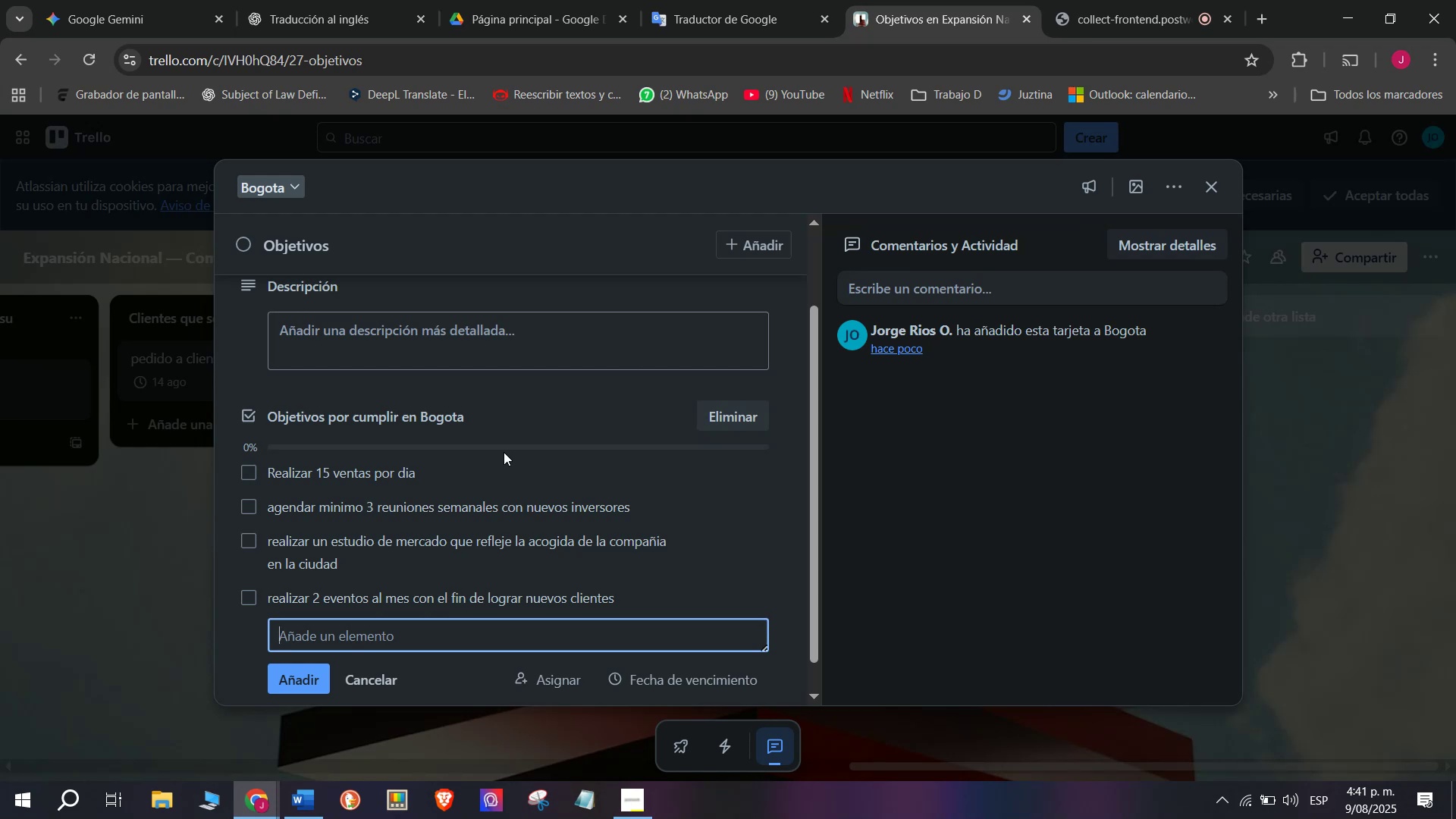 
wait(5.96)
 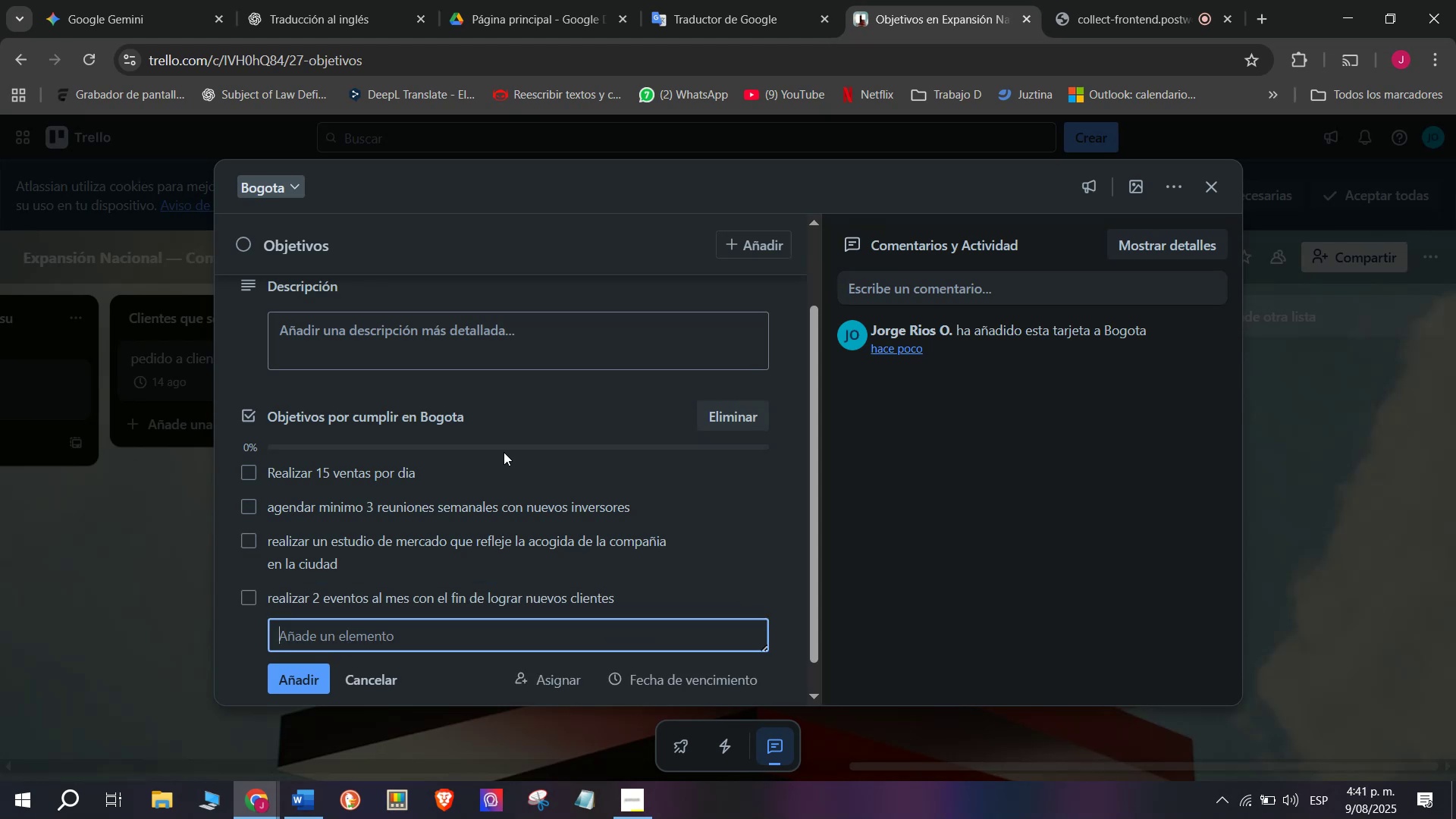 
type(o)
key(Backspace)
type(posicionarse cio)
key(Backspace)
key(Backspace)
type(omo una empresa lider de la region)
 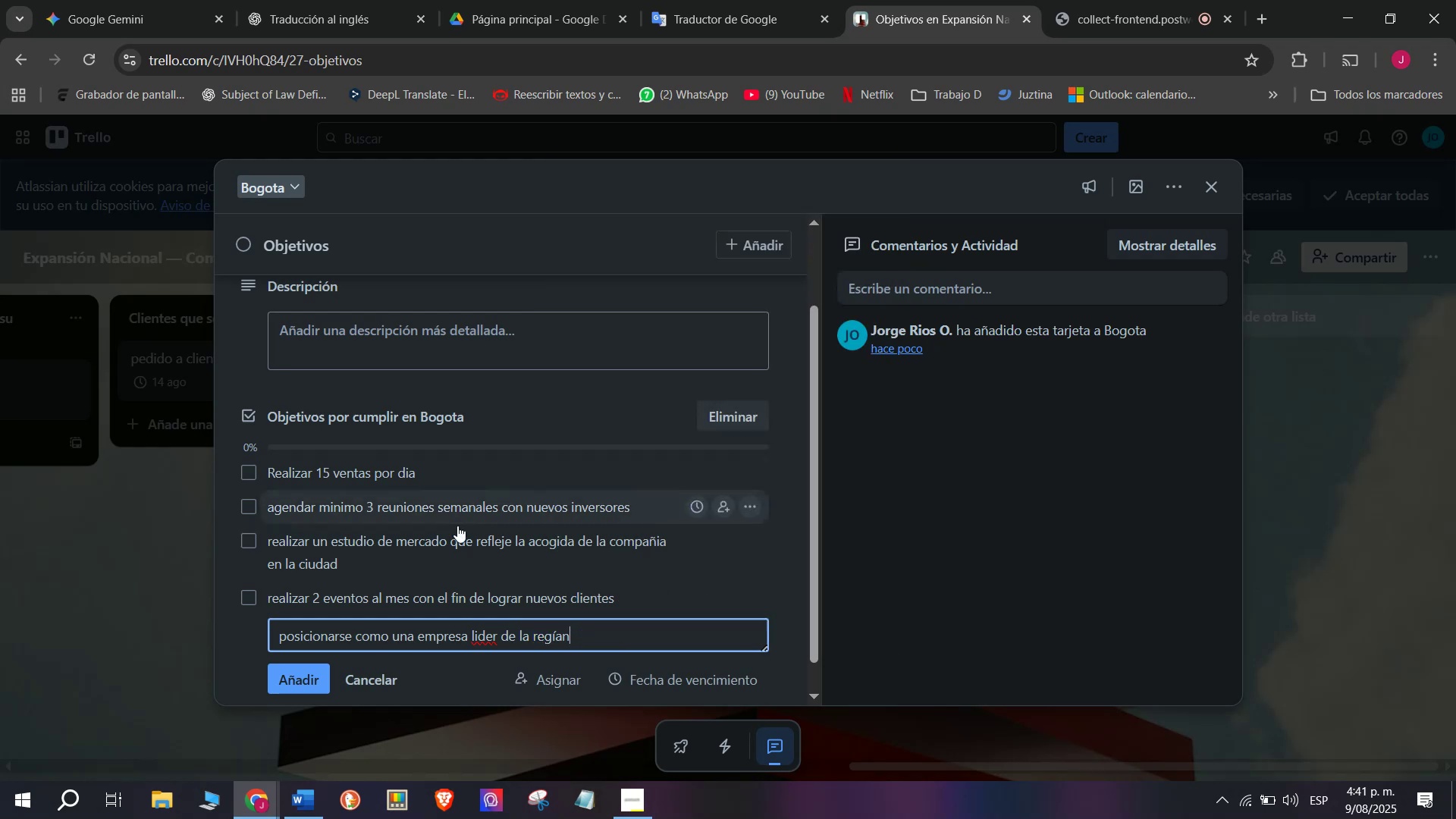 
wait(6.15)
 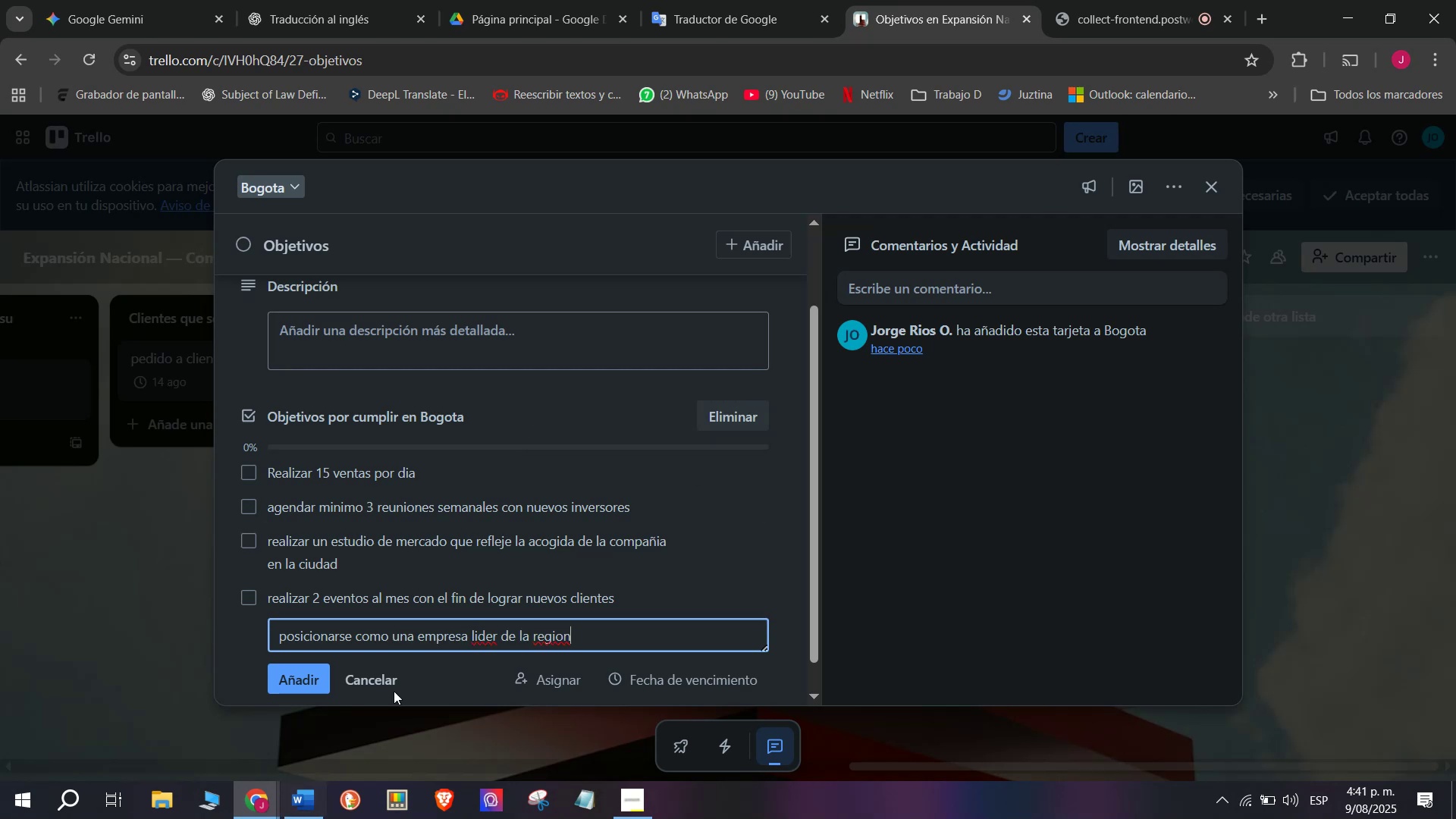 
left_click_drag(start_coordinate=[598, 636], to_coordinate=[552, 632])
 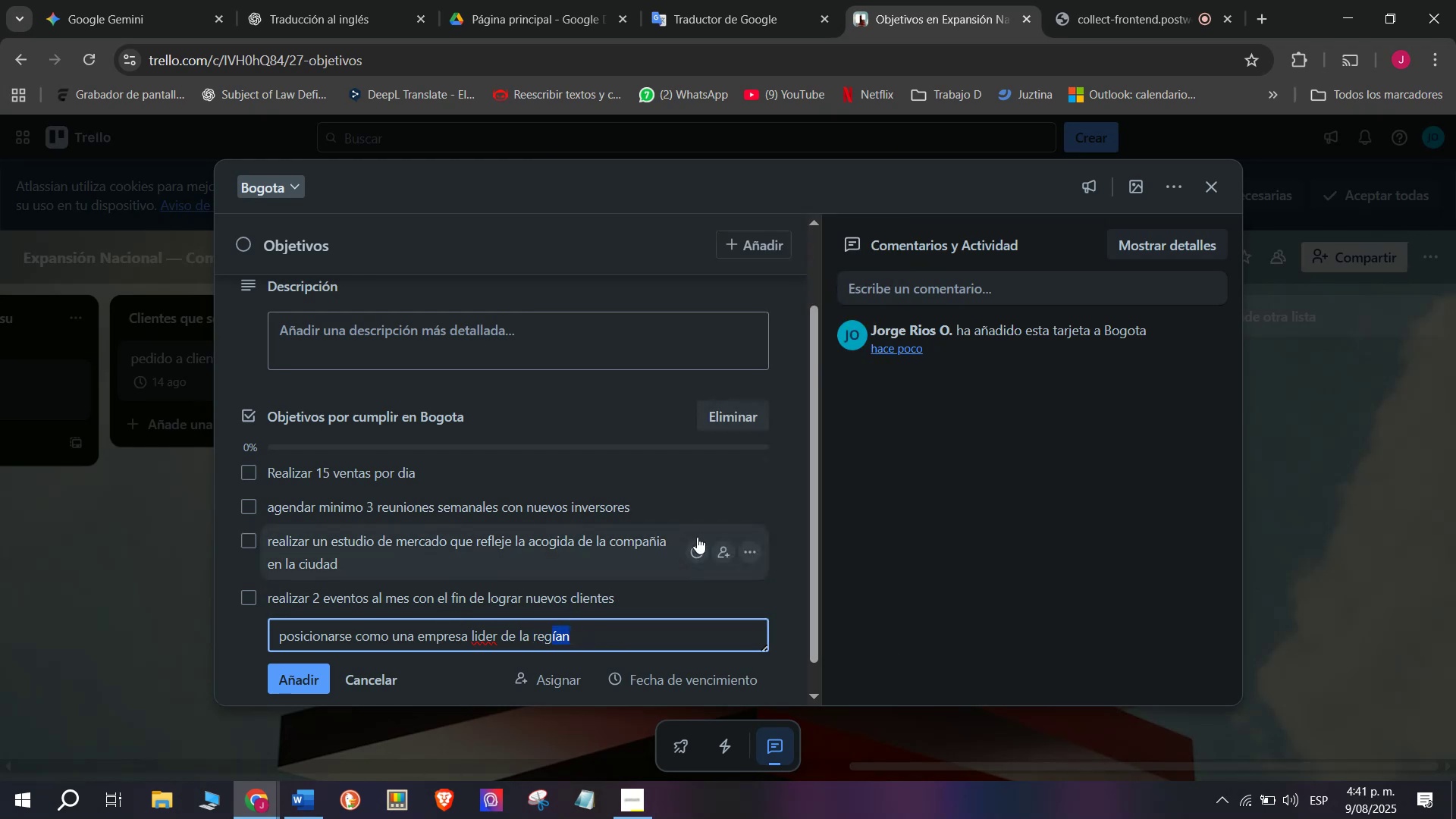 
type(ion )
 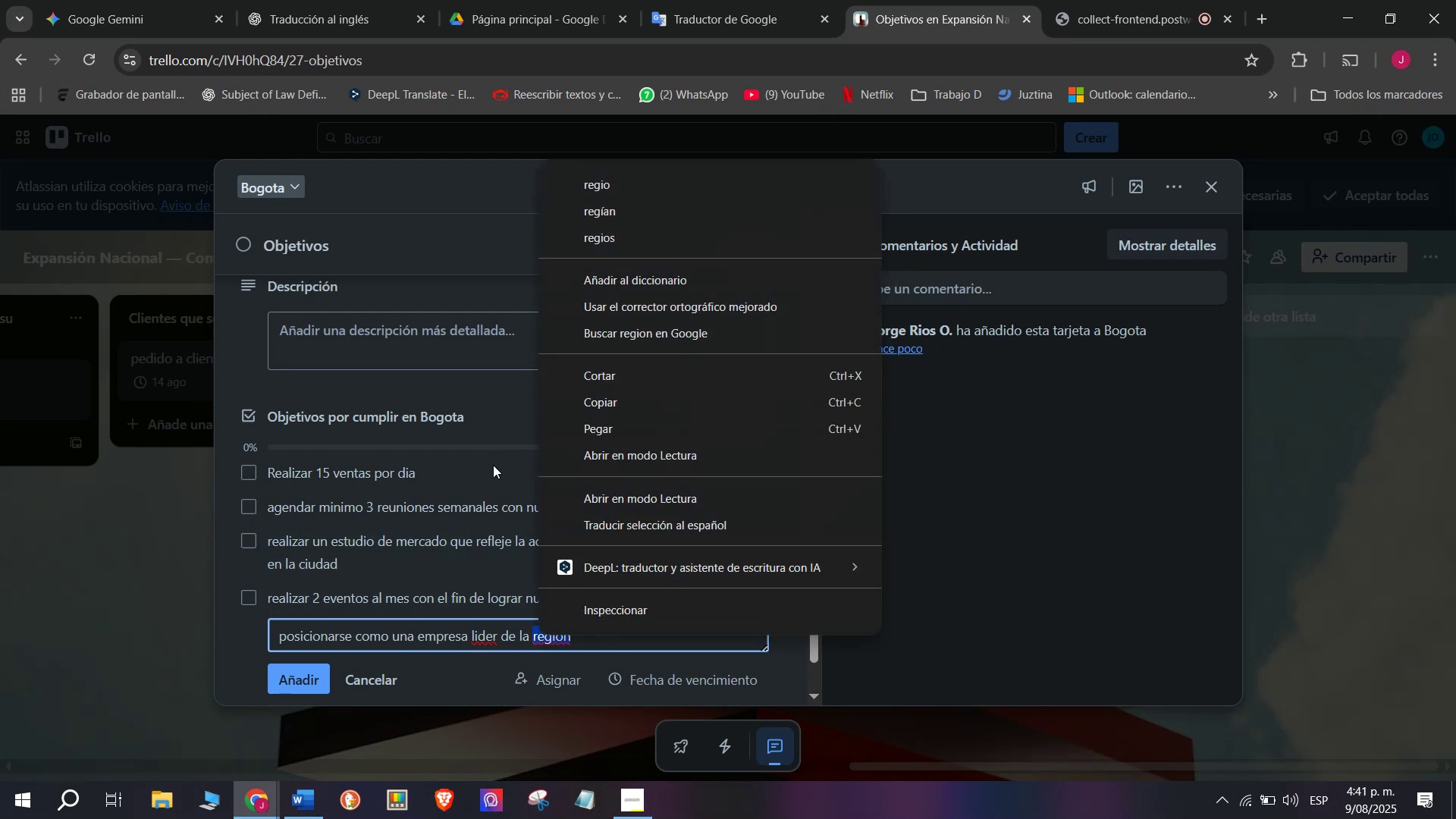 
left_click([475, 636])
 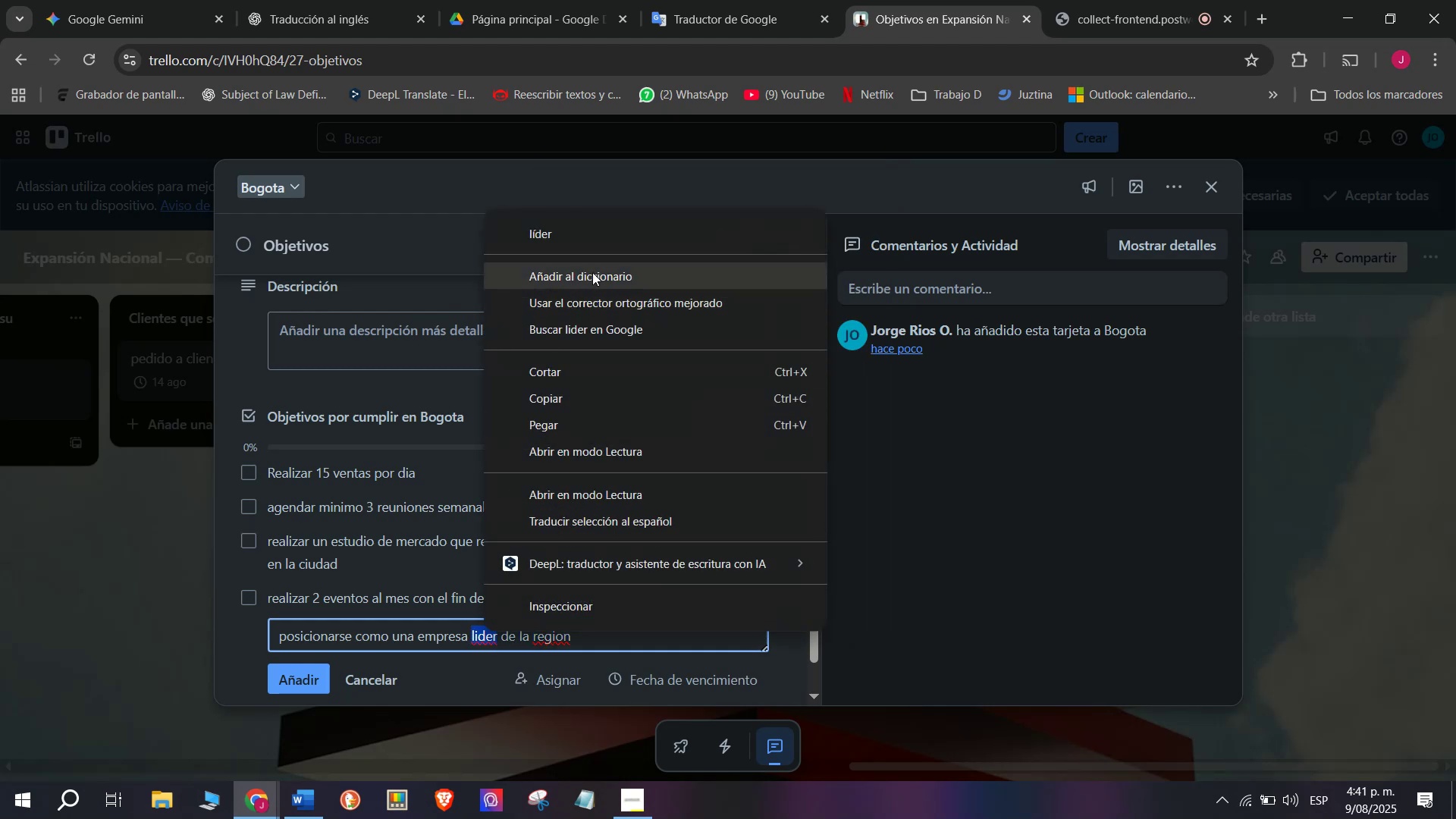 
left_click([600, 238])
 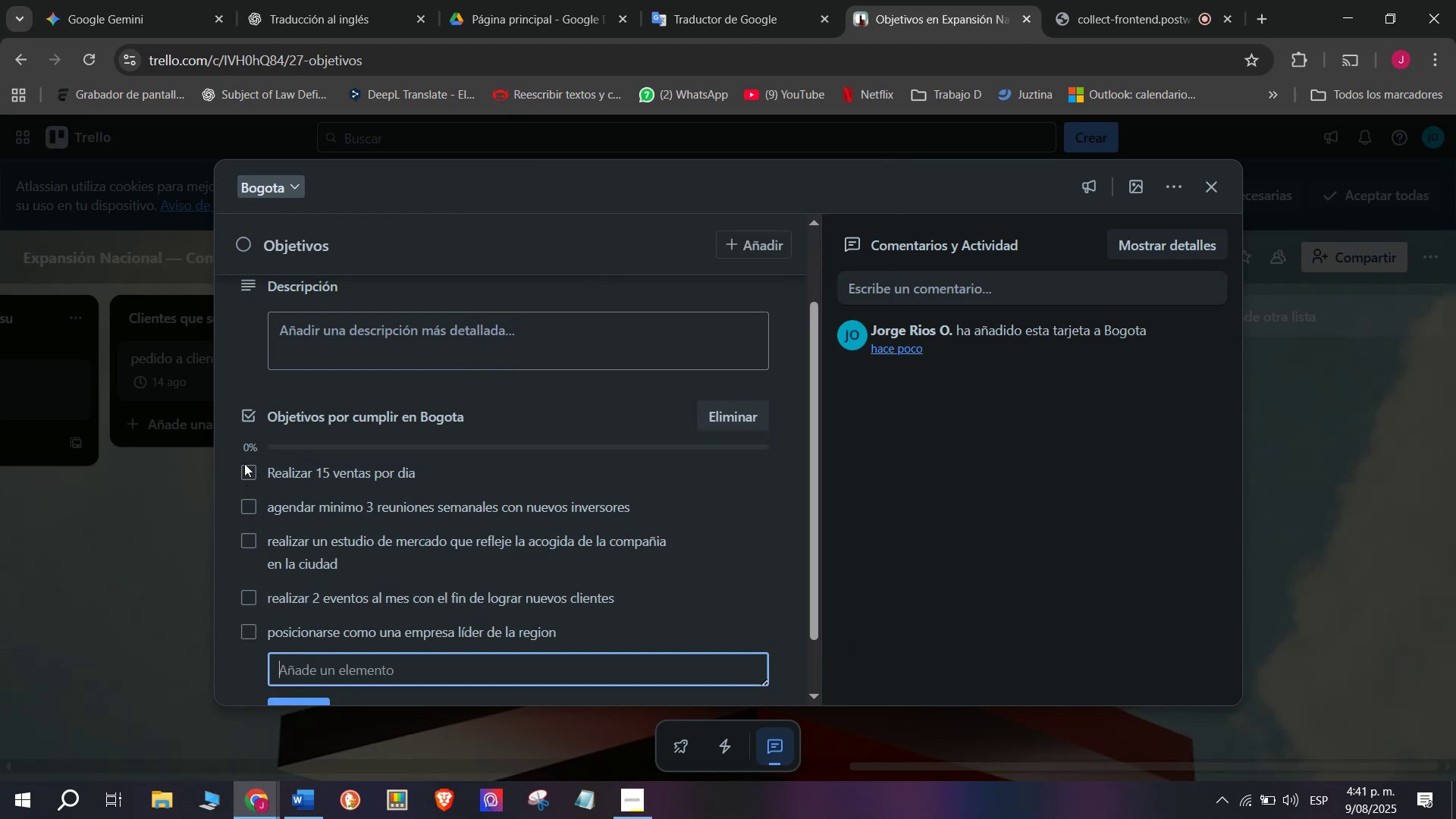 
left_click([246, 501])
 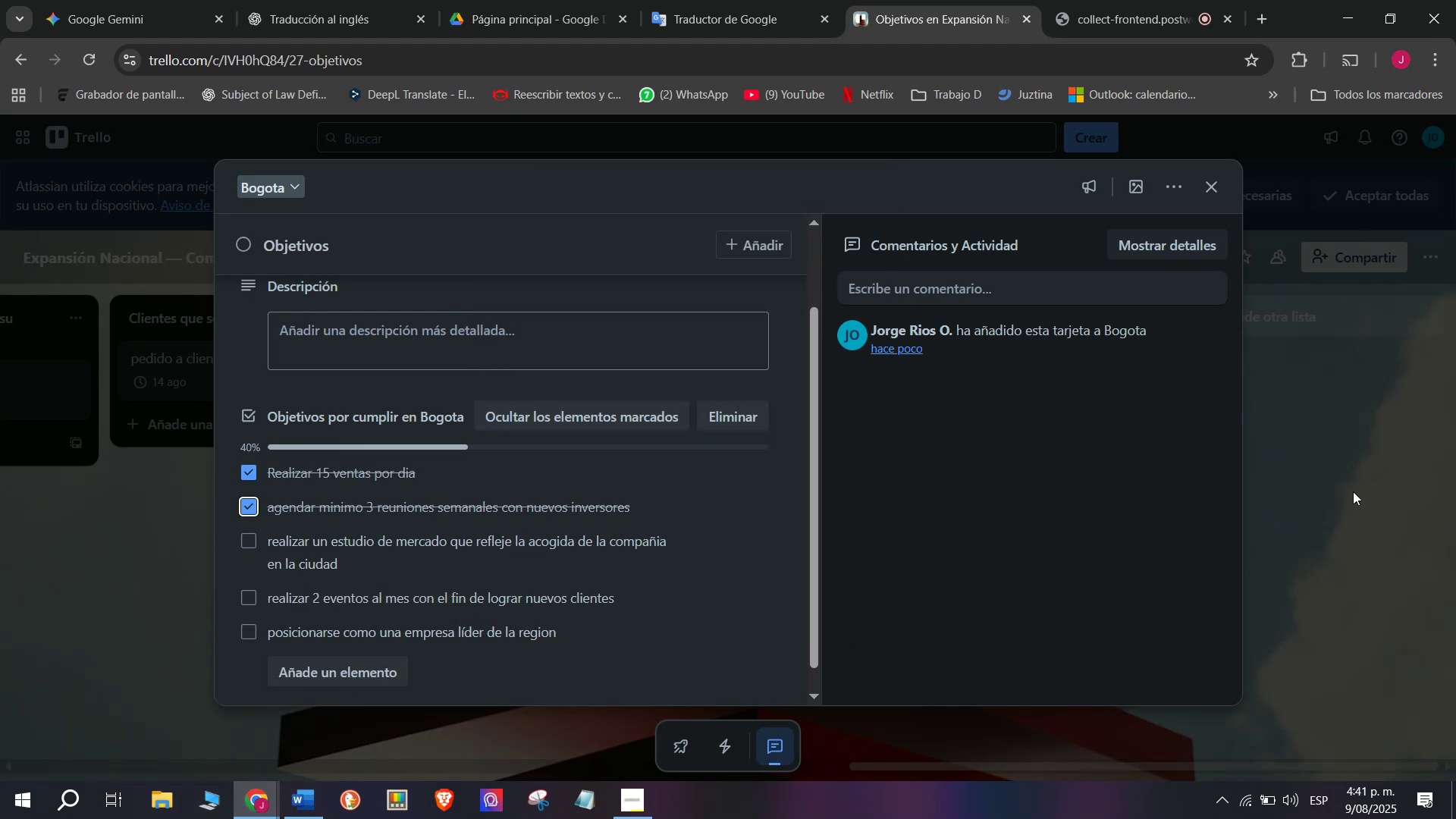 
left_click_drag(start_coordinate=[1351, 489], to_coordinate=[1358, 497])
 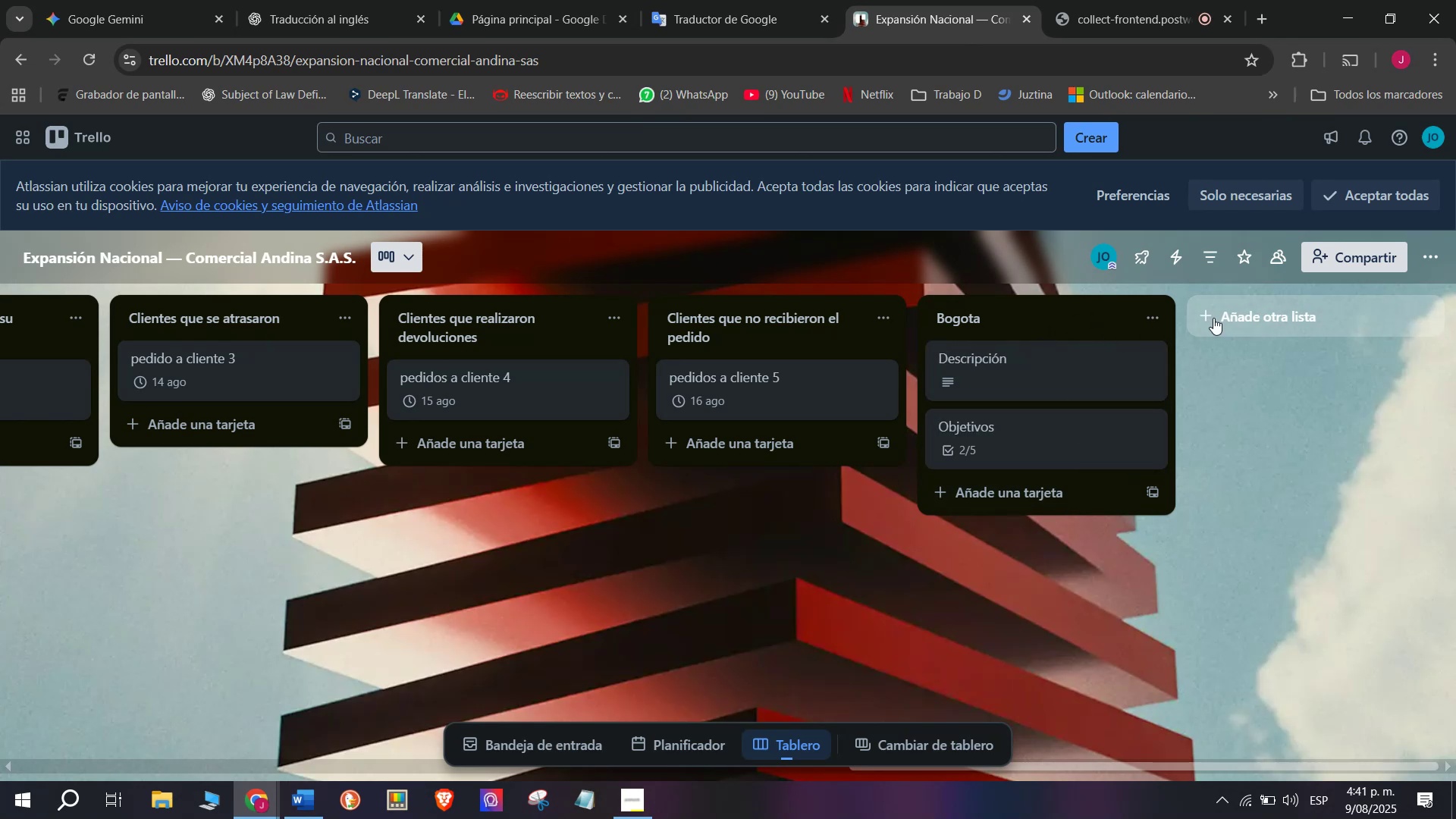 
scroll: coordinate [850, 450], scroll_direction: up, amount: 3.0
 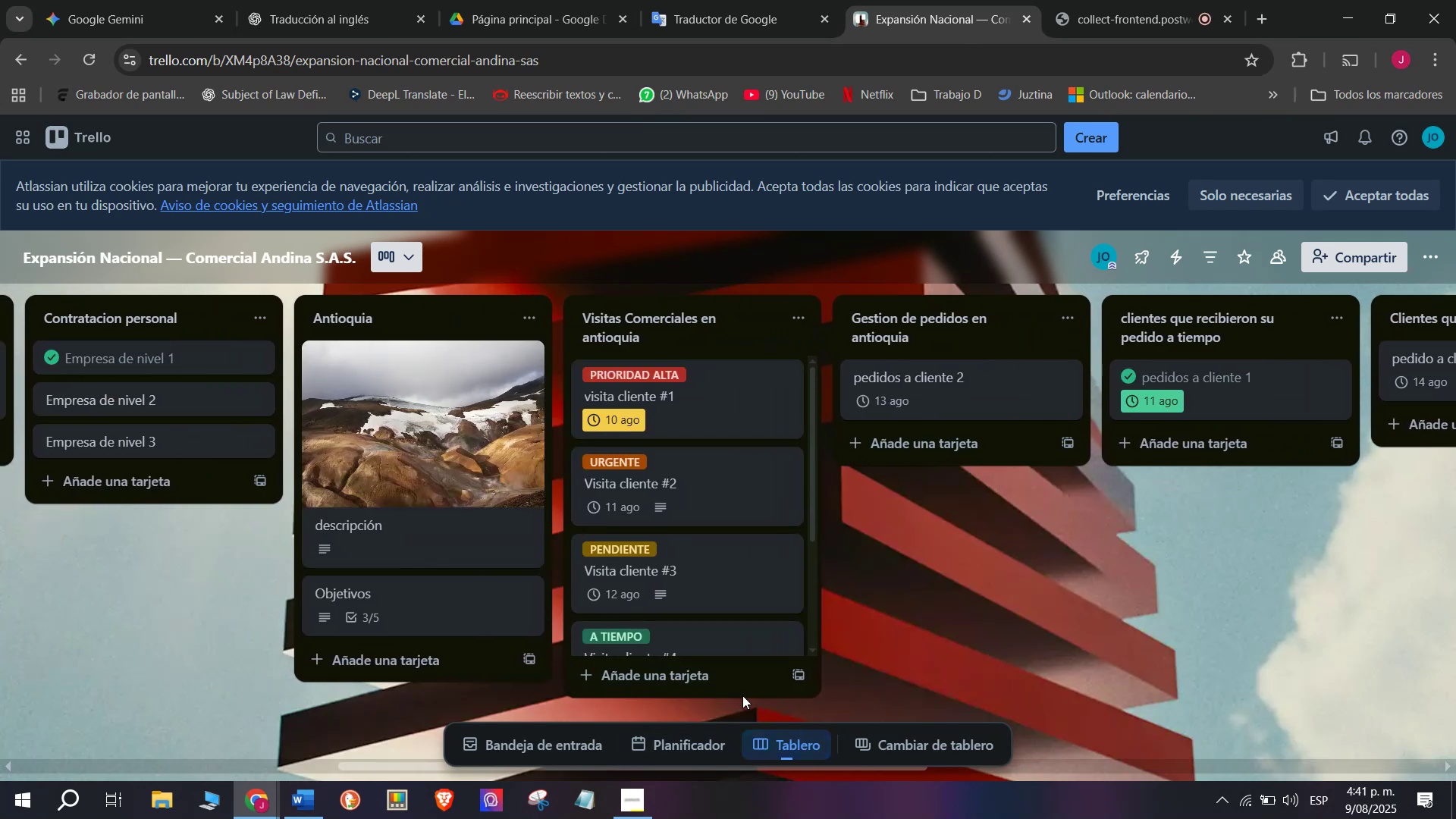 
scroll: coordinate [935, 518], scroll_direction: down, amount: 3.0
 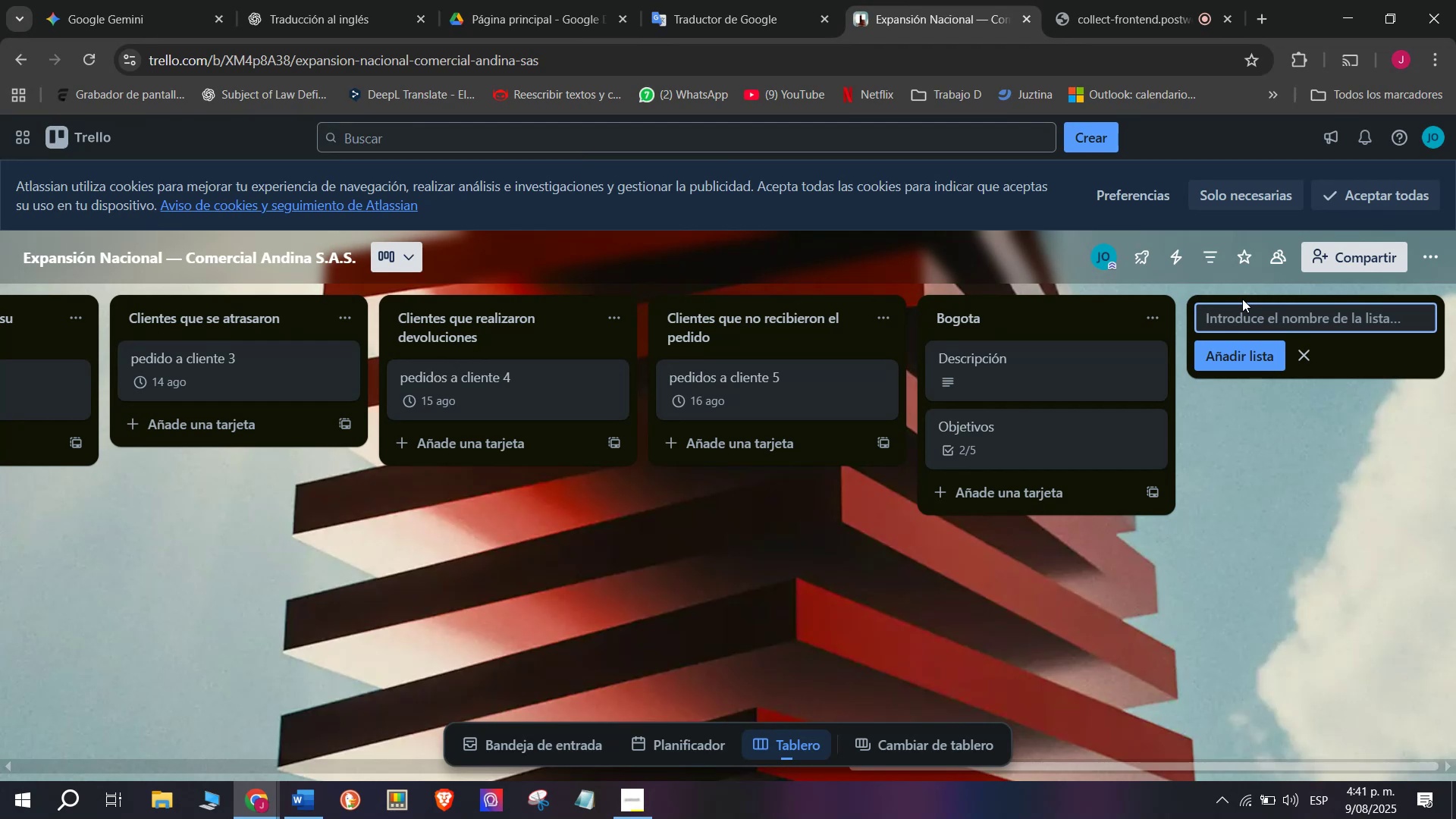 
type(visitas comerci)
key(Backspace)
type(iales en me)
key(Backspace)
key(Backspace)
type(bogota)
 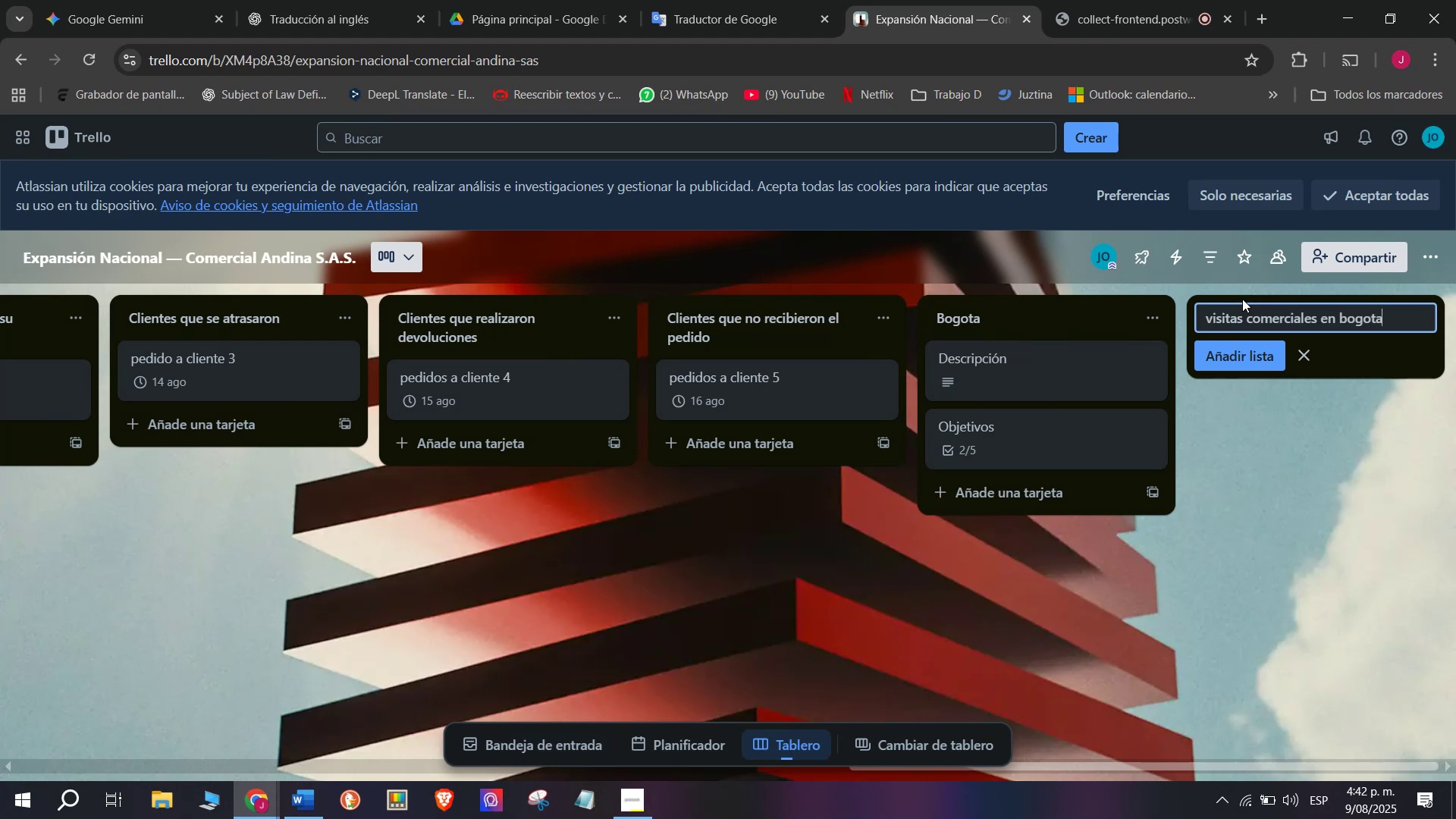 
key(Enter)
 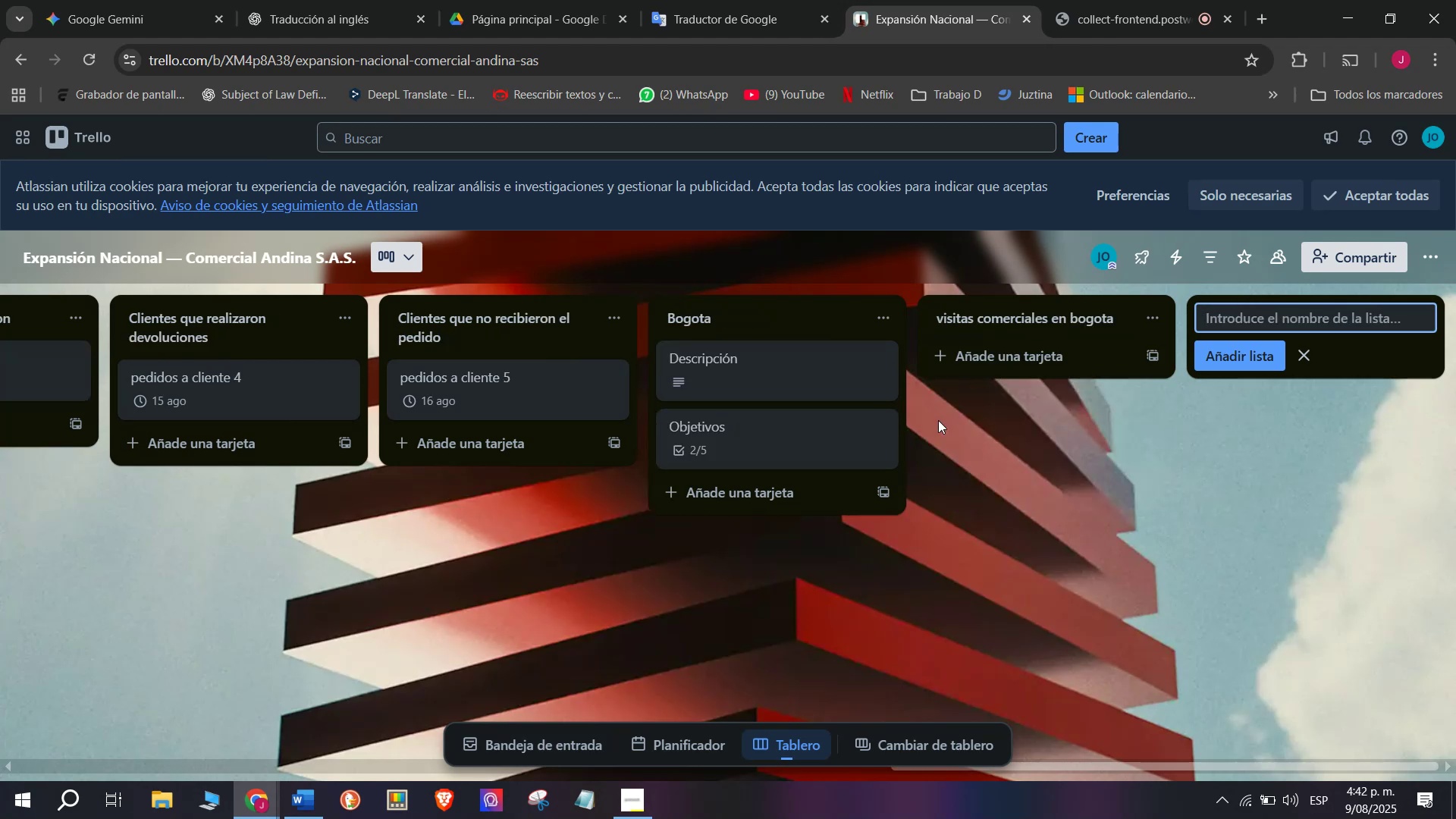 
left_click([999, 356])
 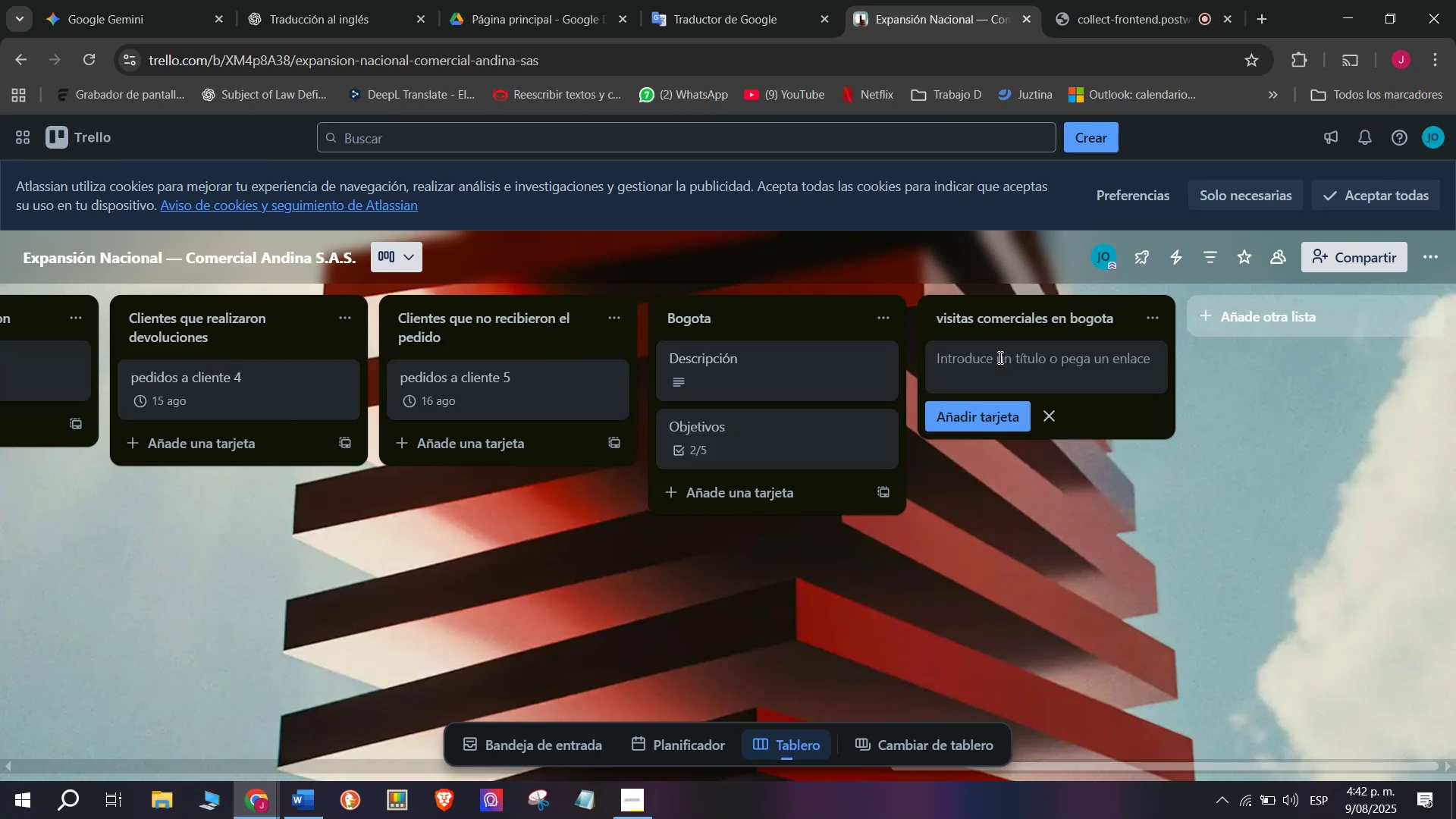 
type(cliwent)
key(Backspace)
key(Backspace)
key(Backspace)
key(Backspace)
type(ente e)
key(Backspace)
type(de )
key(Backspace)
key(Backspace)
key(Backspace)
type(numero 1)
 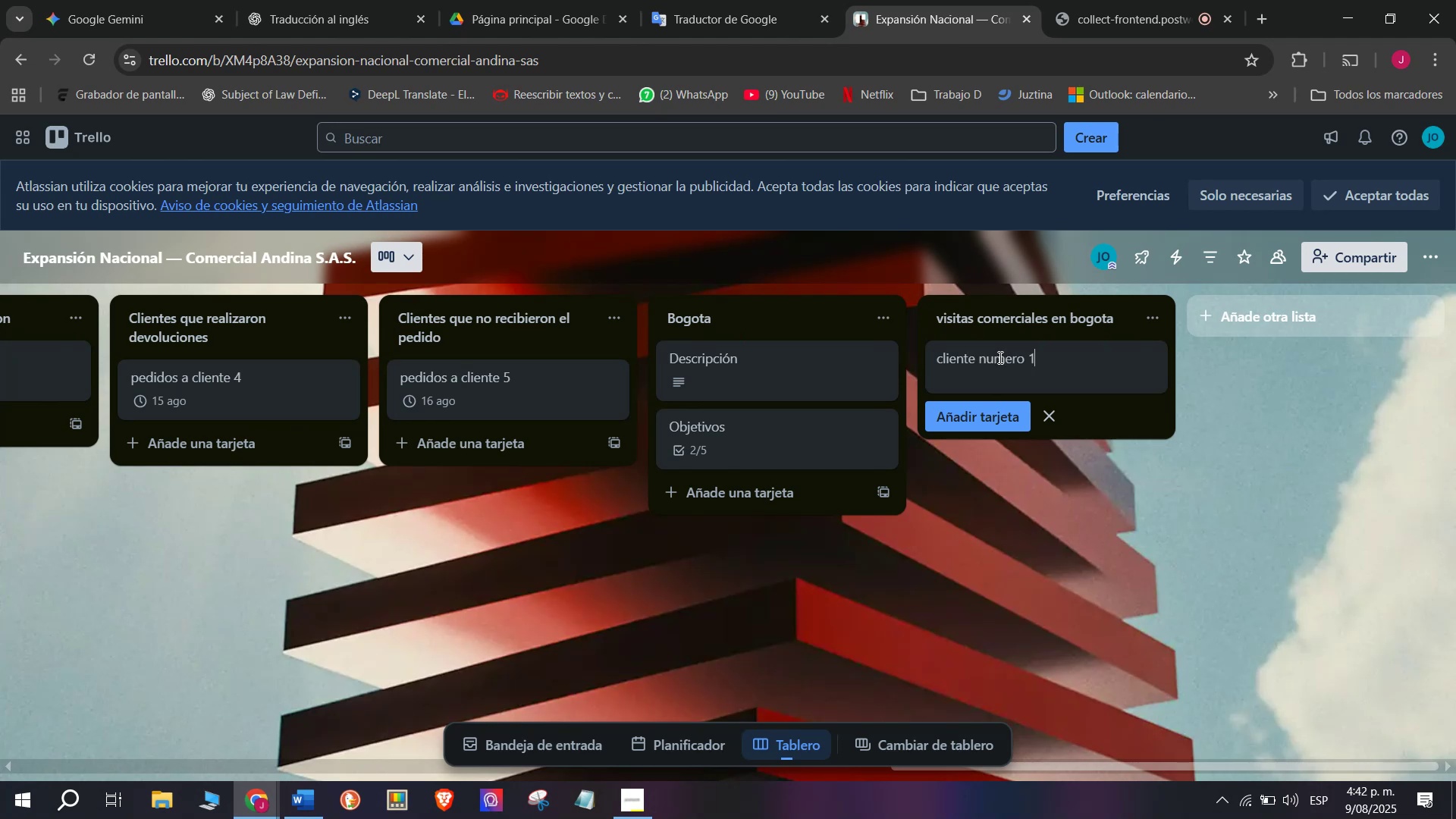 
key(Enter)
 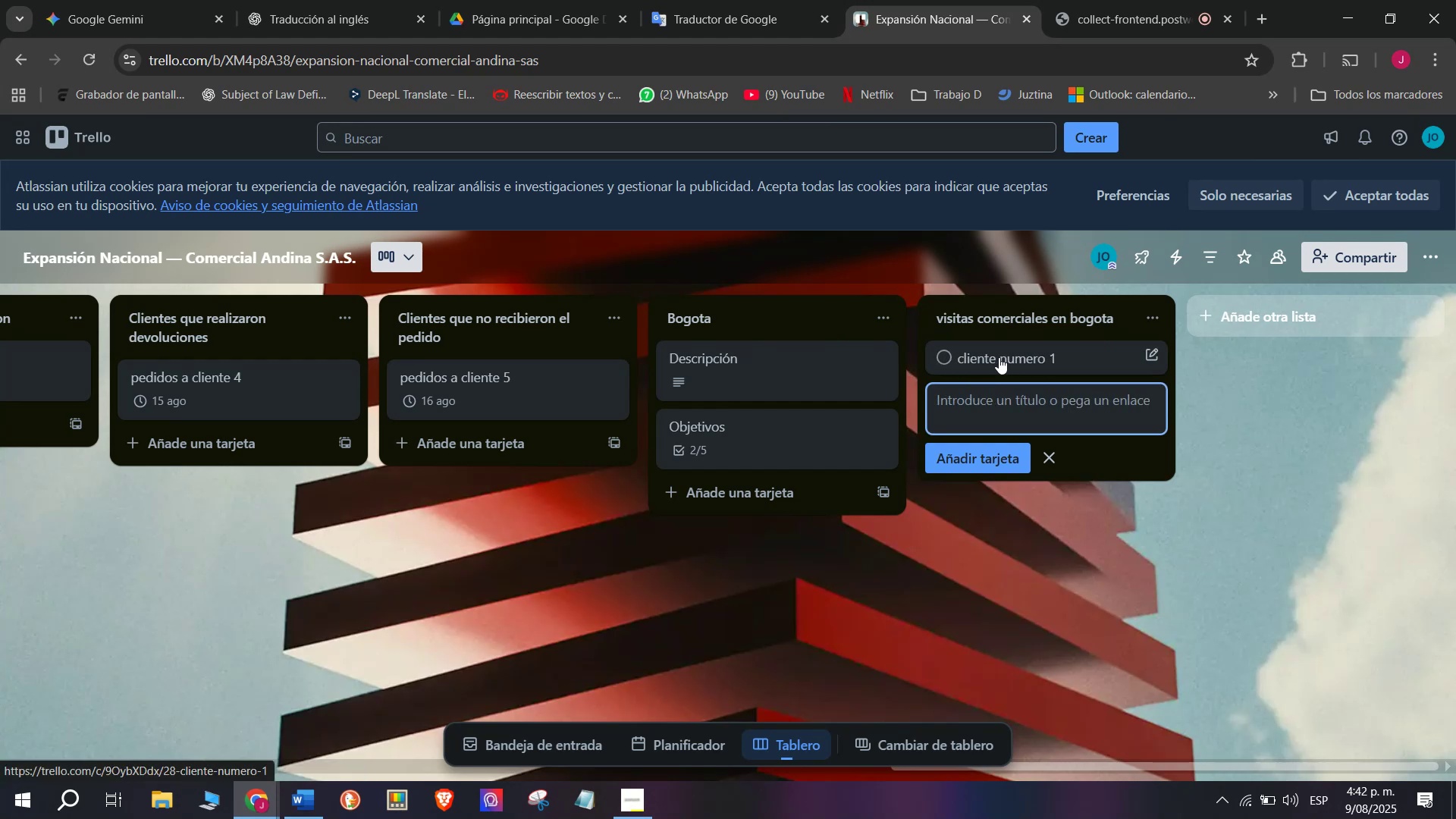 
type(cliente numero 2)
 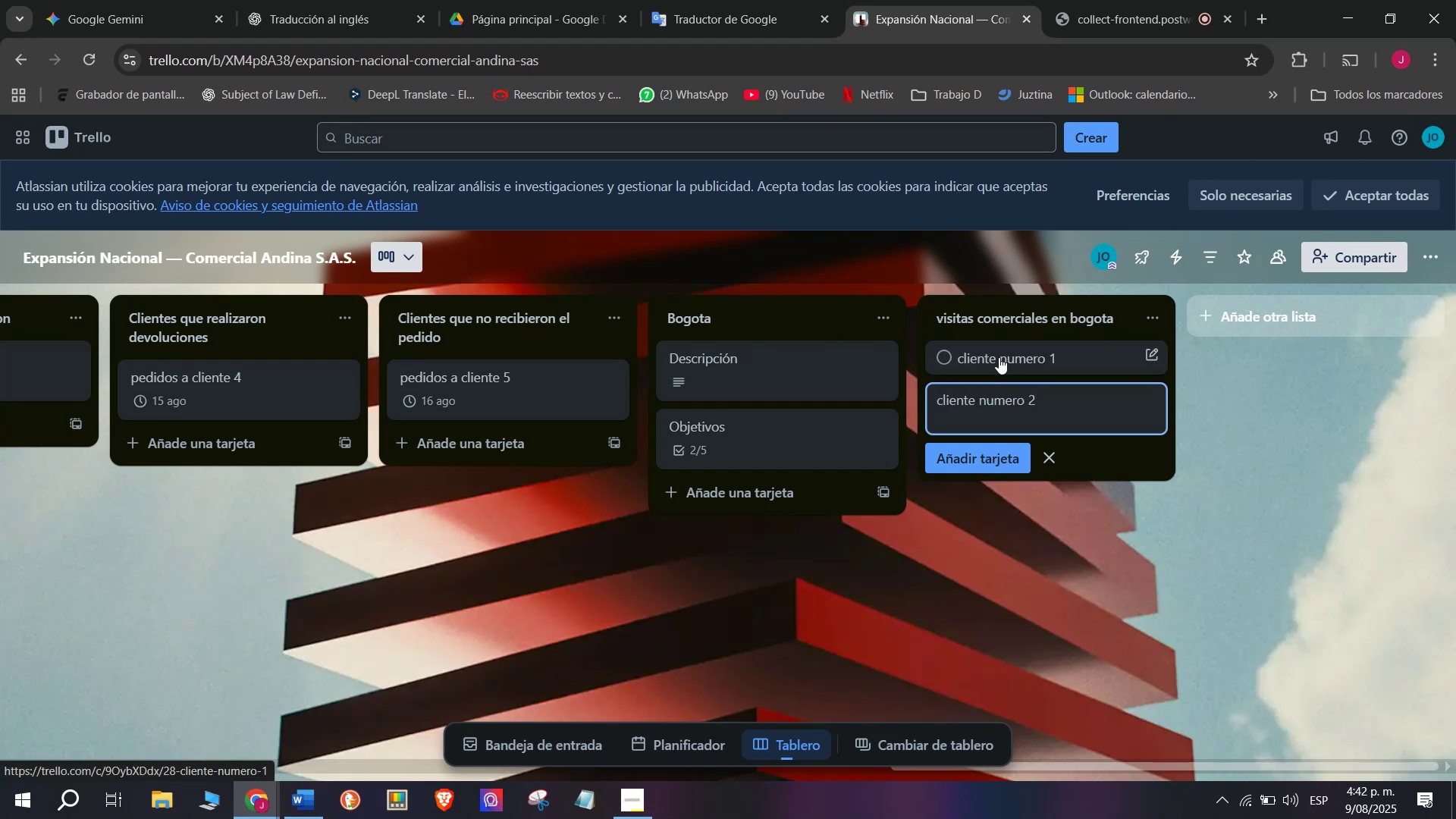 
key(Enter)
 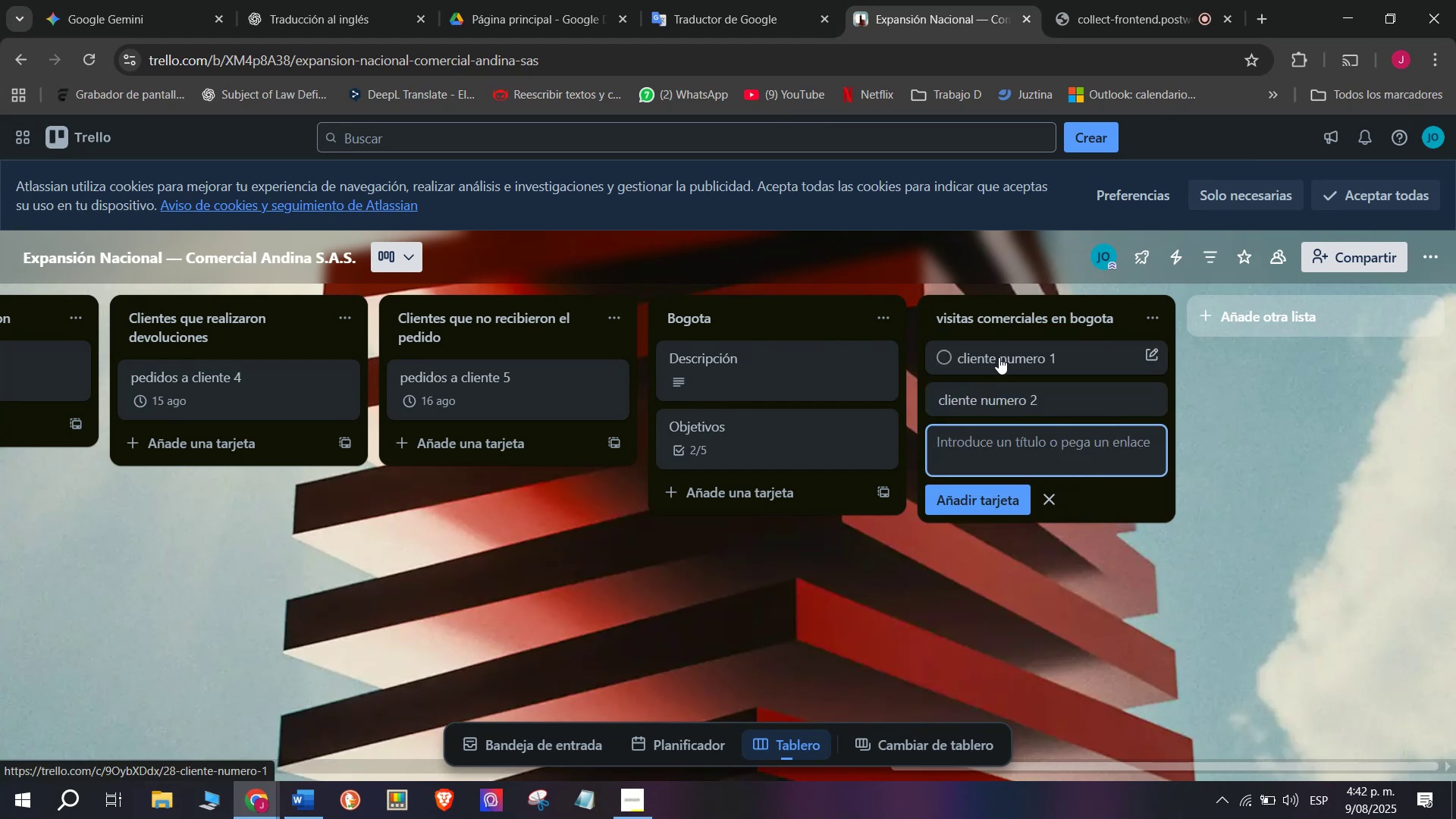 
type(cliente numero 3)
 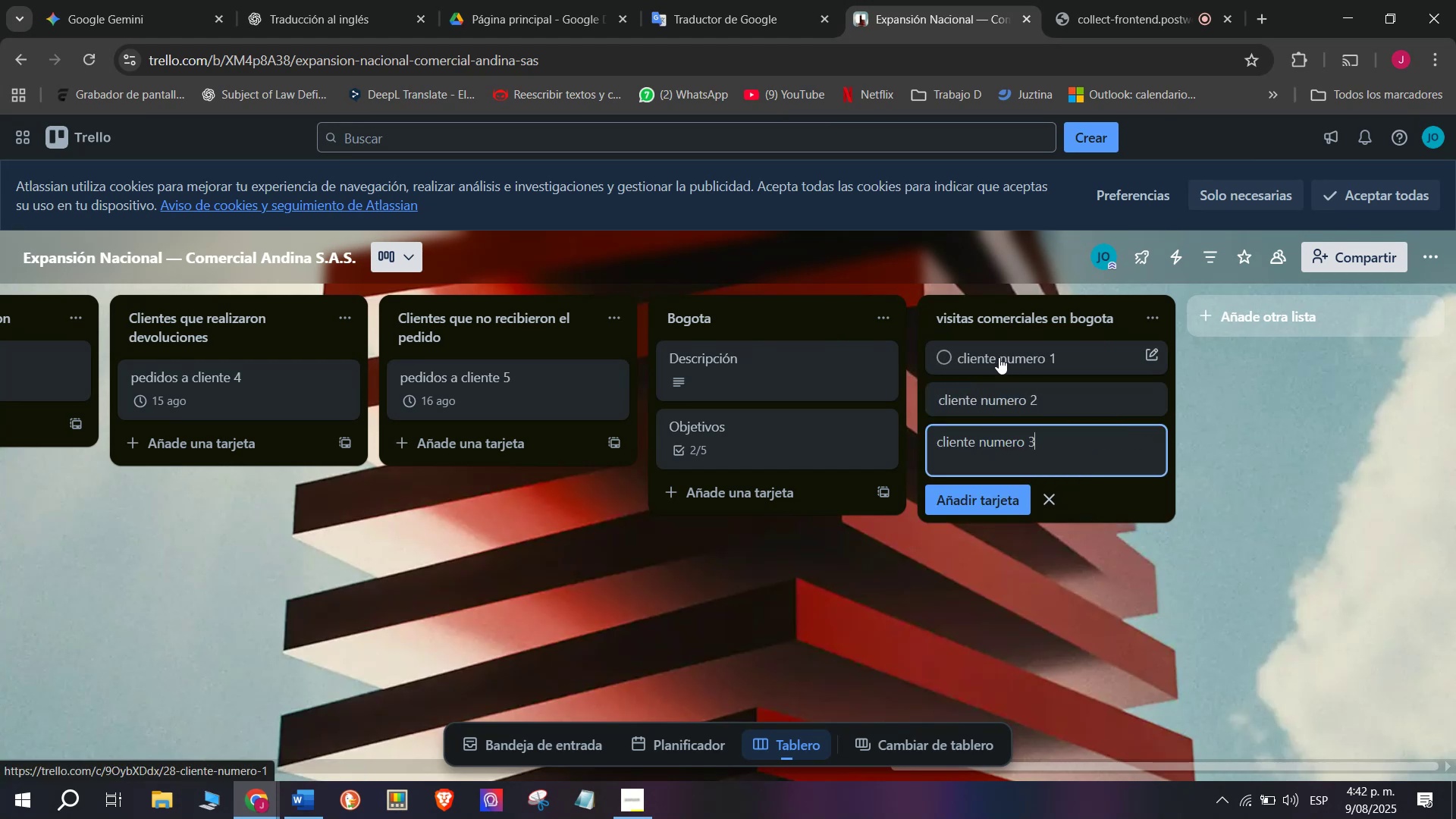 
key(Enter)
 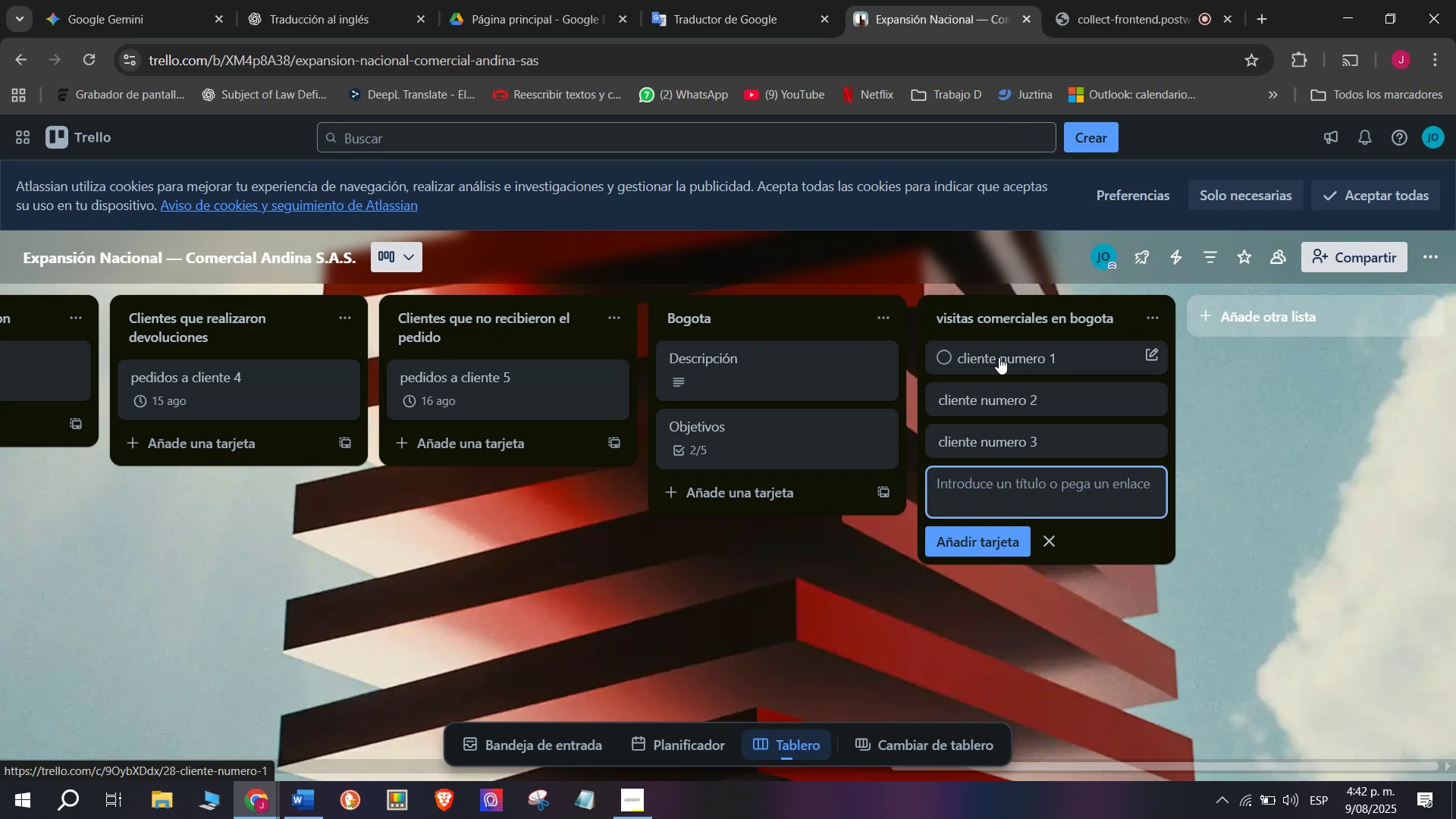 
type(cliente numero 4 )
 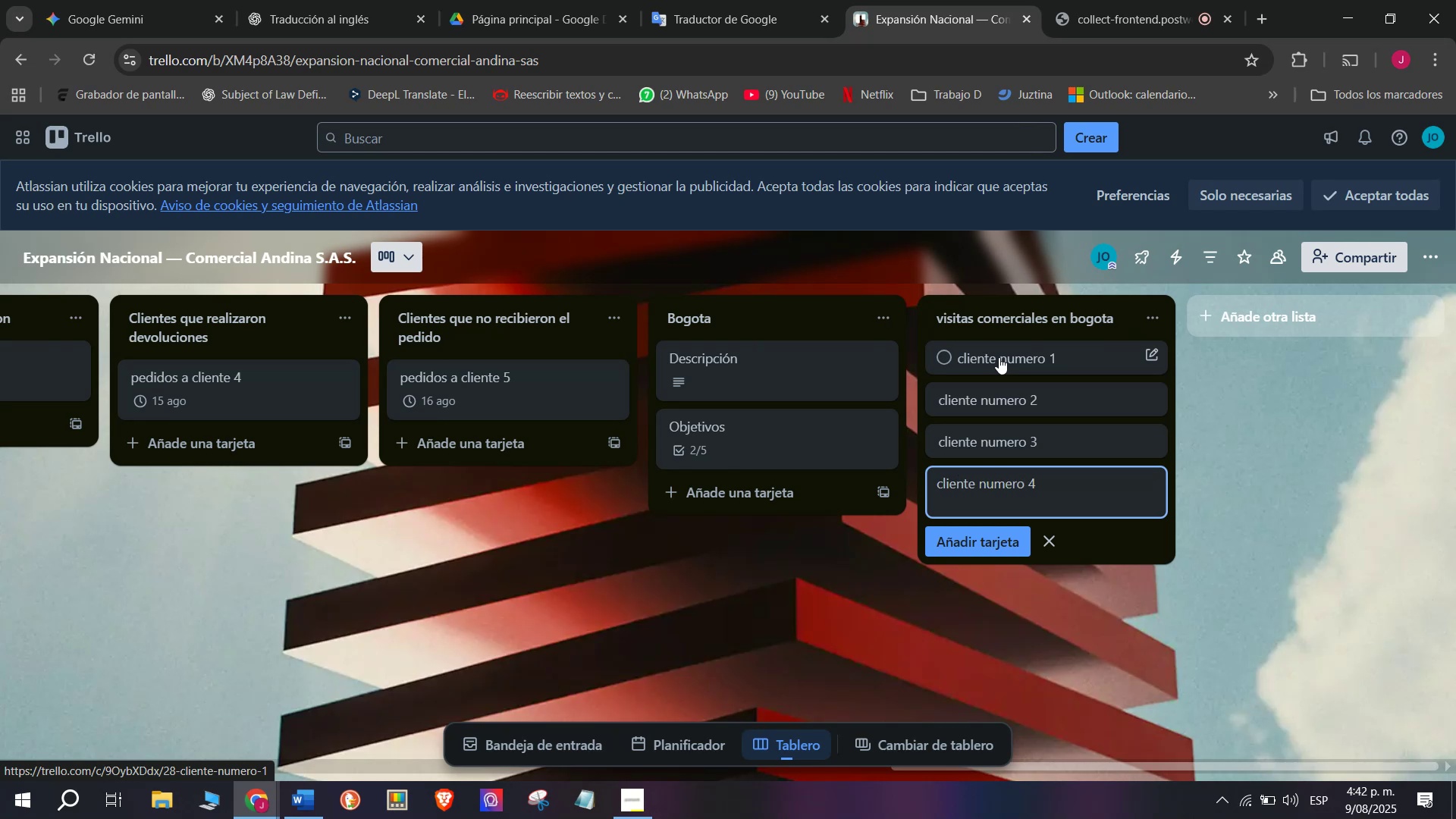 
key(Enter)
 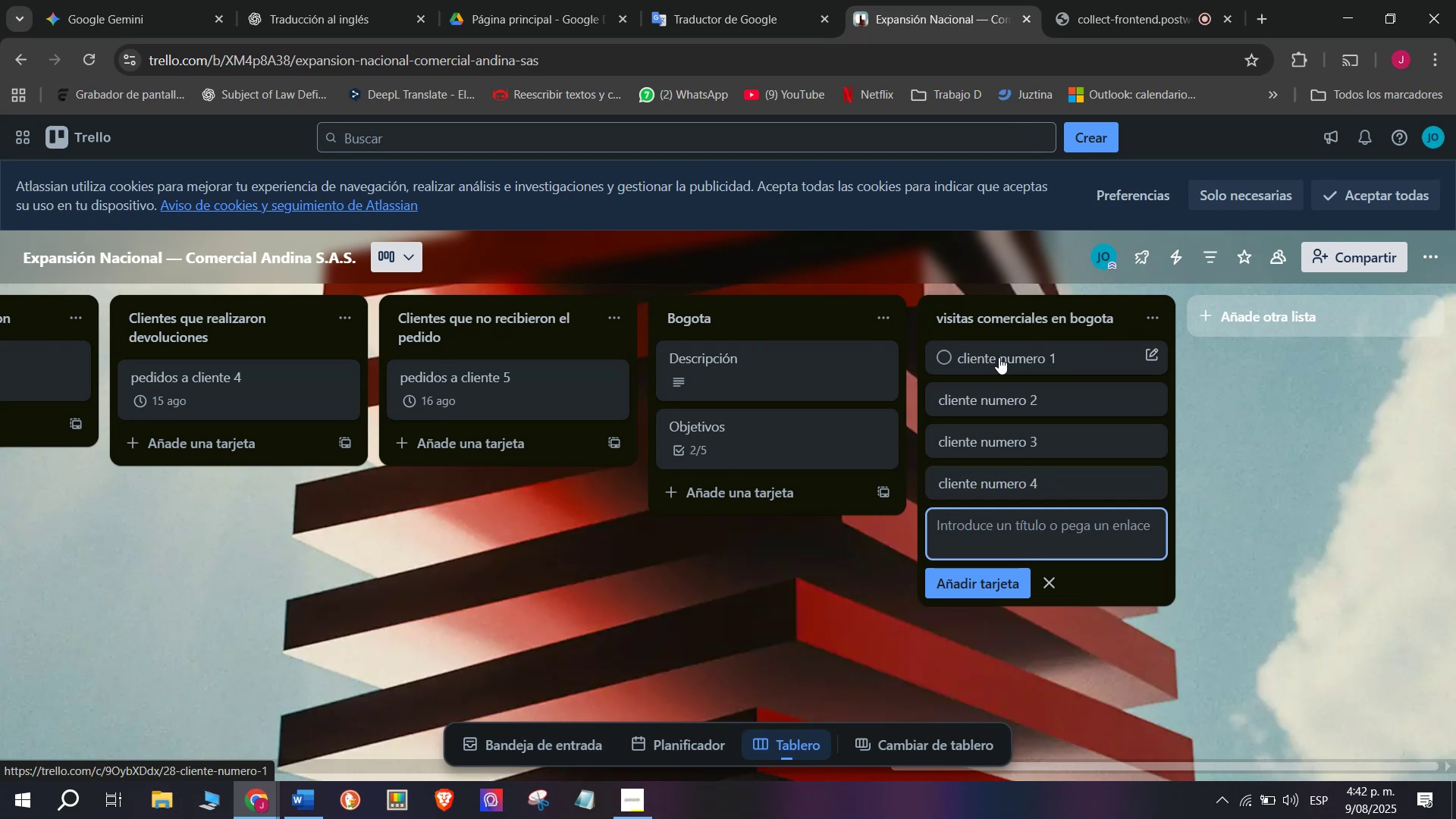 
type(cliente numero 5)
 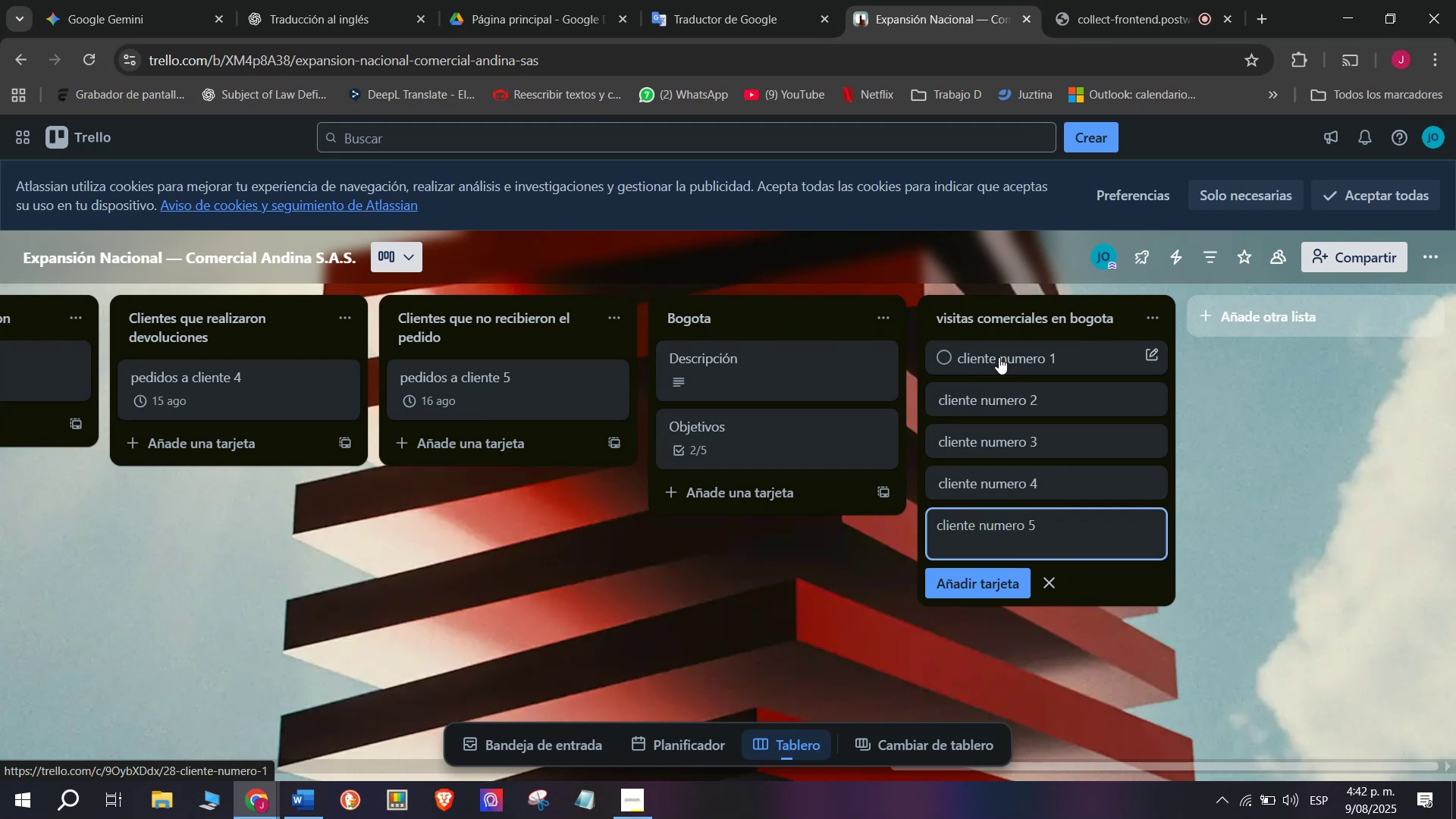 
key(Enter)
 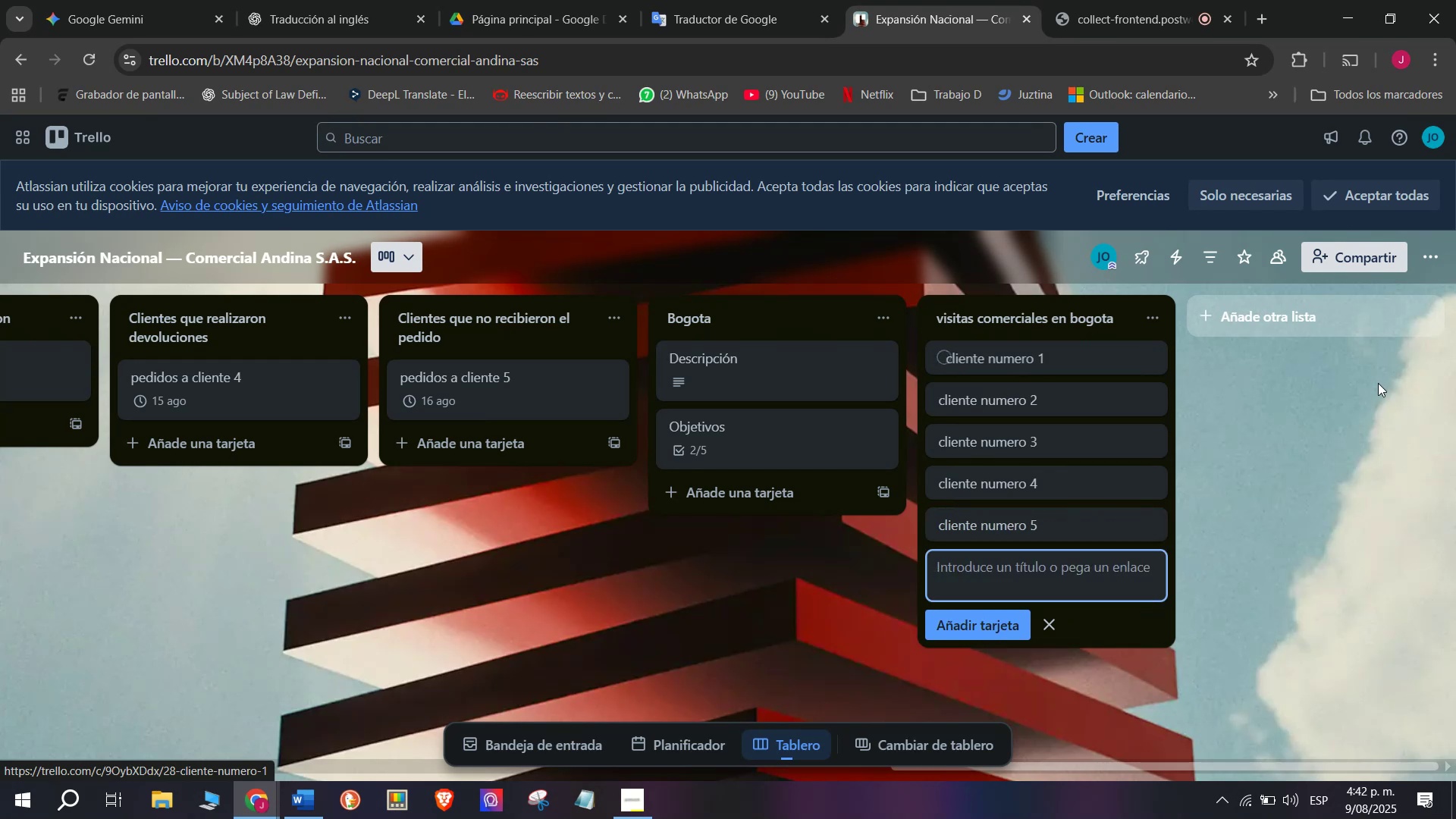 
left_click([1281, 429])
 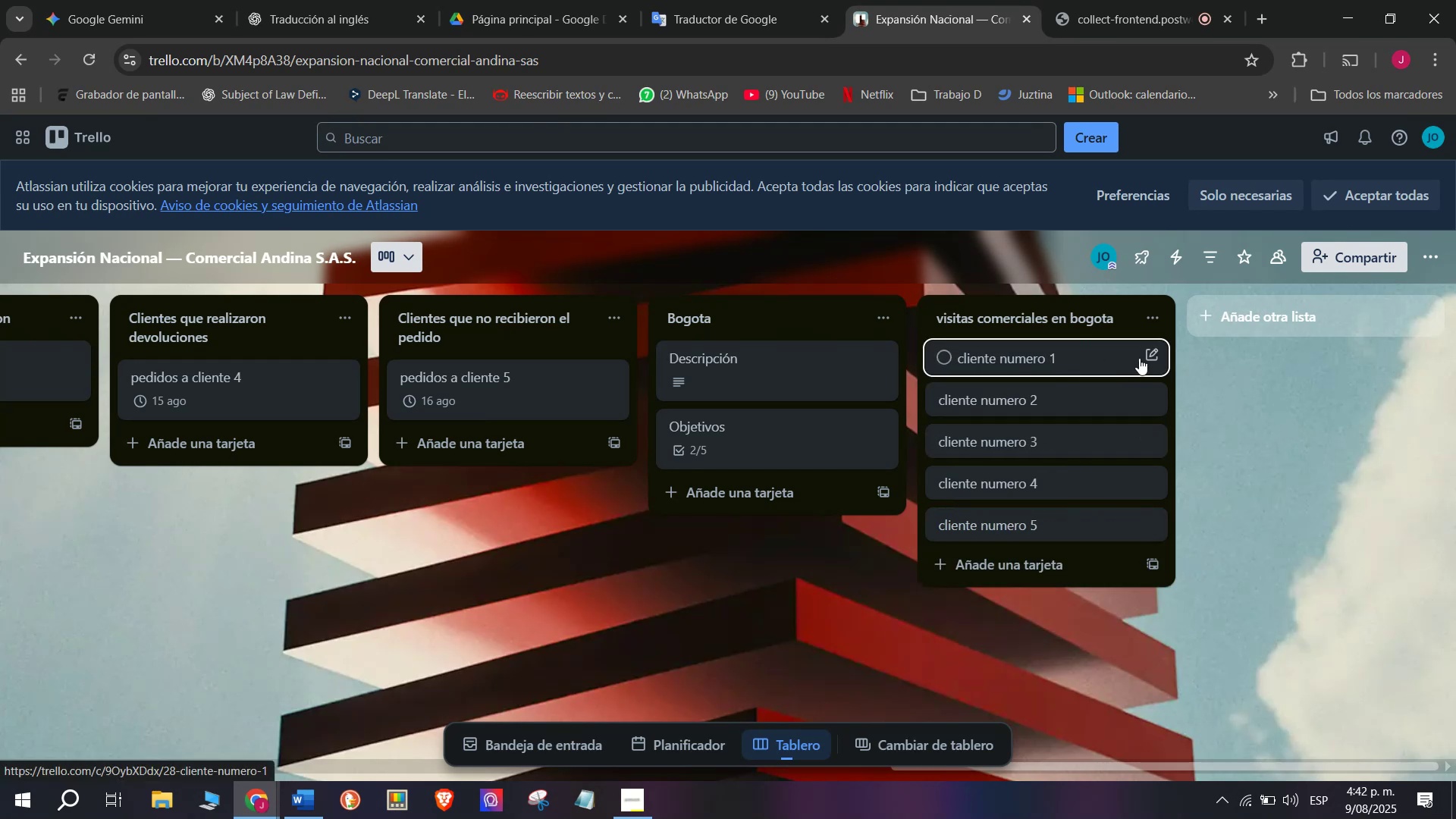 
left_click([1108, 354])
 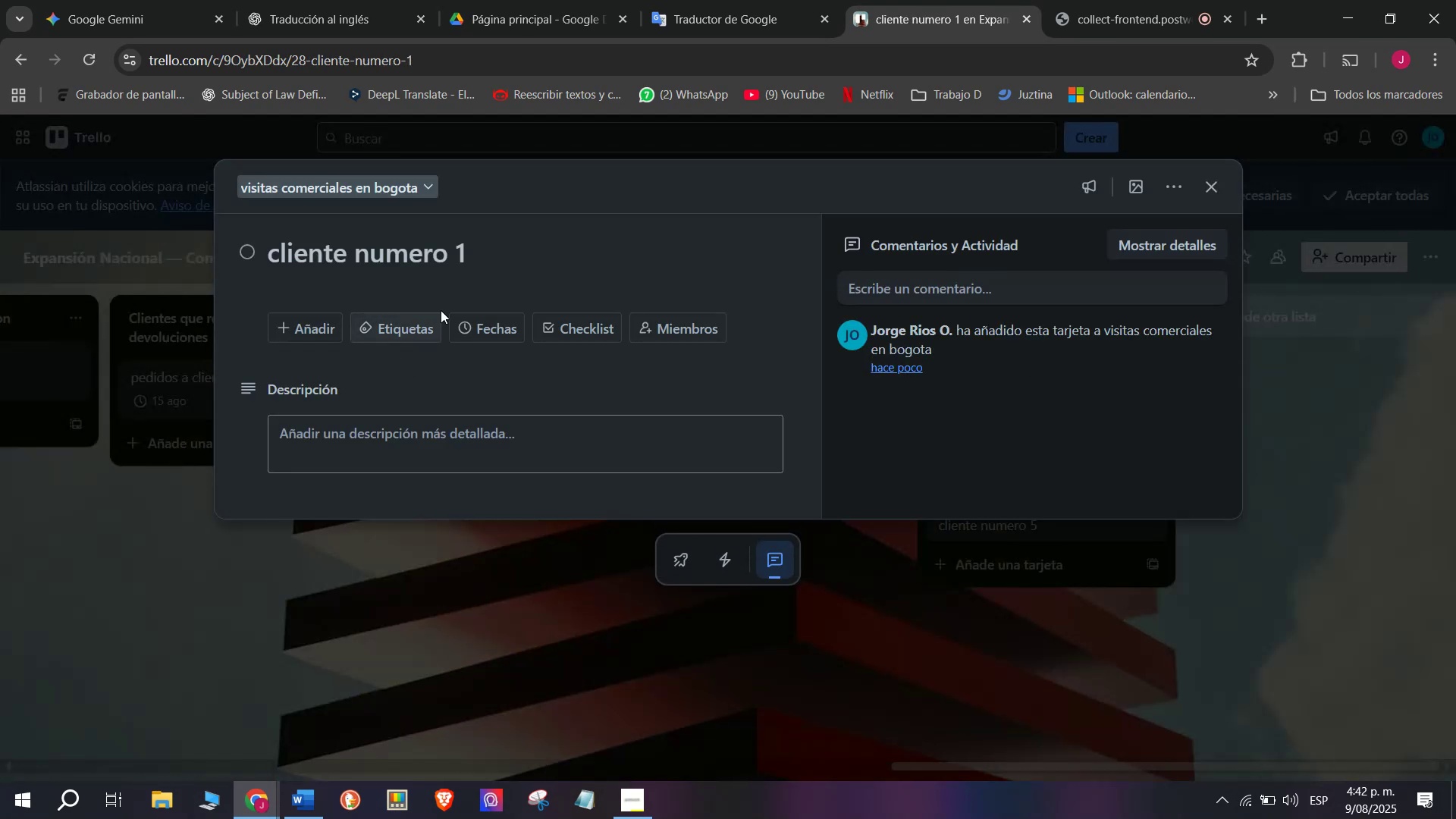 
left_click([490, 328])
 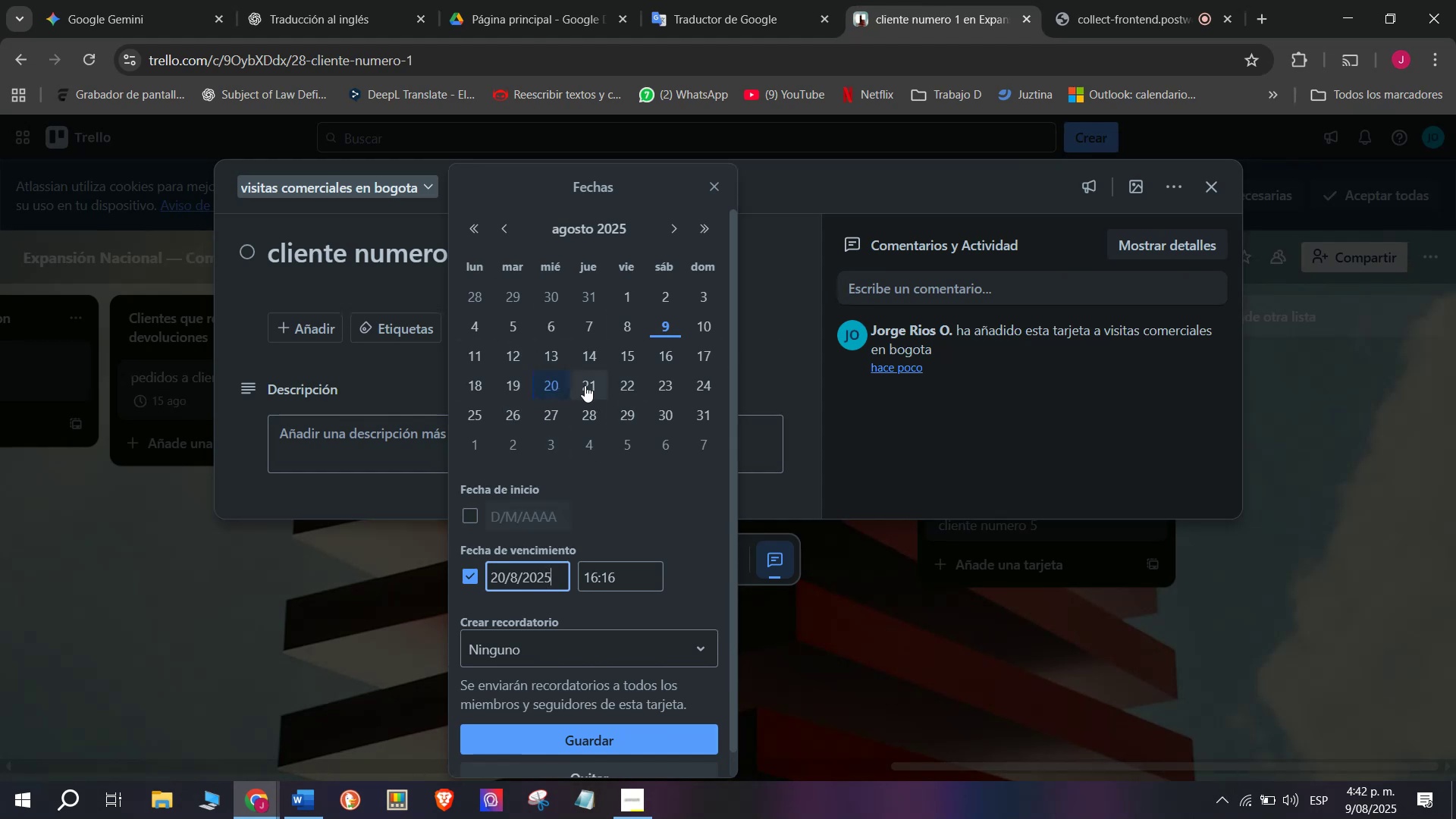 
wait(8.51)
 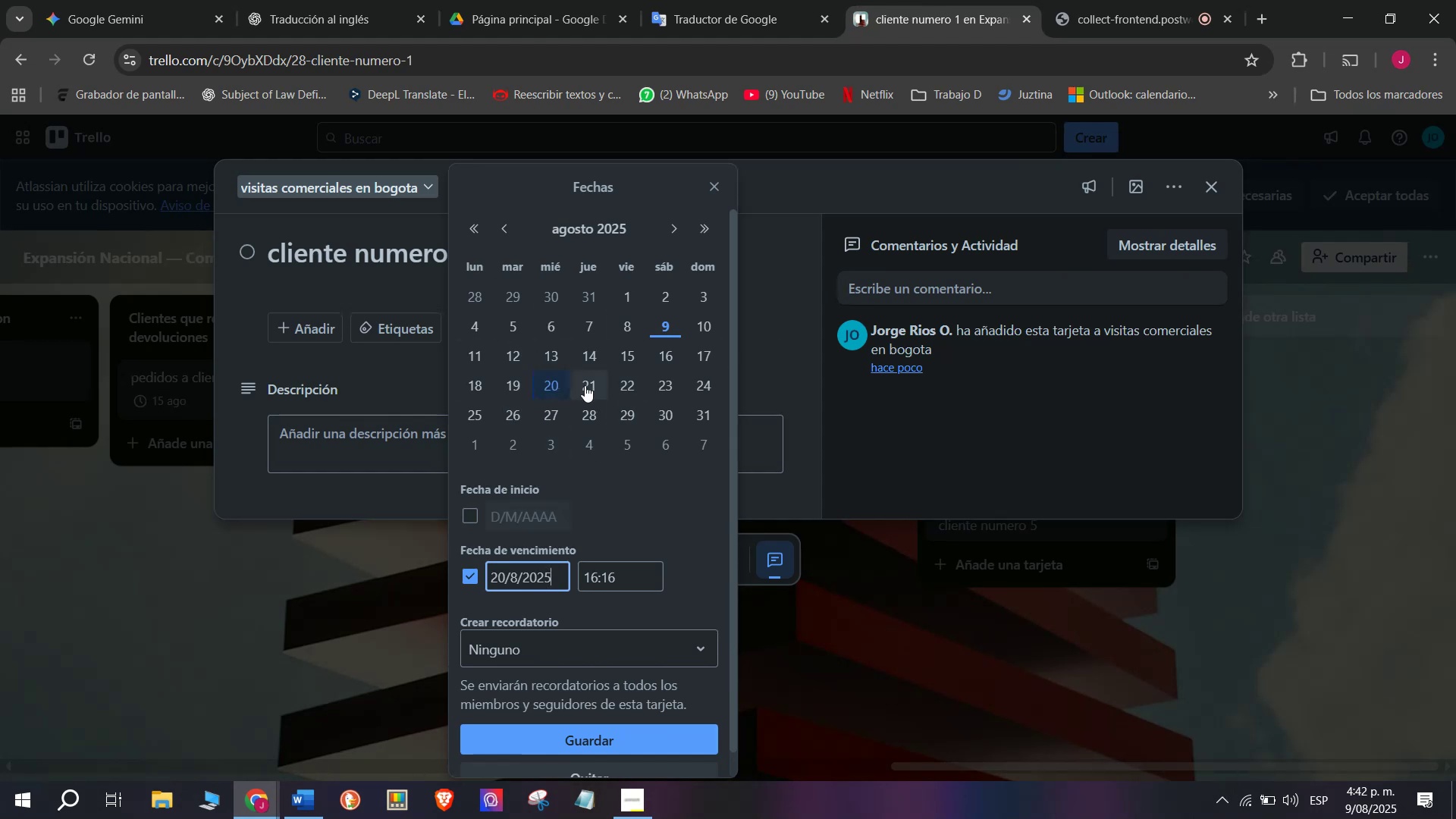 
scroll: coordinate [552, 610], scroll_direction: down, amount: 1.0
 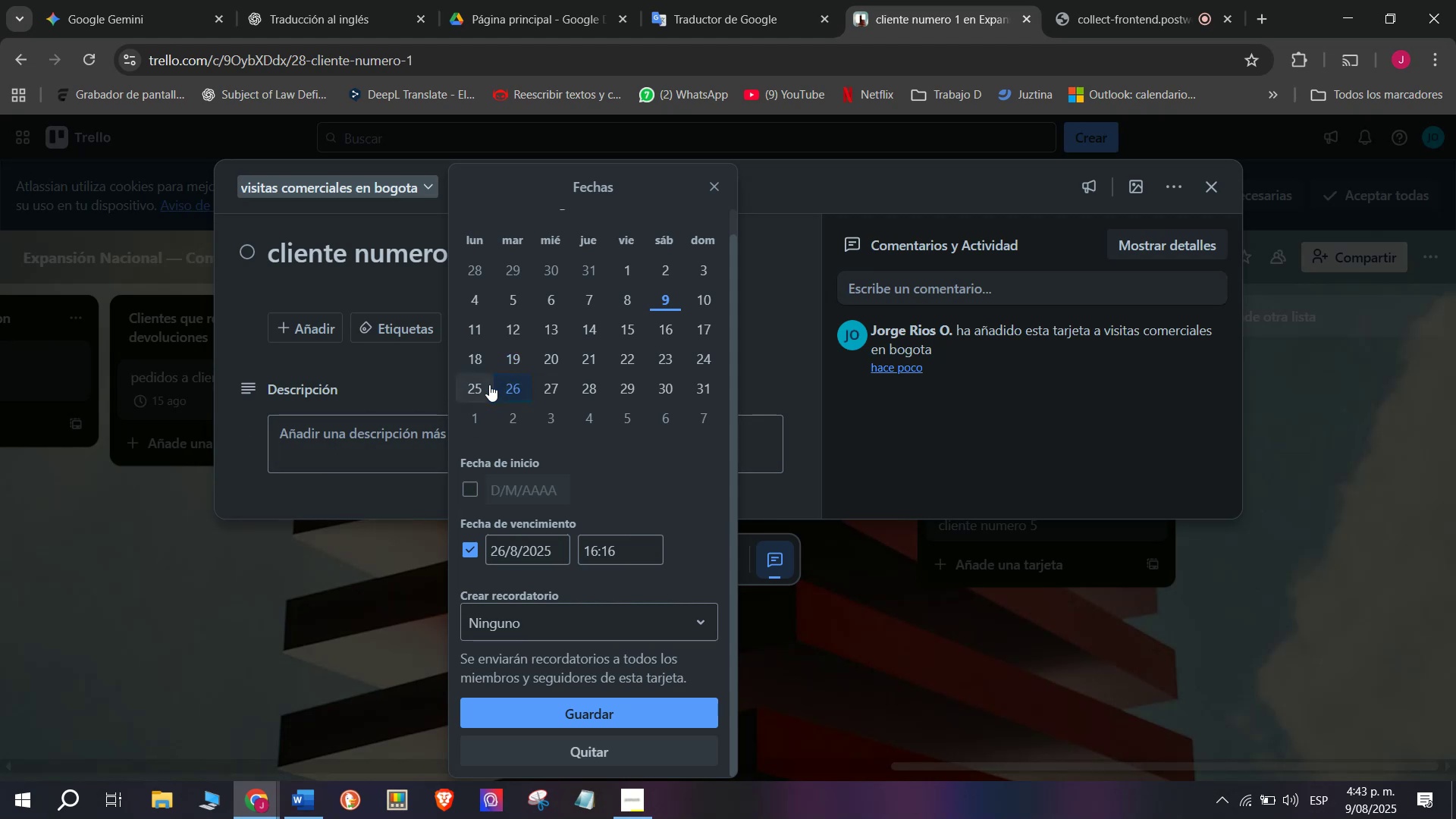 
wait(6.38)
 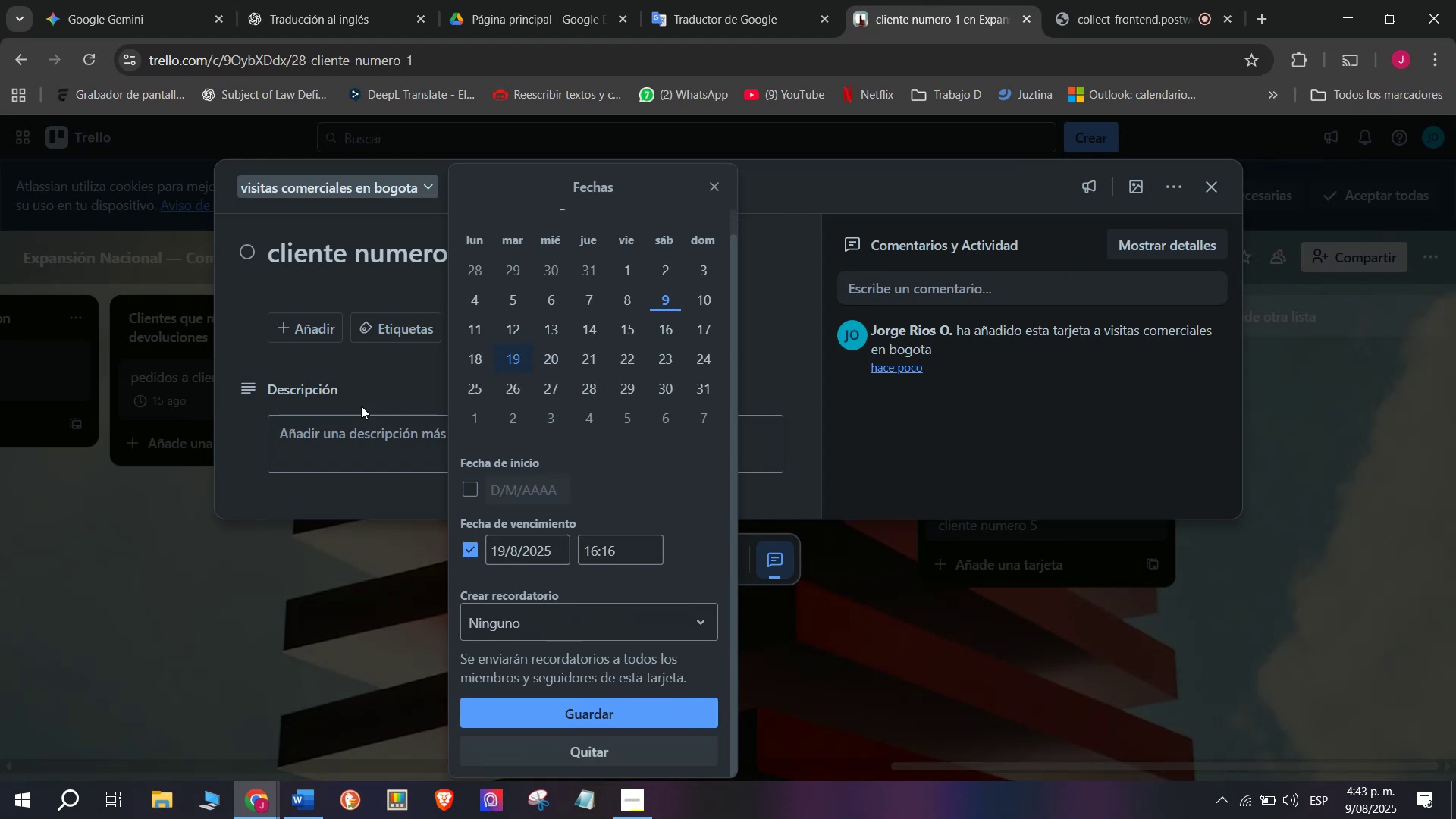 
left_click([635, 713])
 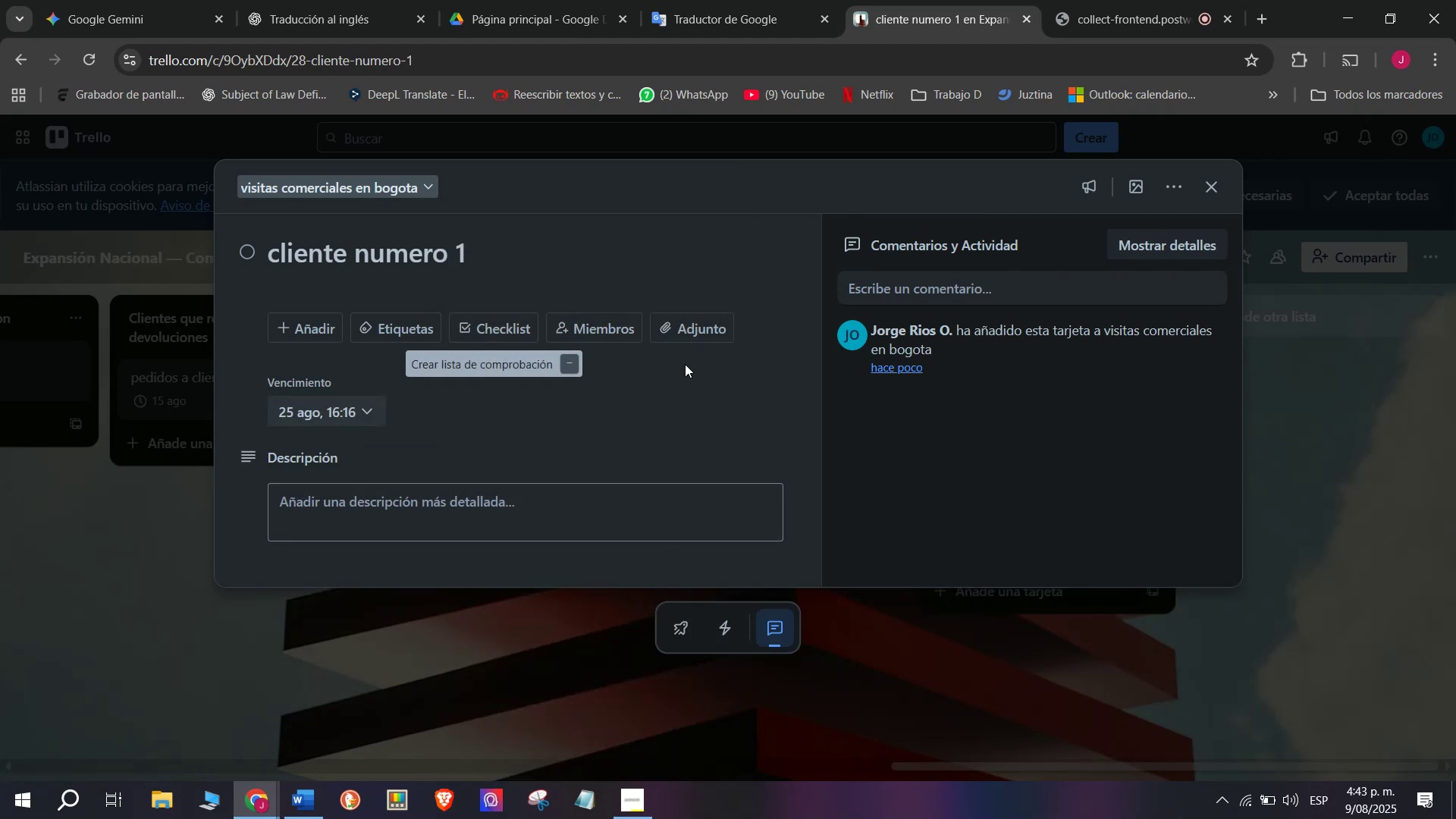 
scroll: coordinate [602, 450], scroll_direction: down, amount: 22.0
 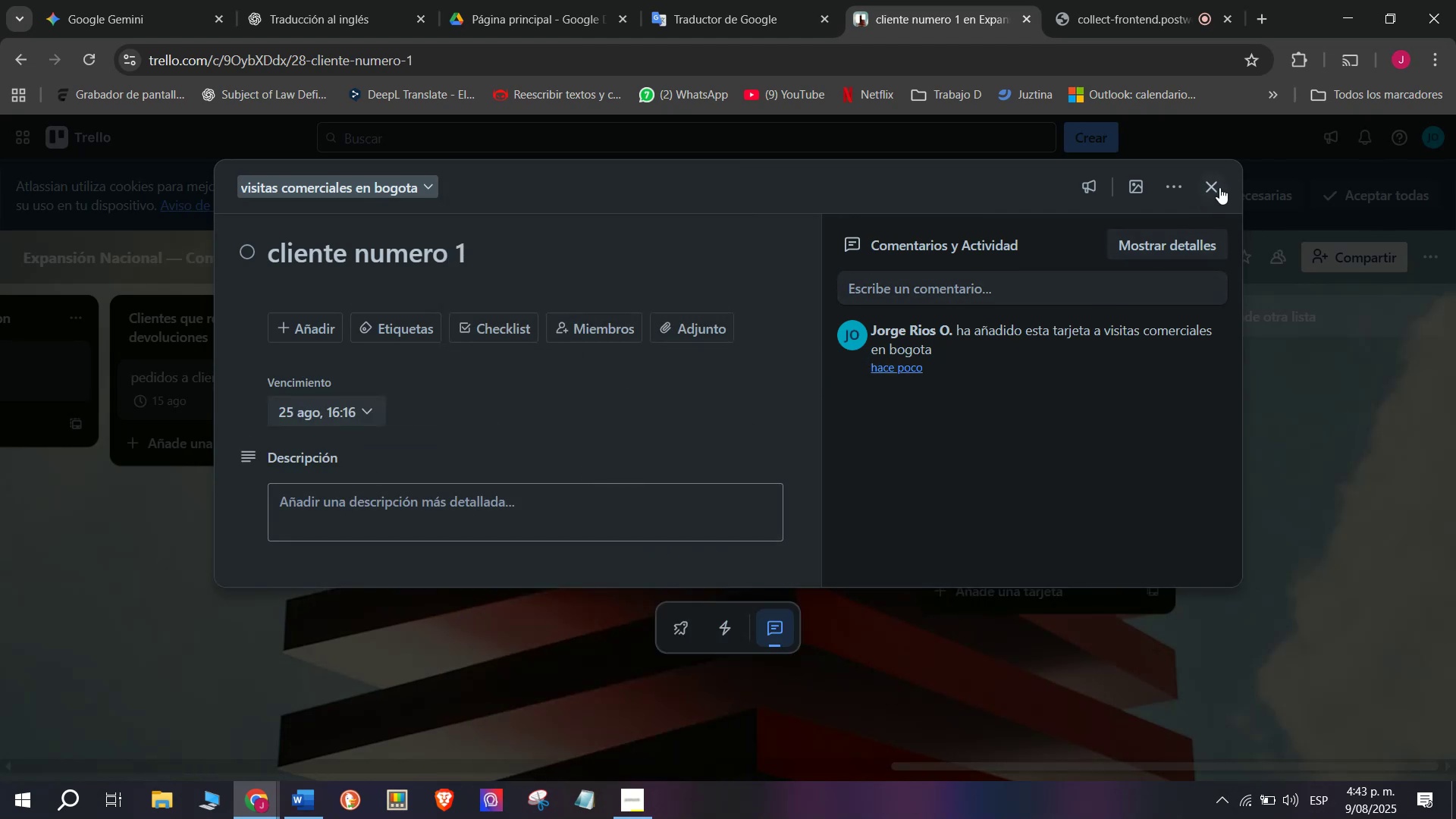 
left_click([1219, 185])
 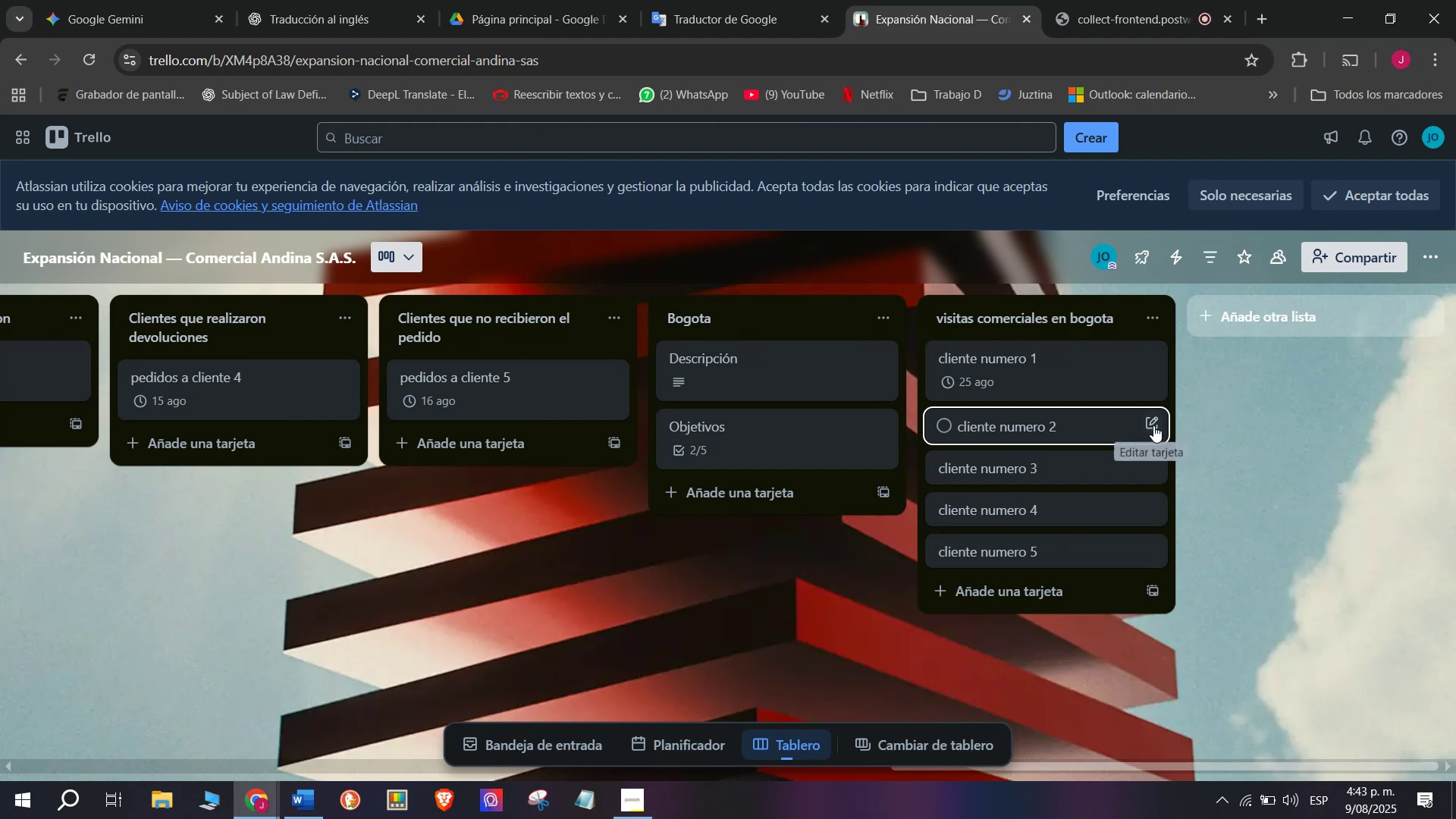 
left_click([1153, 423])
 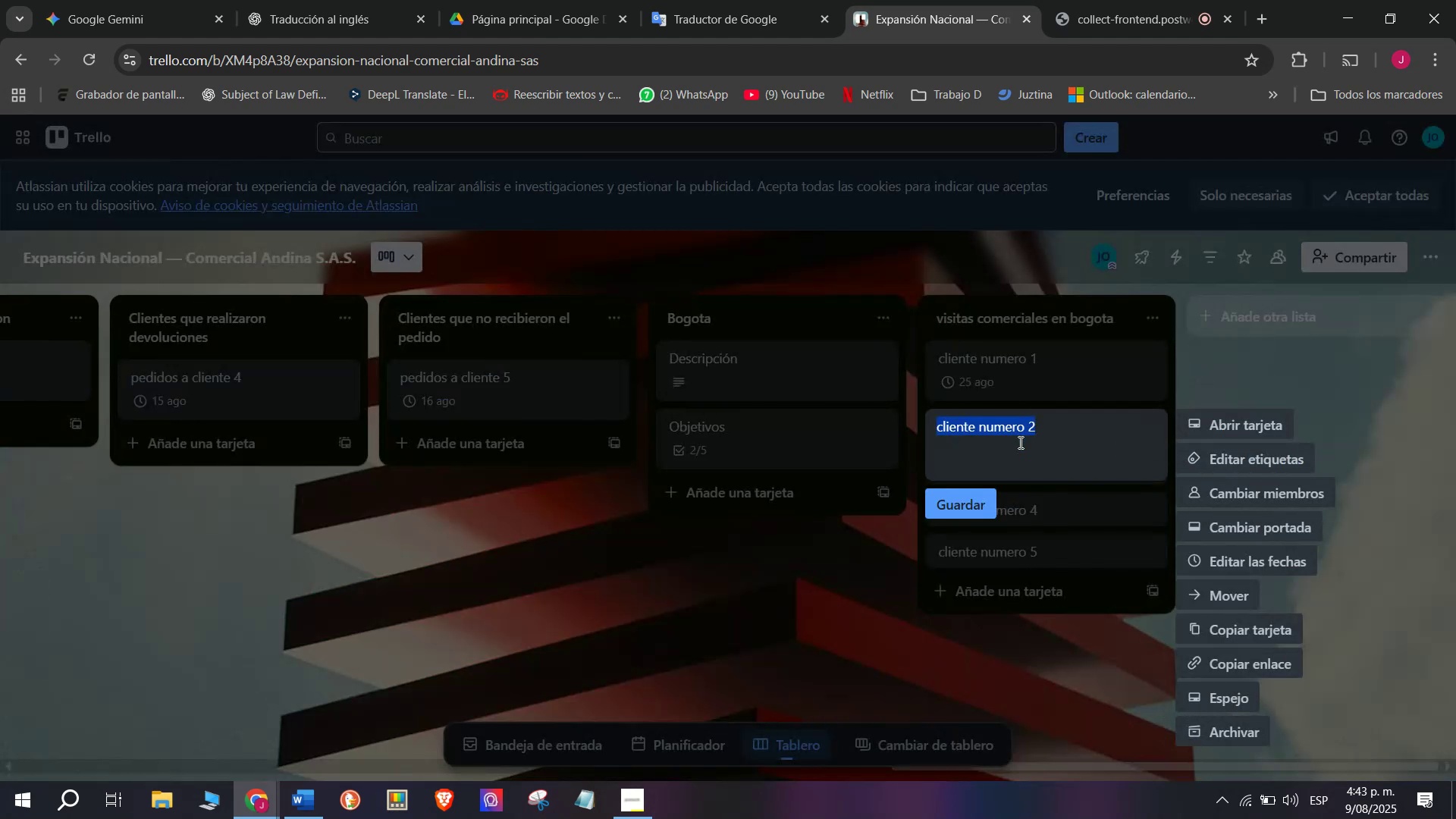 
left_click([1010, 458])
 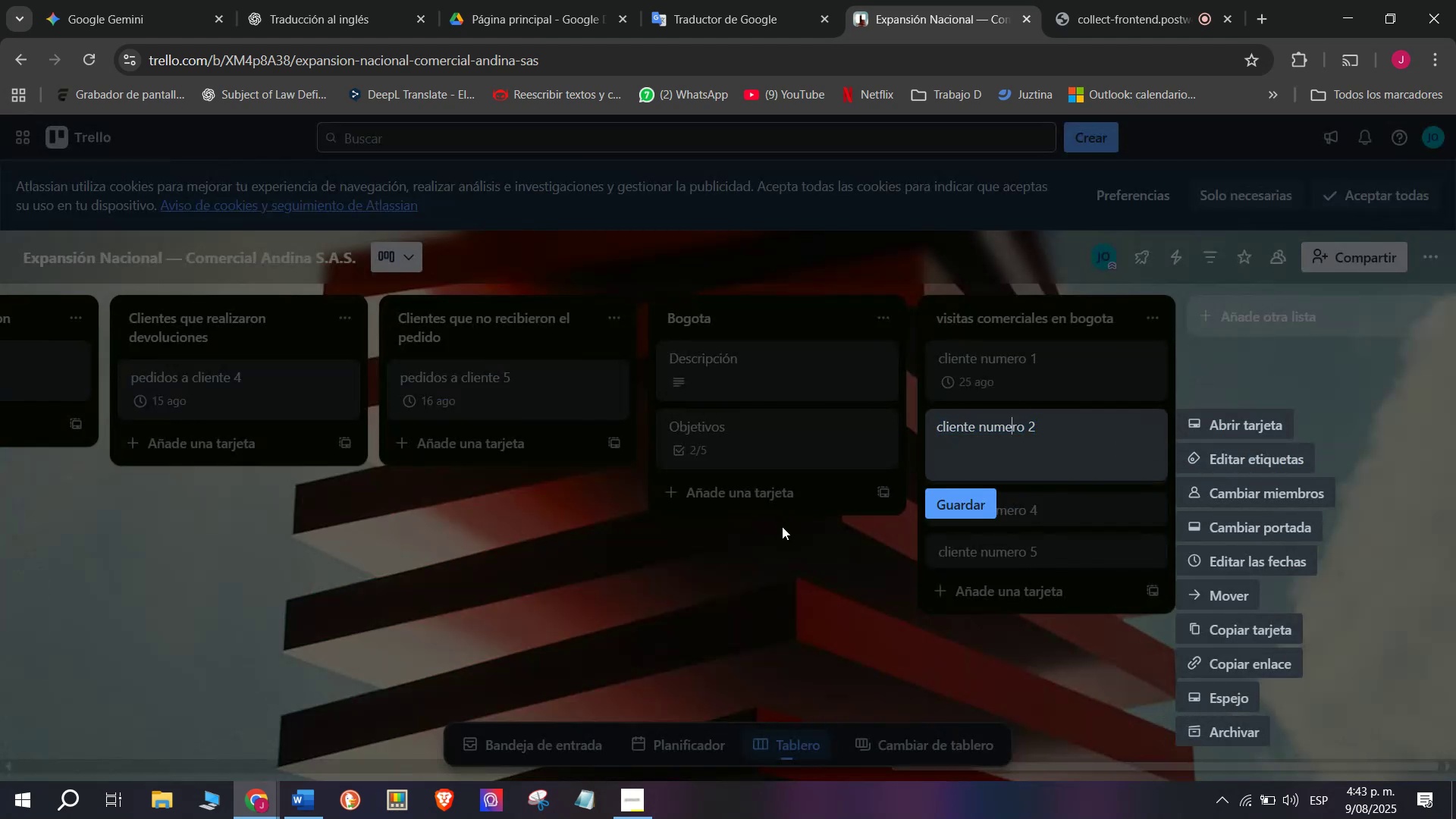 
left_click([782, 526])
 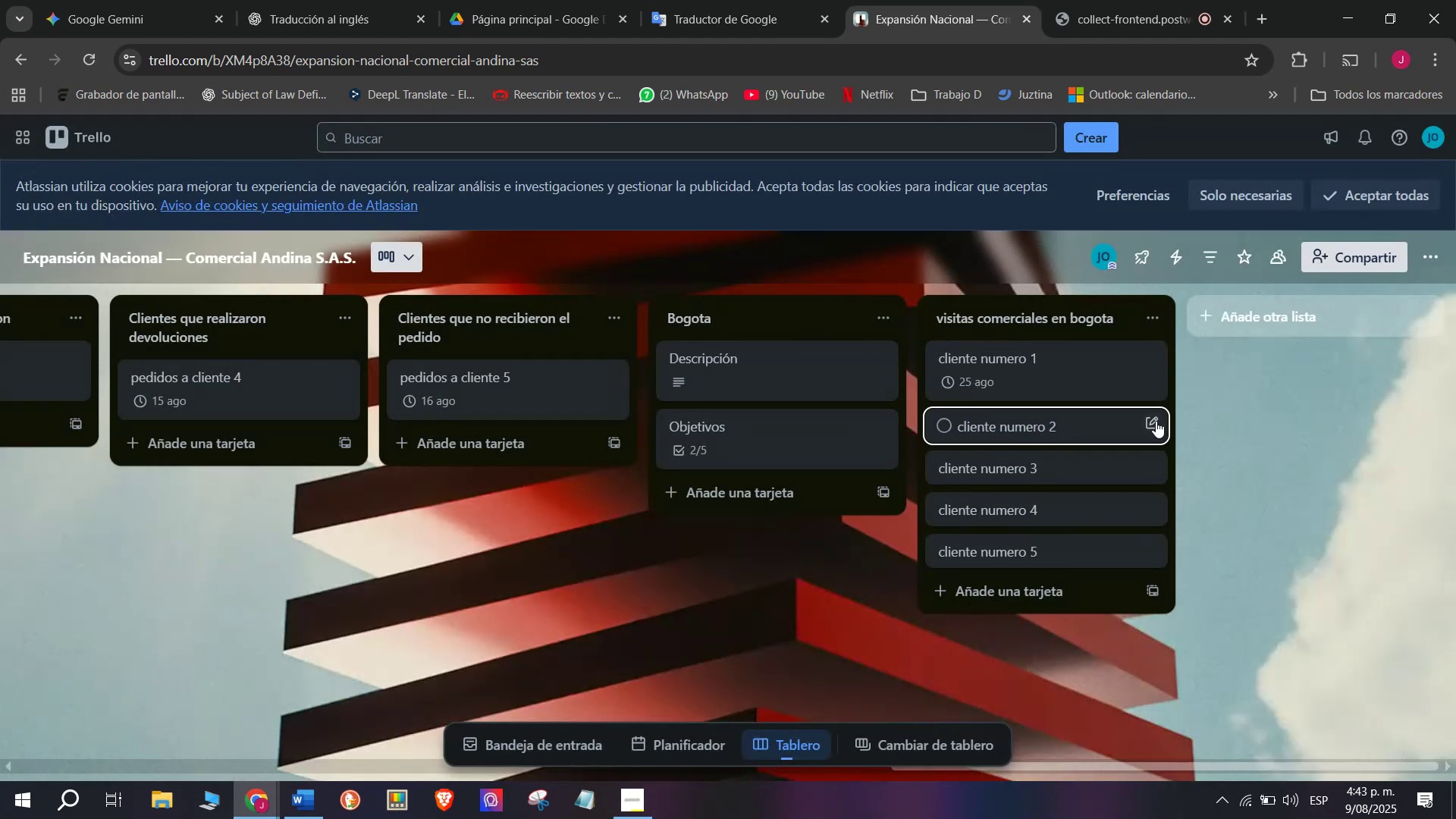 
left_click([1156, 421])
 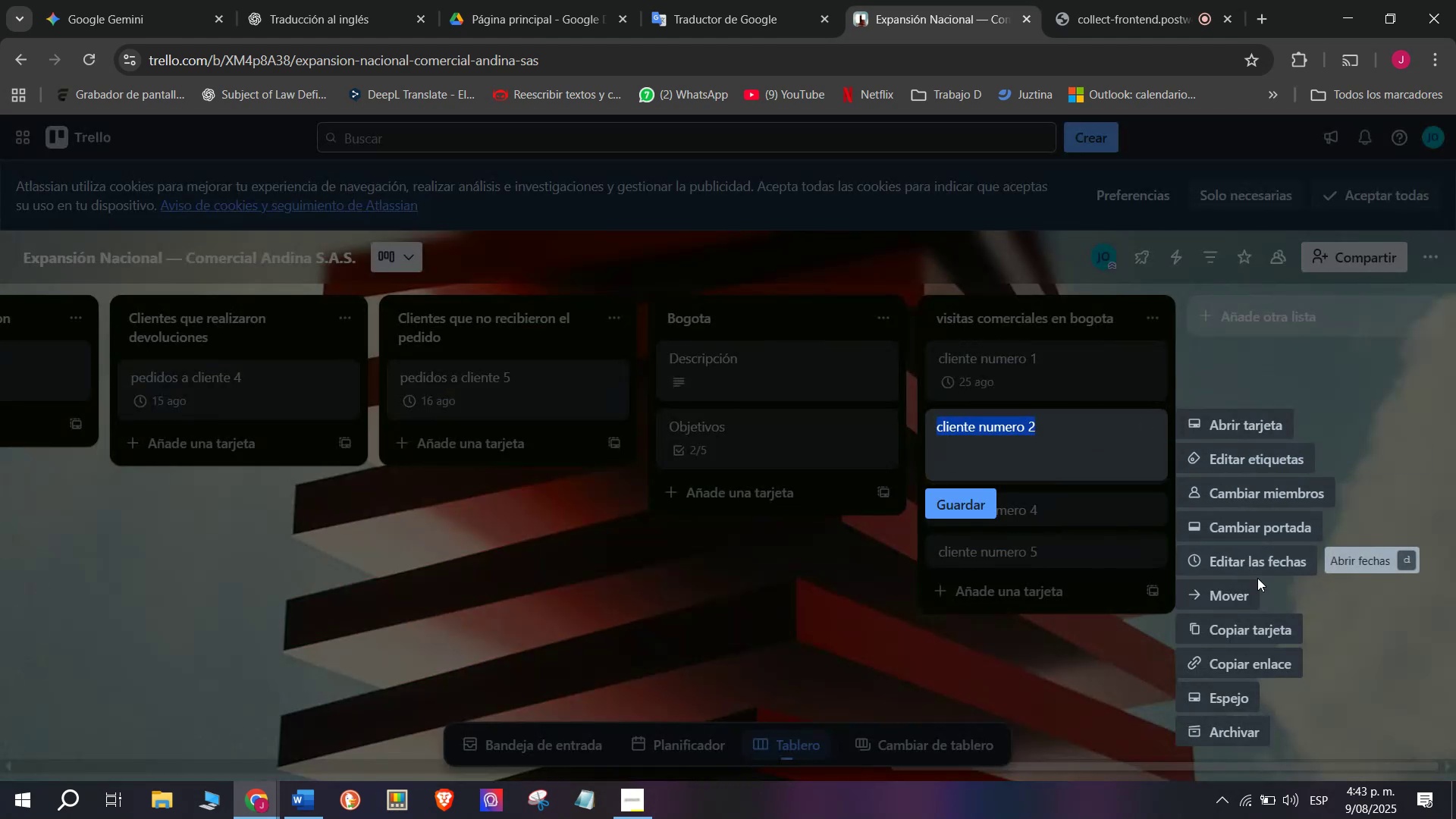 
left_click([1275, 566])
 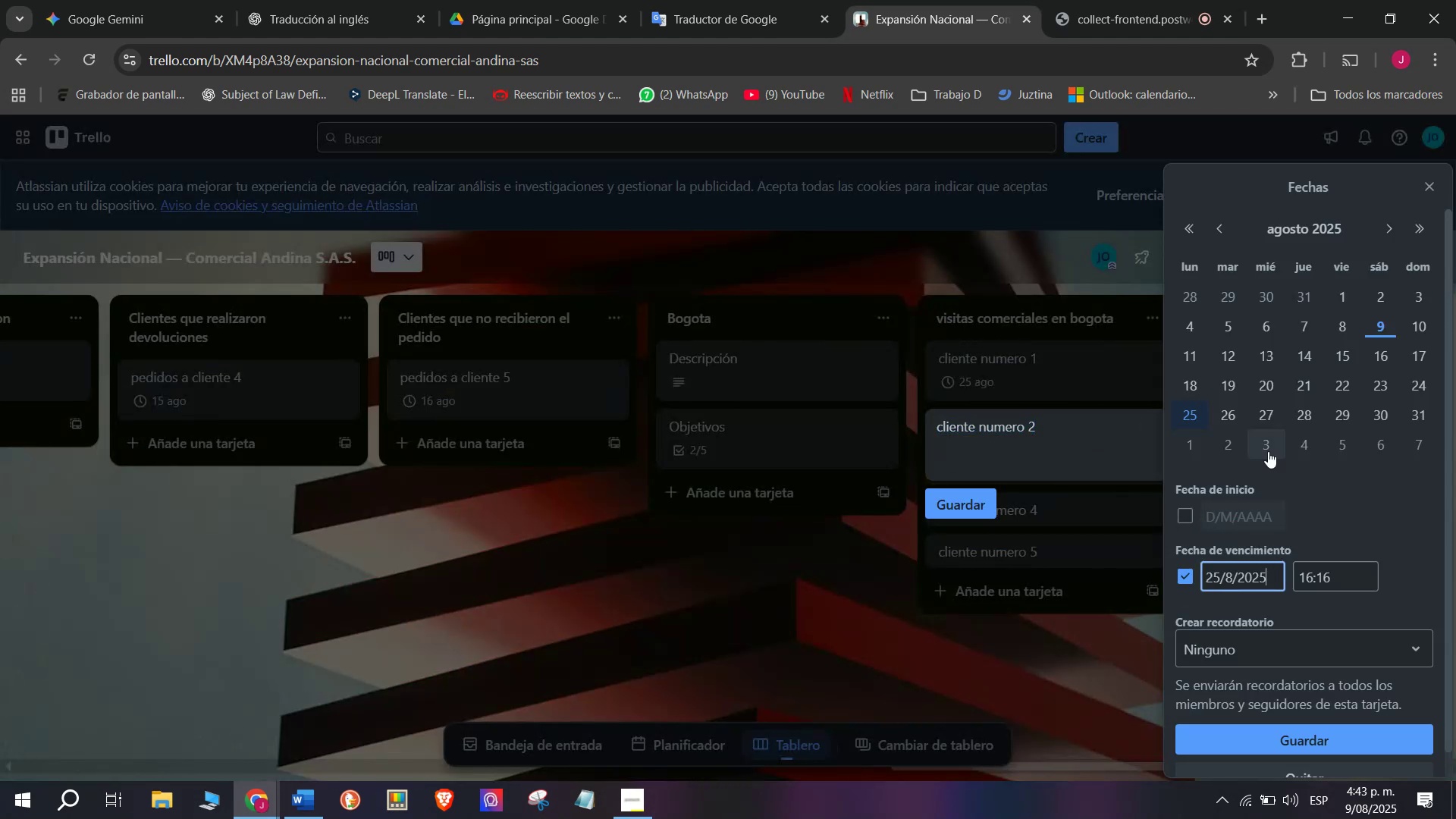 
left_click([1235, 409])
 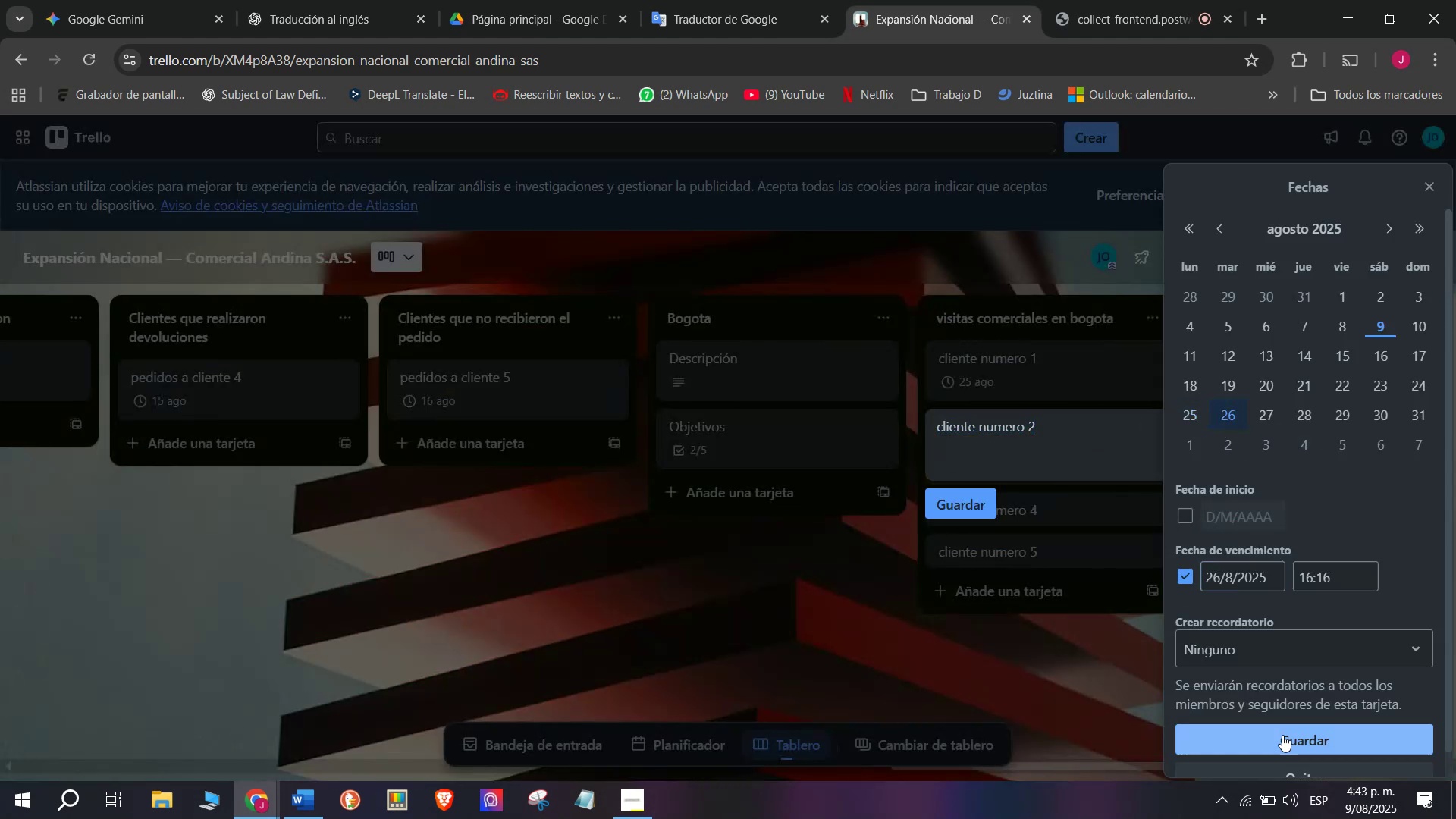 
left_click([1283, 735])
 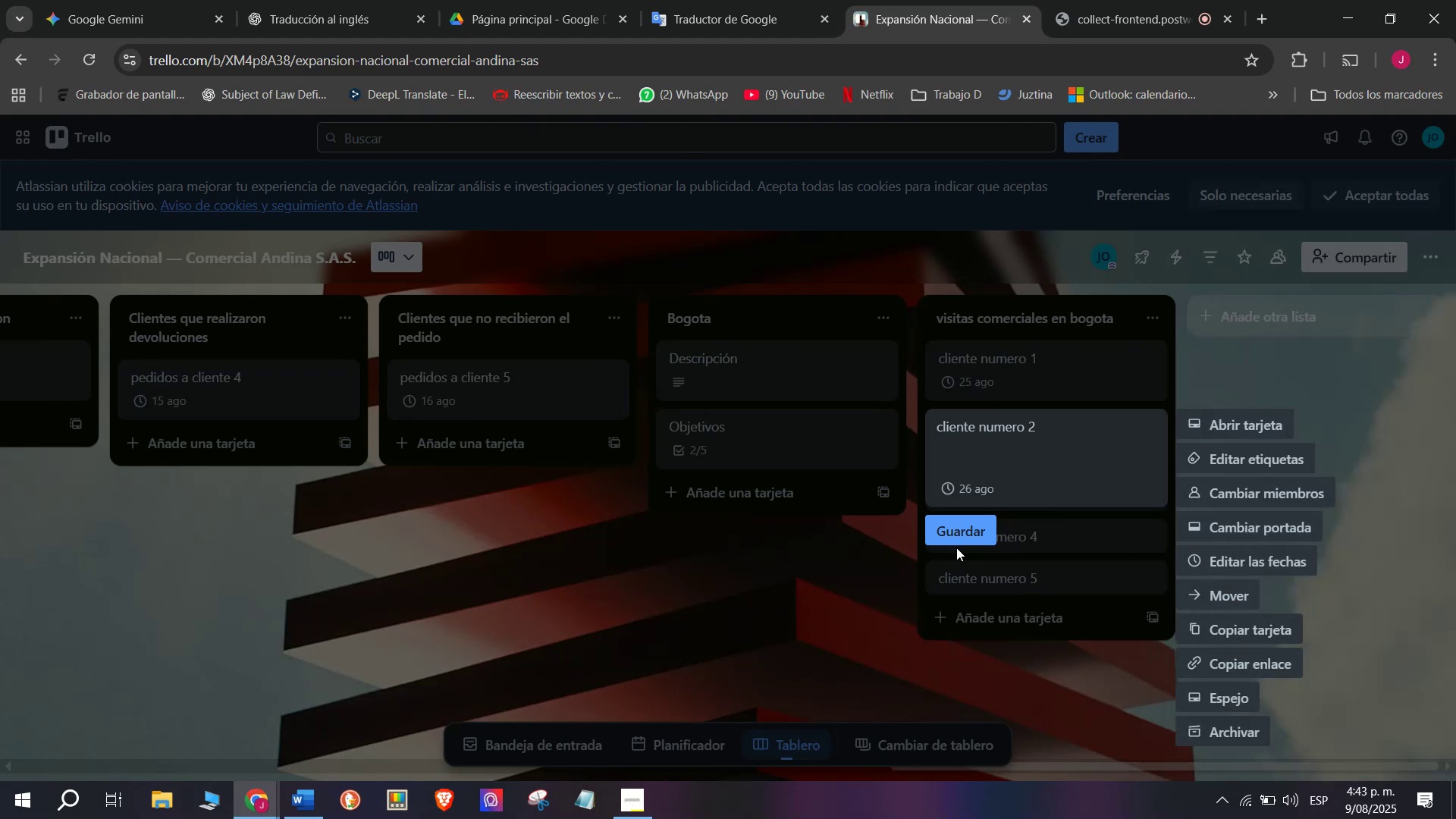 
left_click([959, 535])
 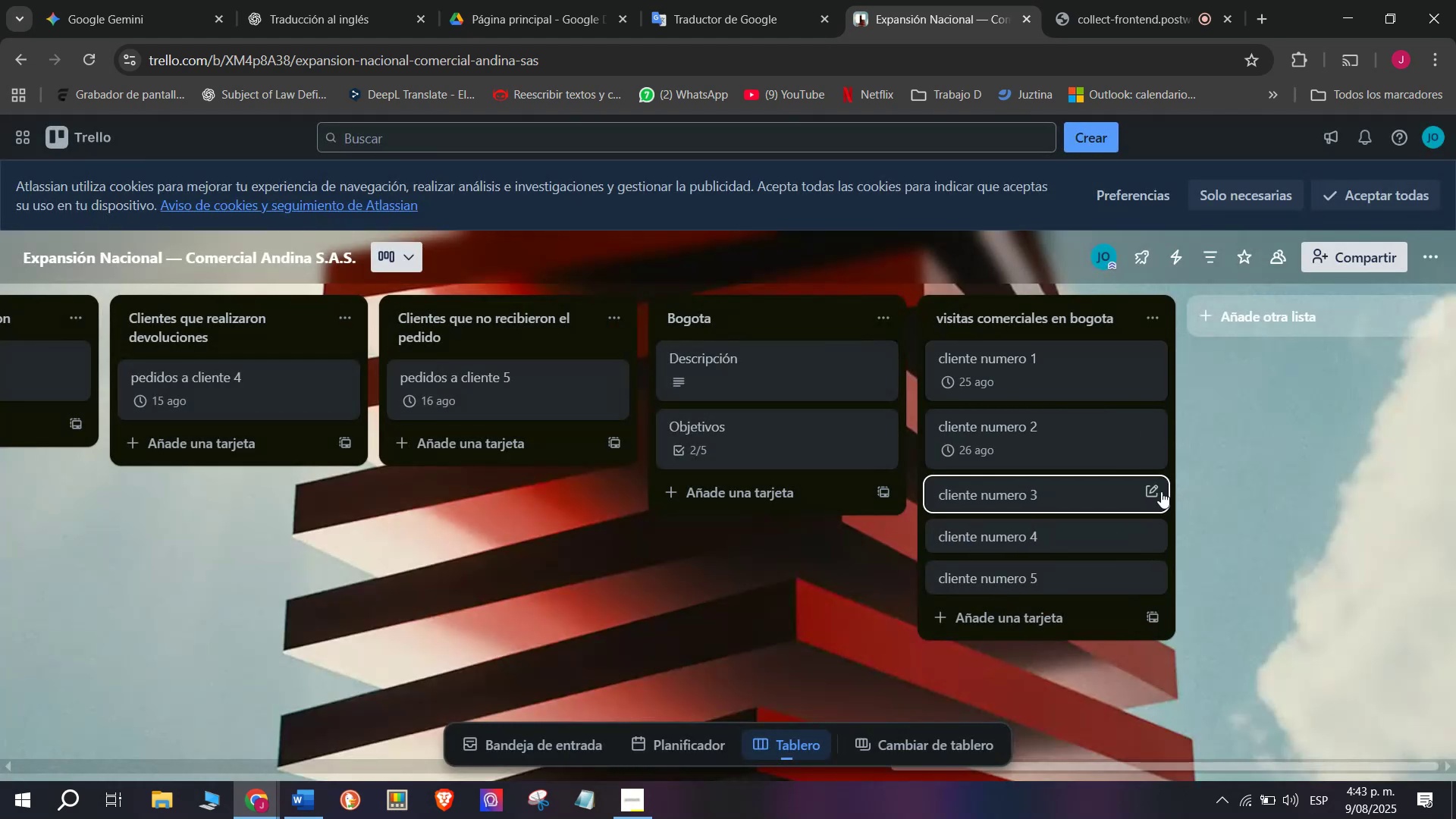 
left_click([1157, 494])
 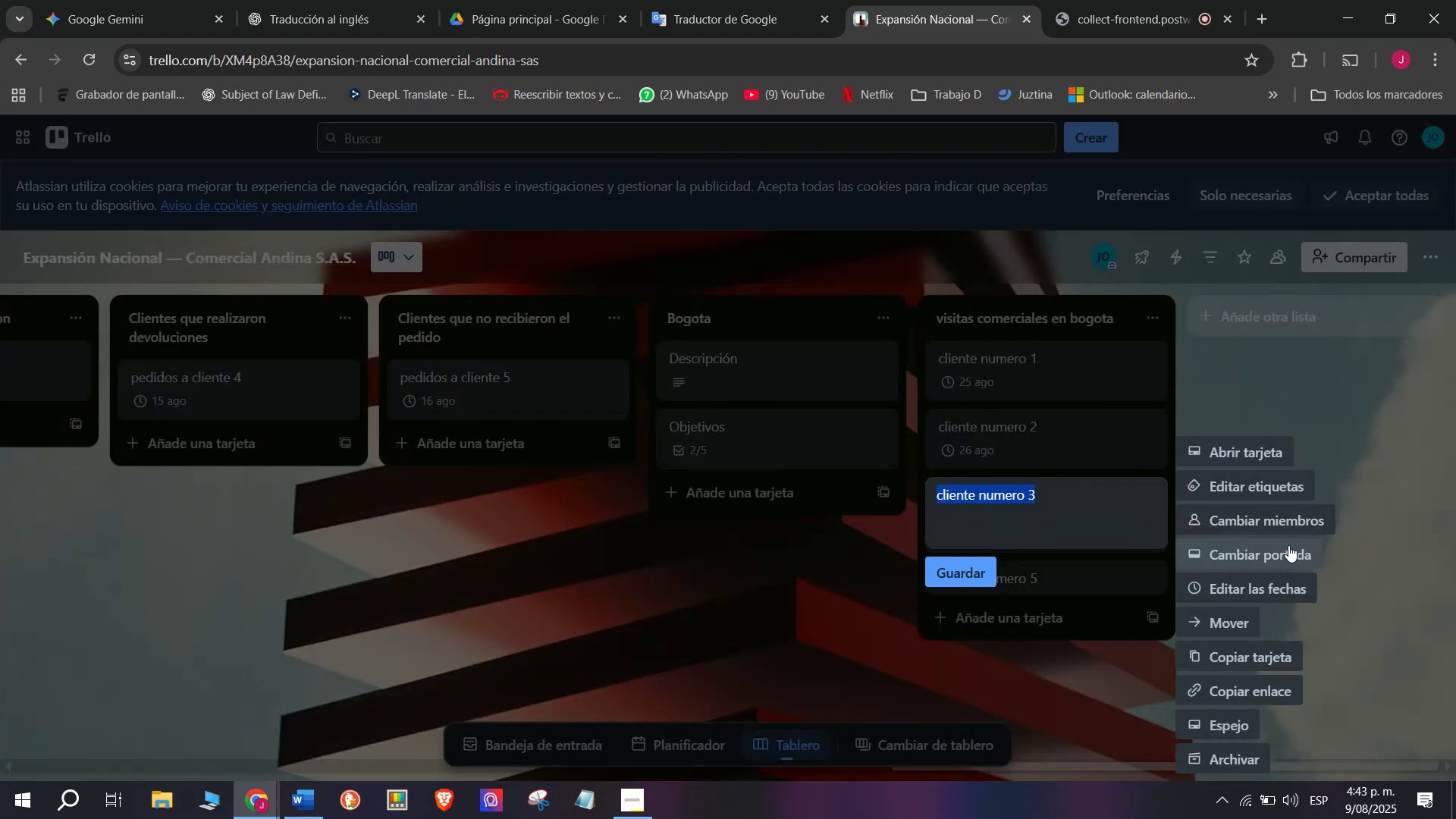 
left_click([1289, 557])
 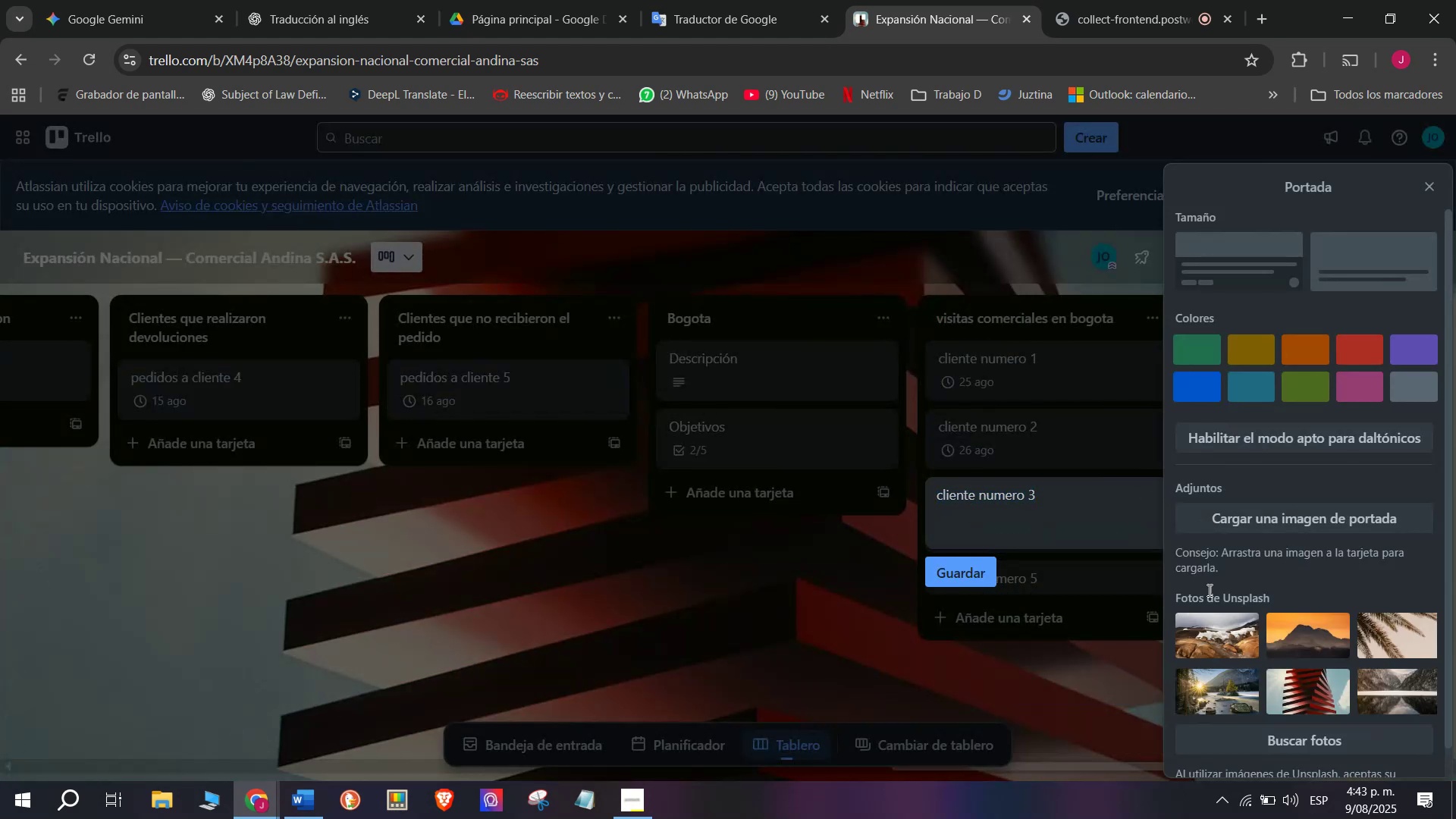 
left_click([1131, 583])
 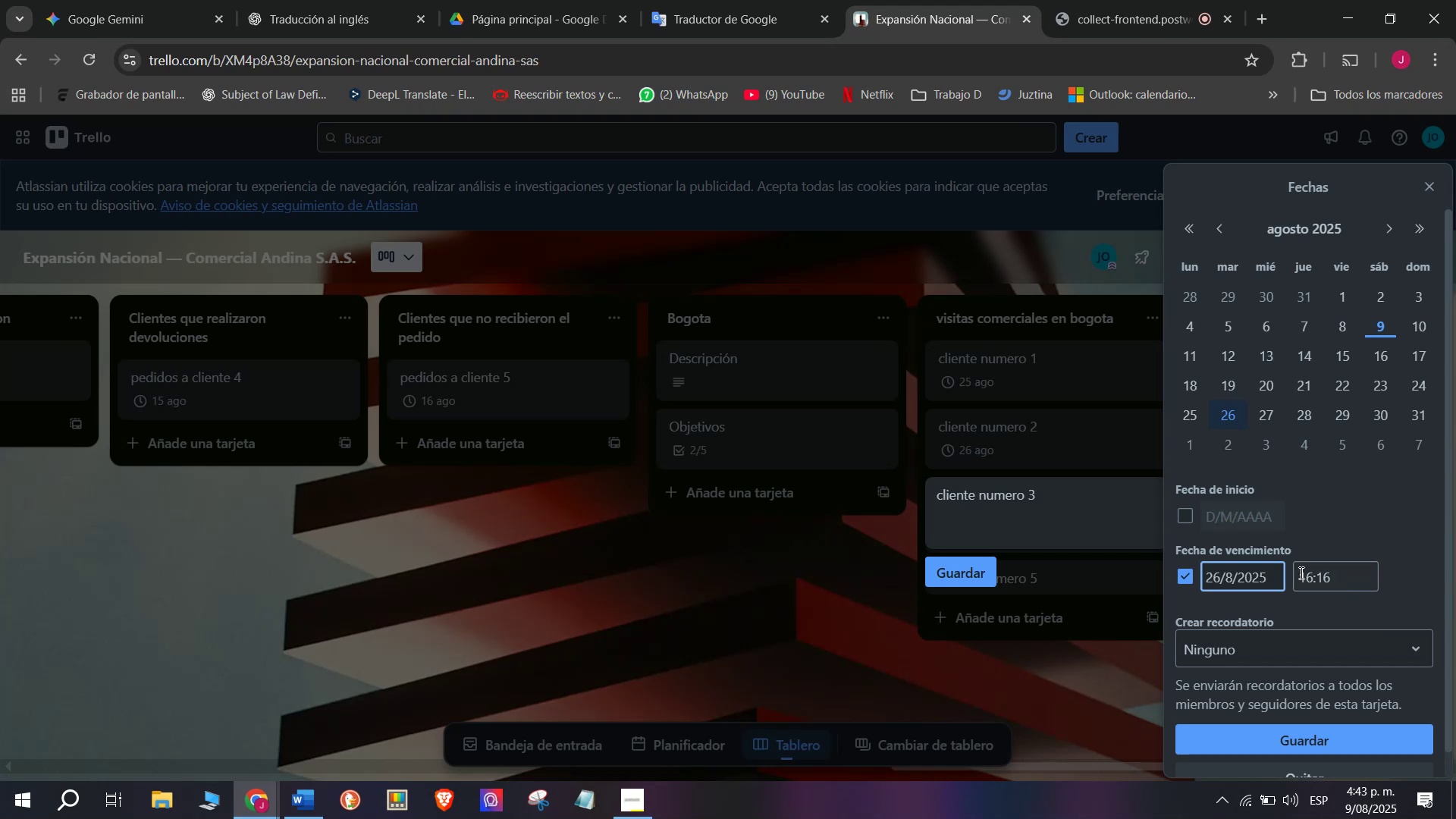 
left_click([1270, 417])
 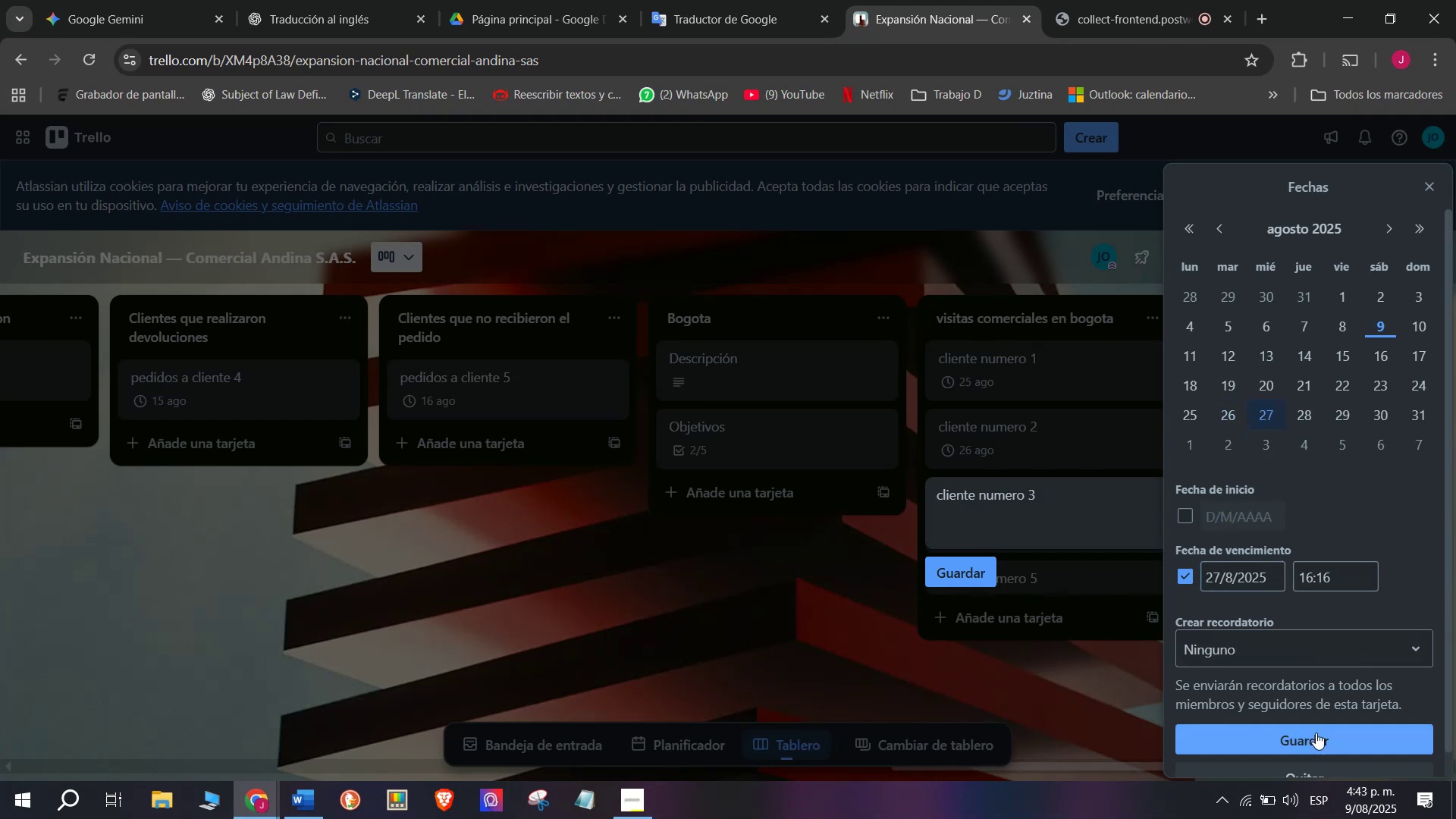 
left_click([1316, 733])
 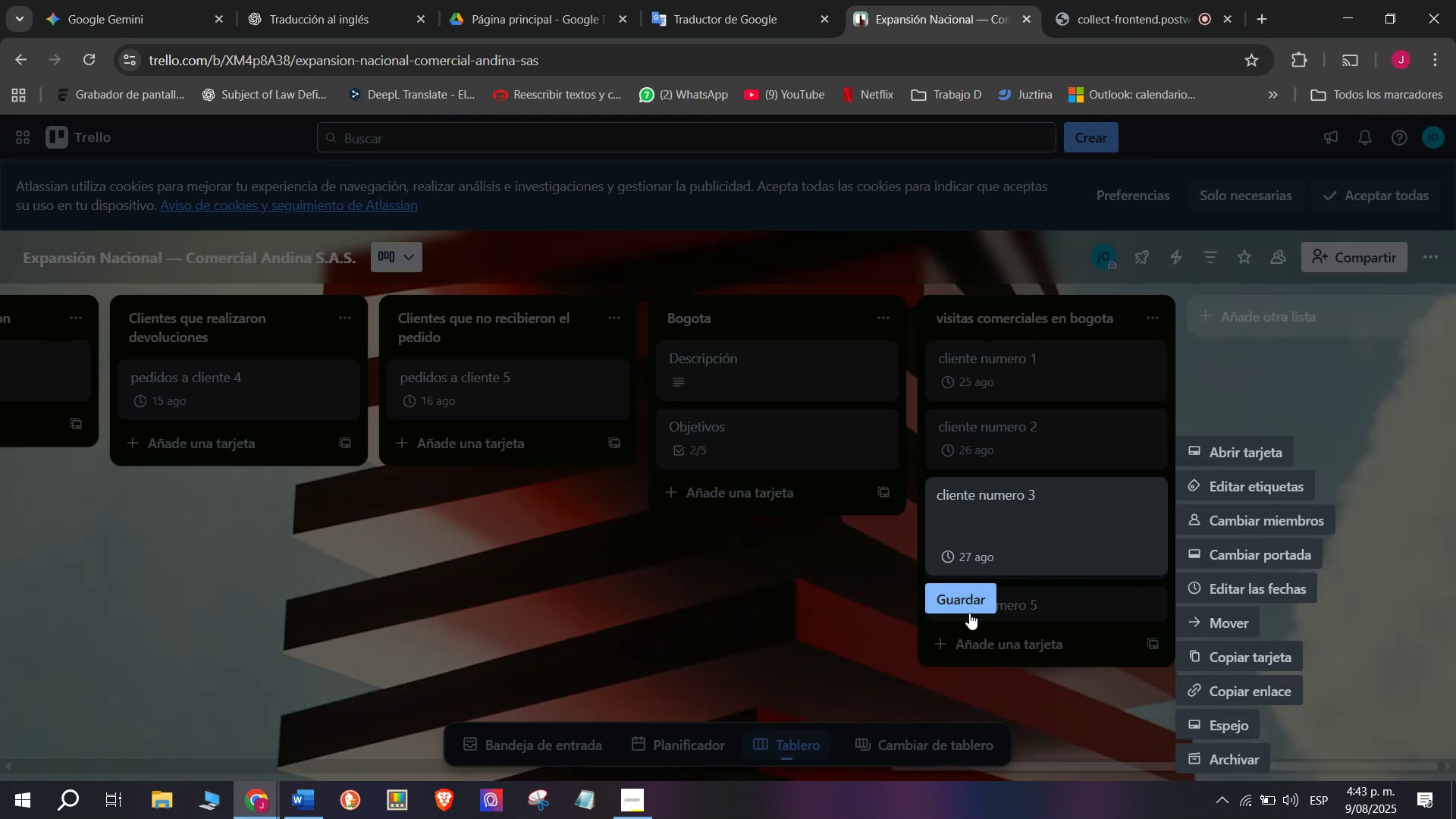 
left_click([961, 601])
 